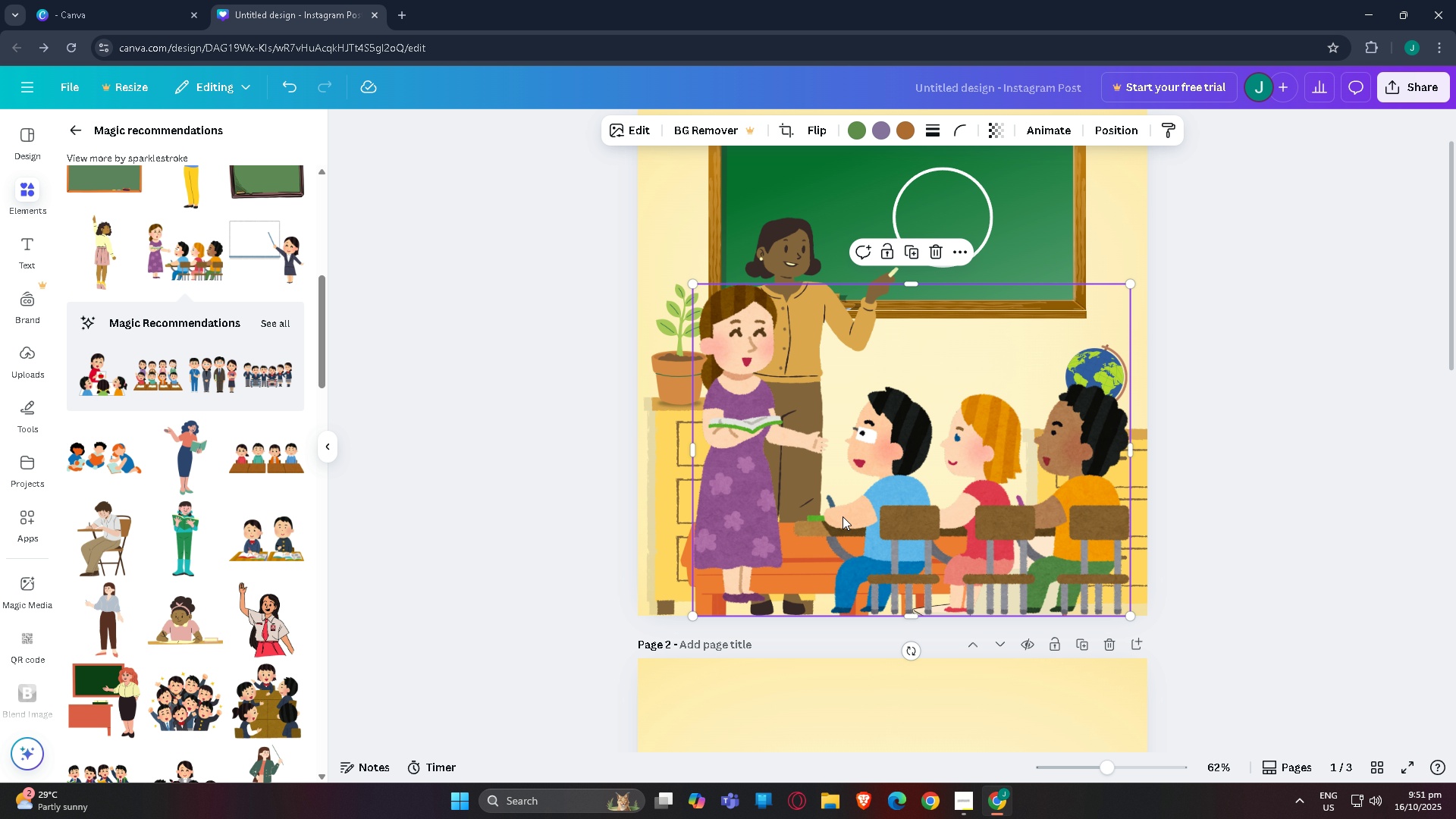 
left_click_drag(start_coordinate=[849, 524], to_coordinate=[839, 447])
 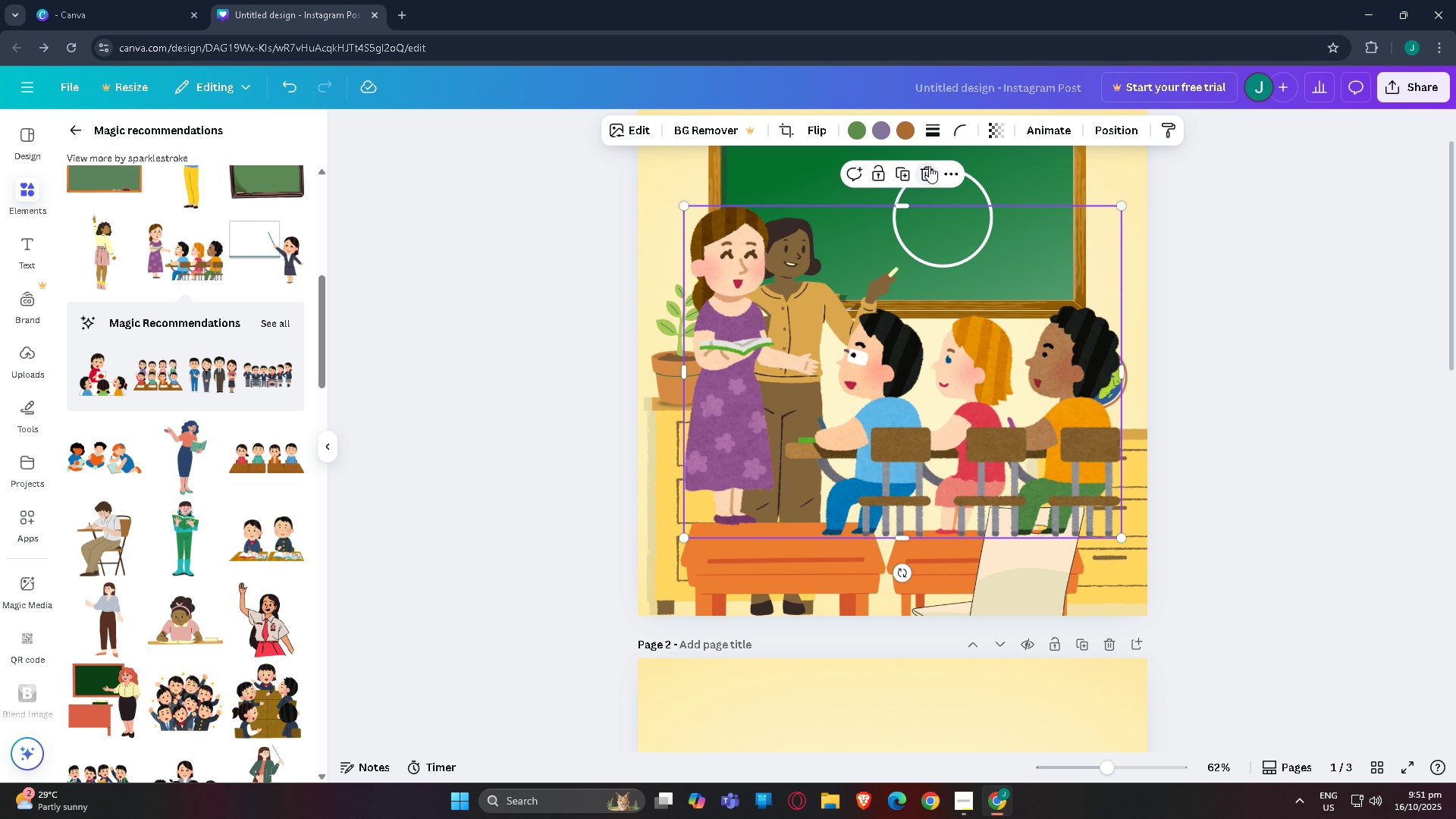 
left_click([929, 166])
 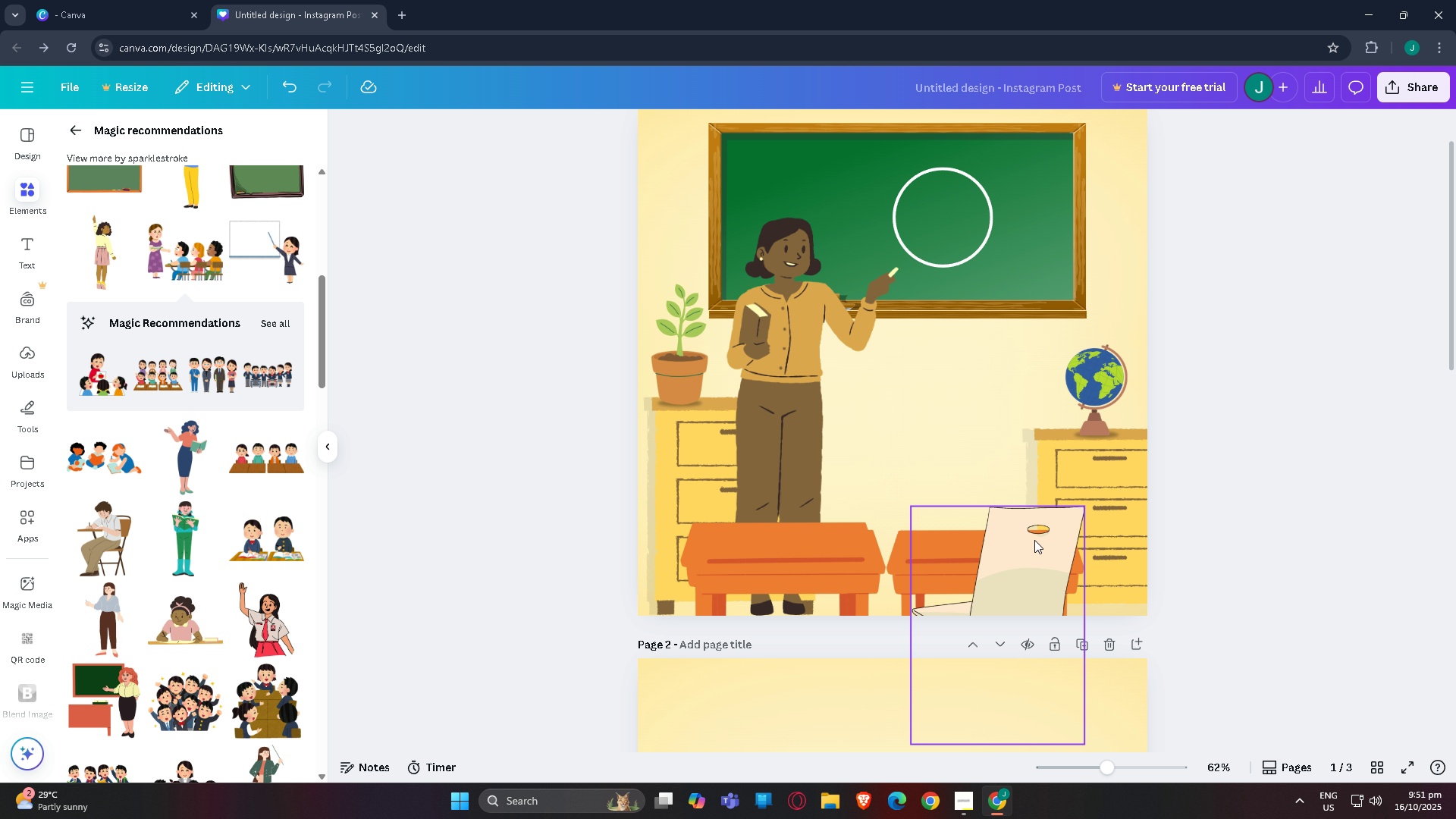 
left_click([1036, 556])
 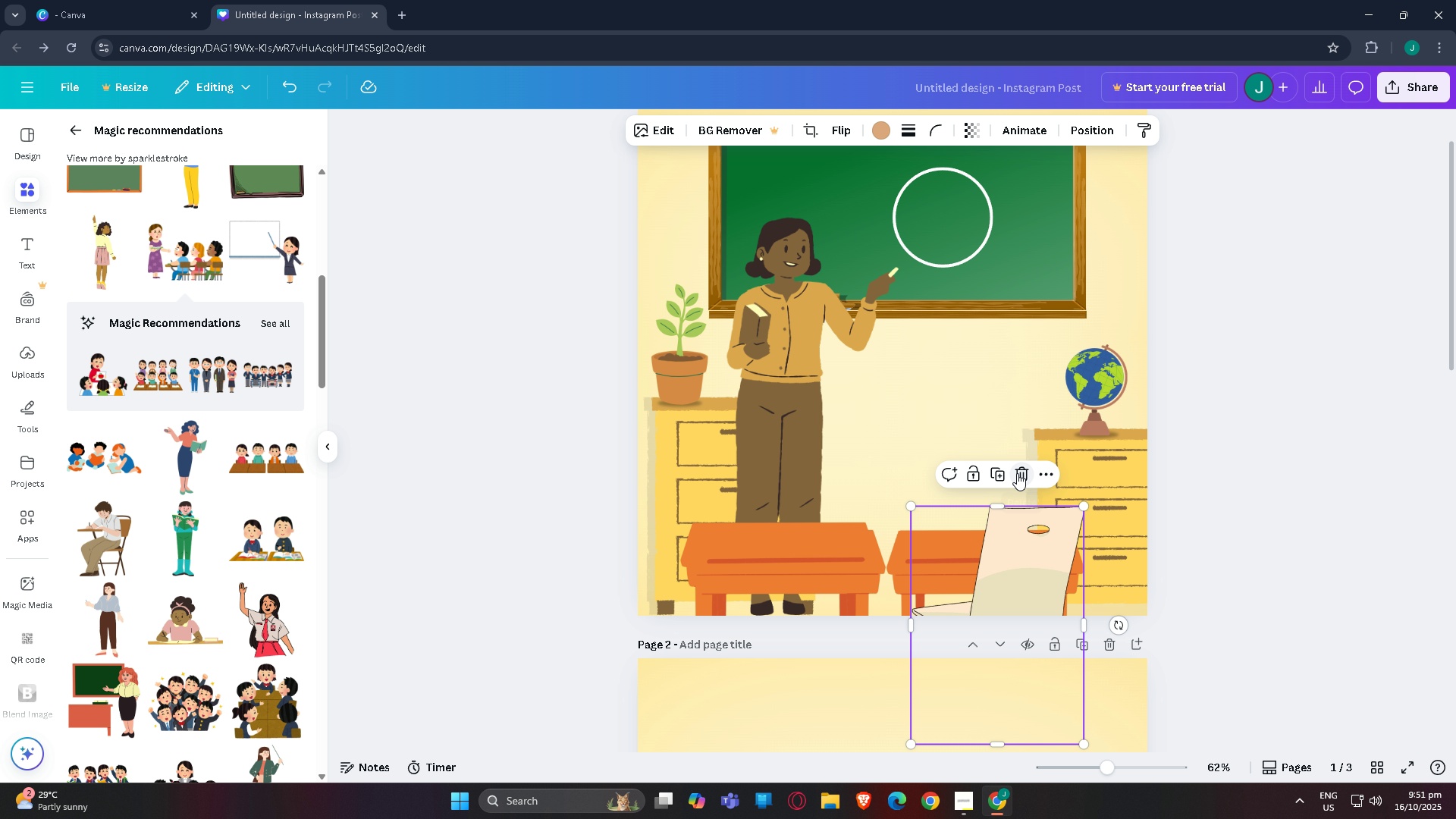 
left_click([1017, 473])
 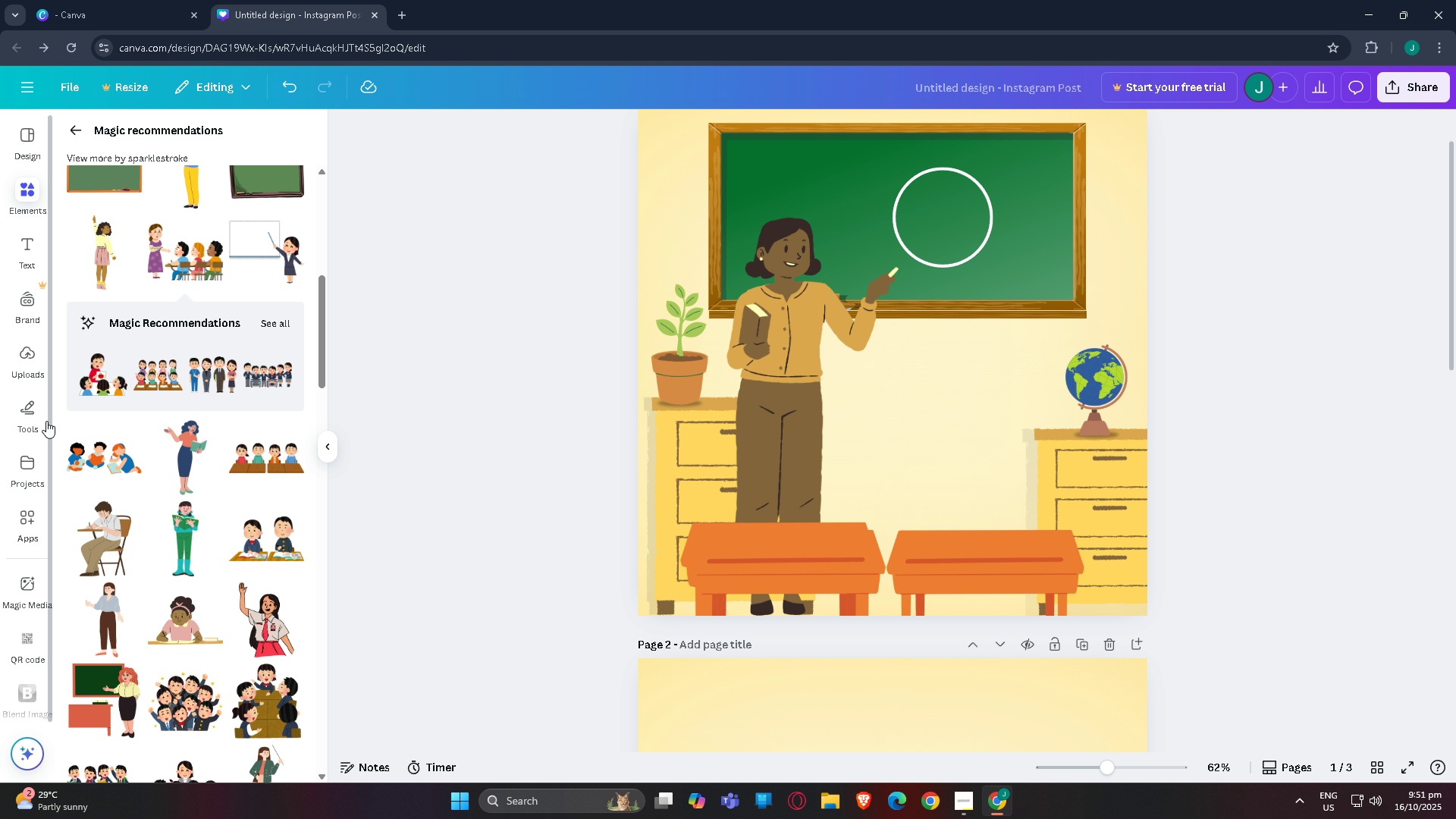 
scroll: coordinate [186, 424], scroll_direction: down, amount: 7.0
 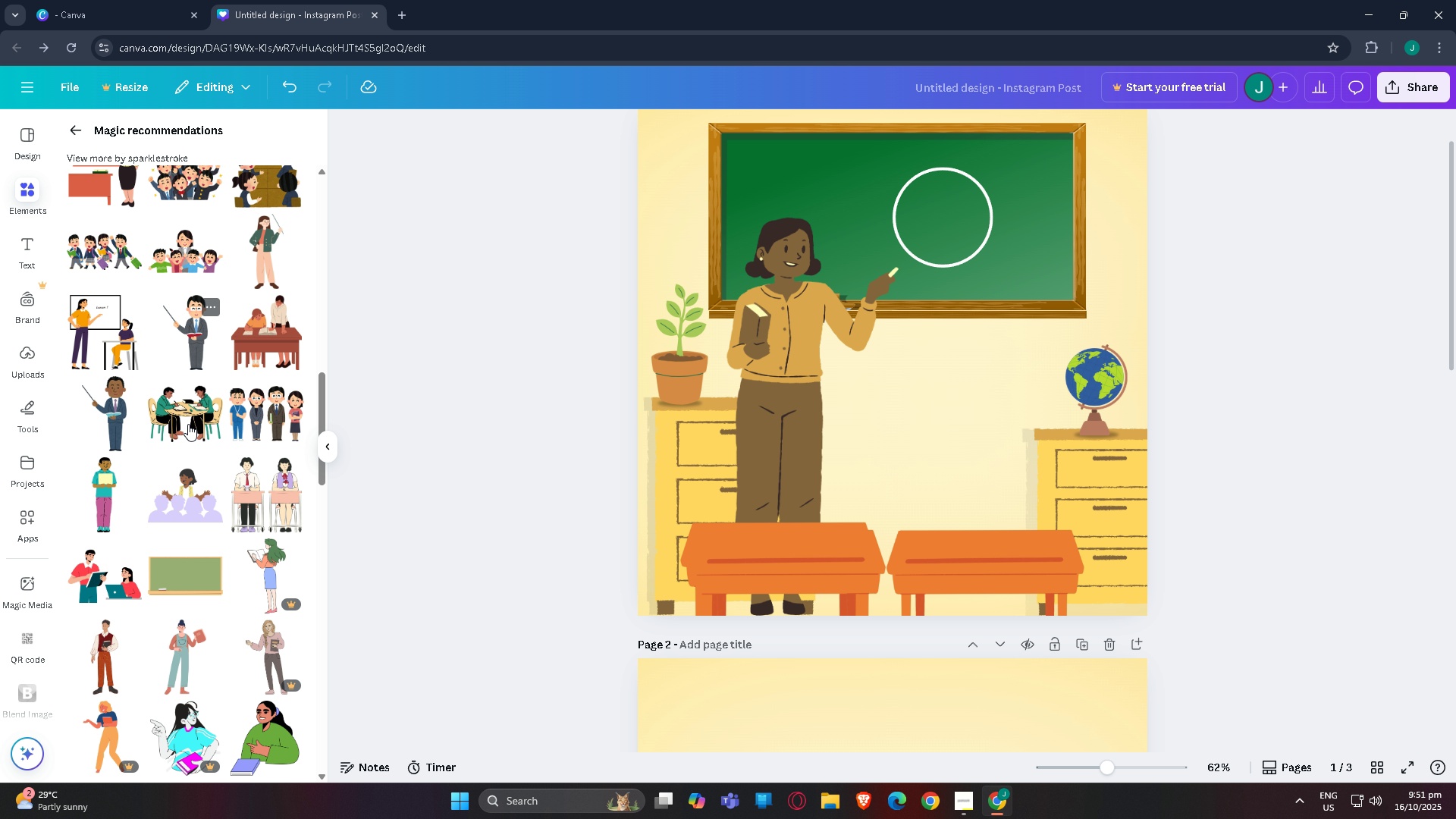 
scroll: coordinate [202, 476], scroll_direction: down, amount: 11.0
 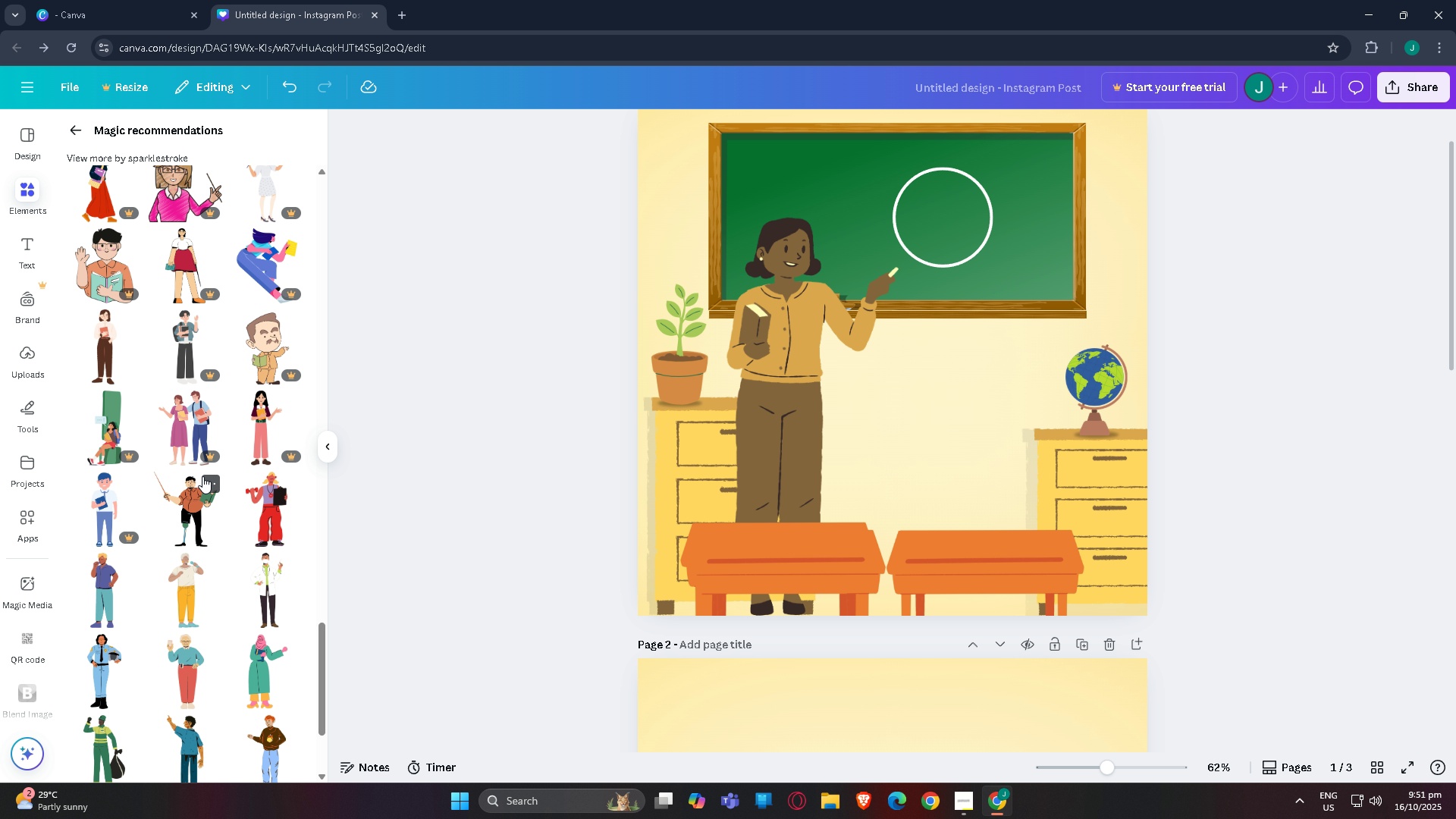 
scroll: coordinate [203, 477], scroll_direction: down, amount: 3.0
 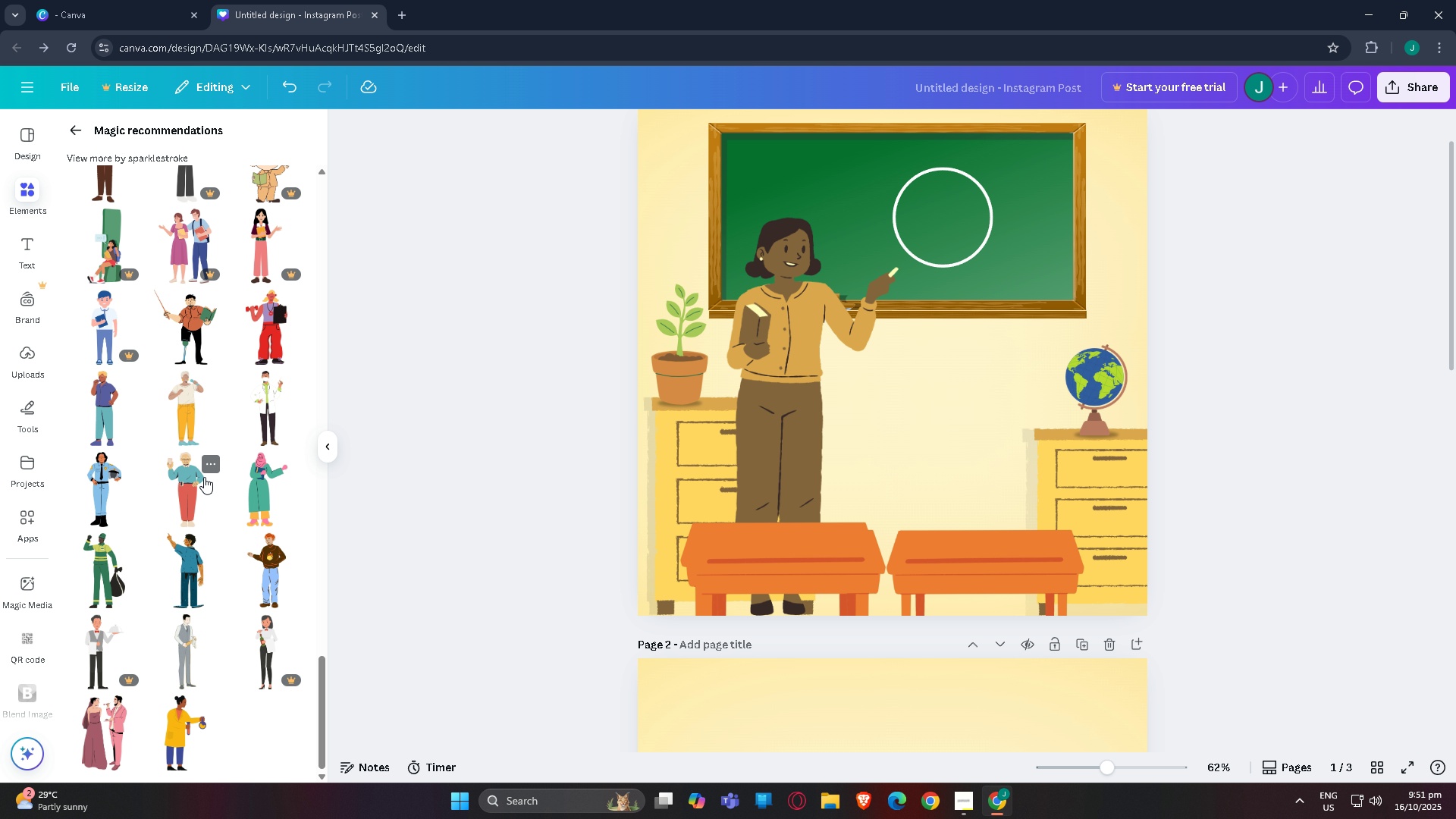 
scroll: coordinate [240, 526], scroll_direction: up, amount: 36.0
 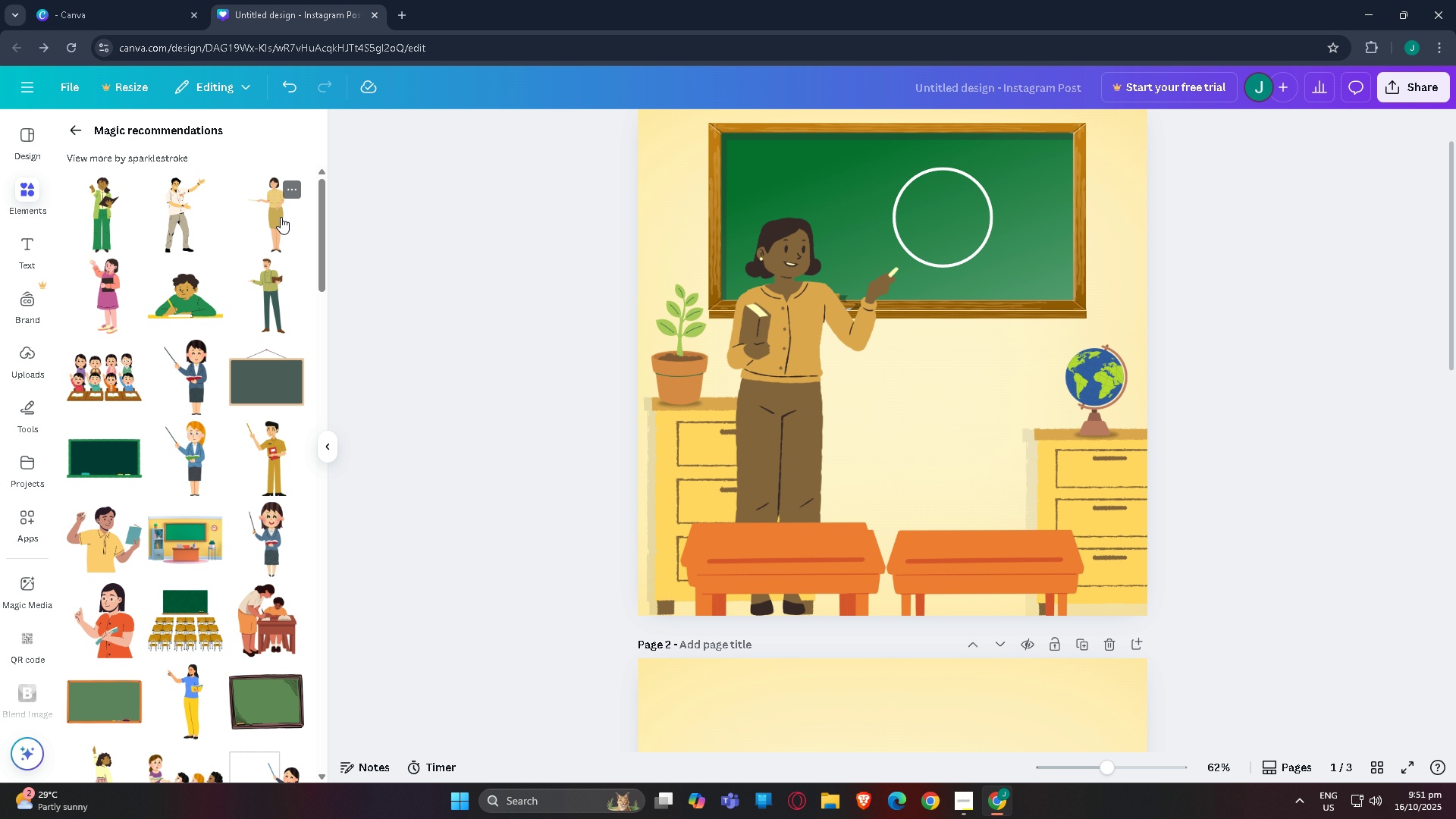 
left_click([281, 217])
 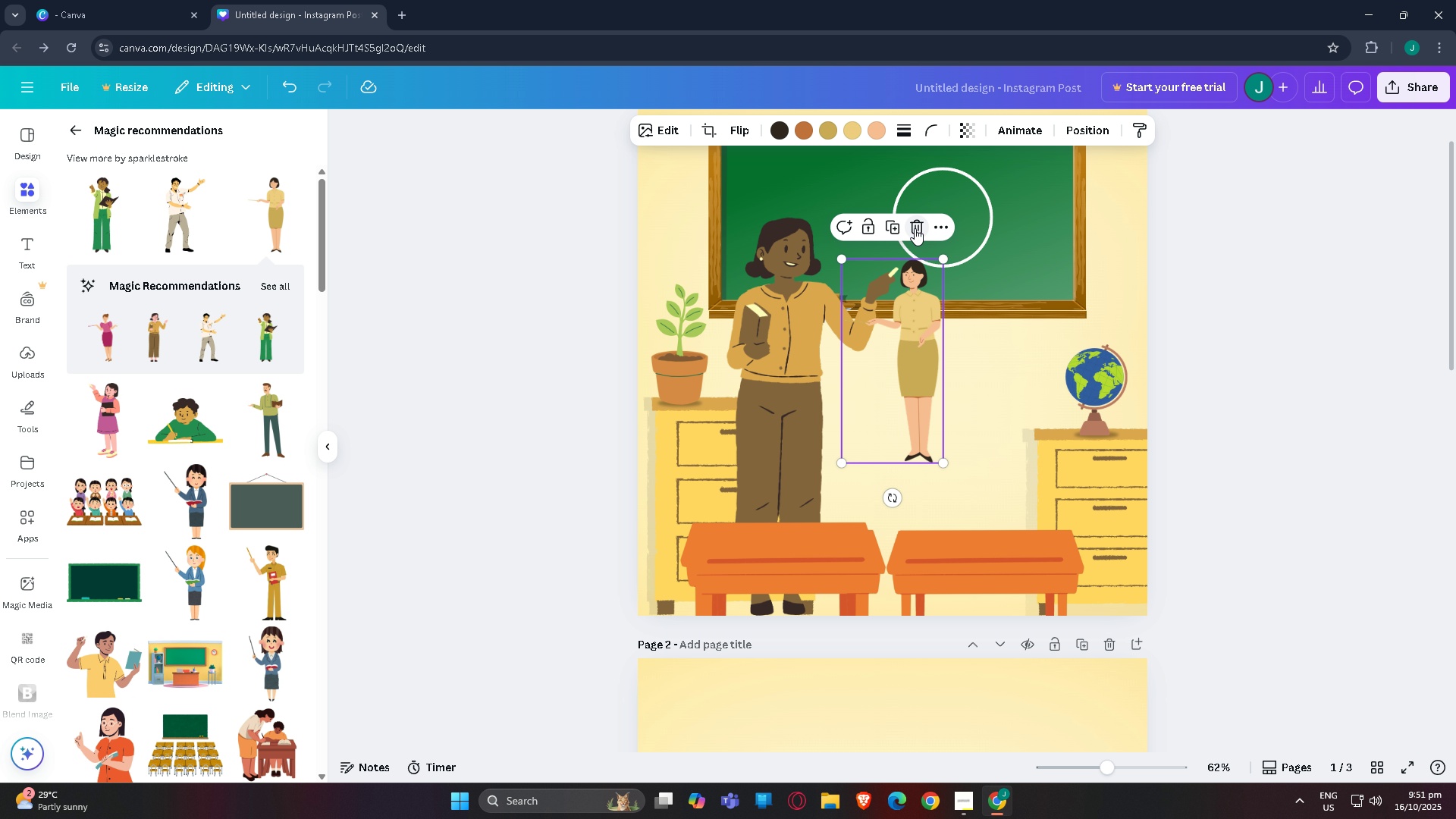 
left_click([914, 227])
 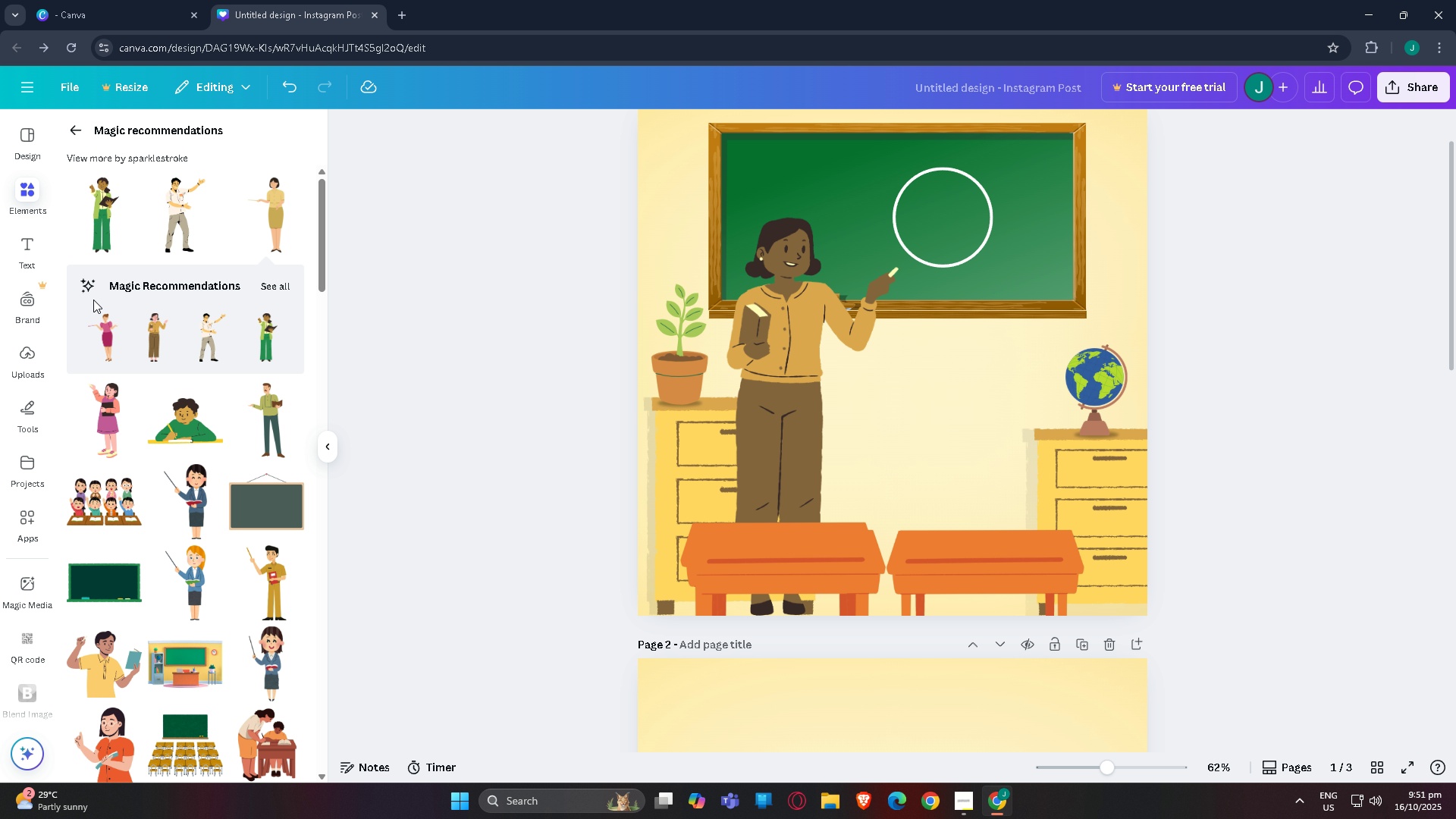 
scroll: coordinate [243, 377], scroll_direction: down, amount: 1.0
 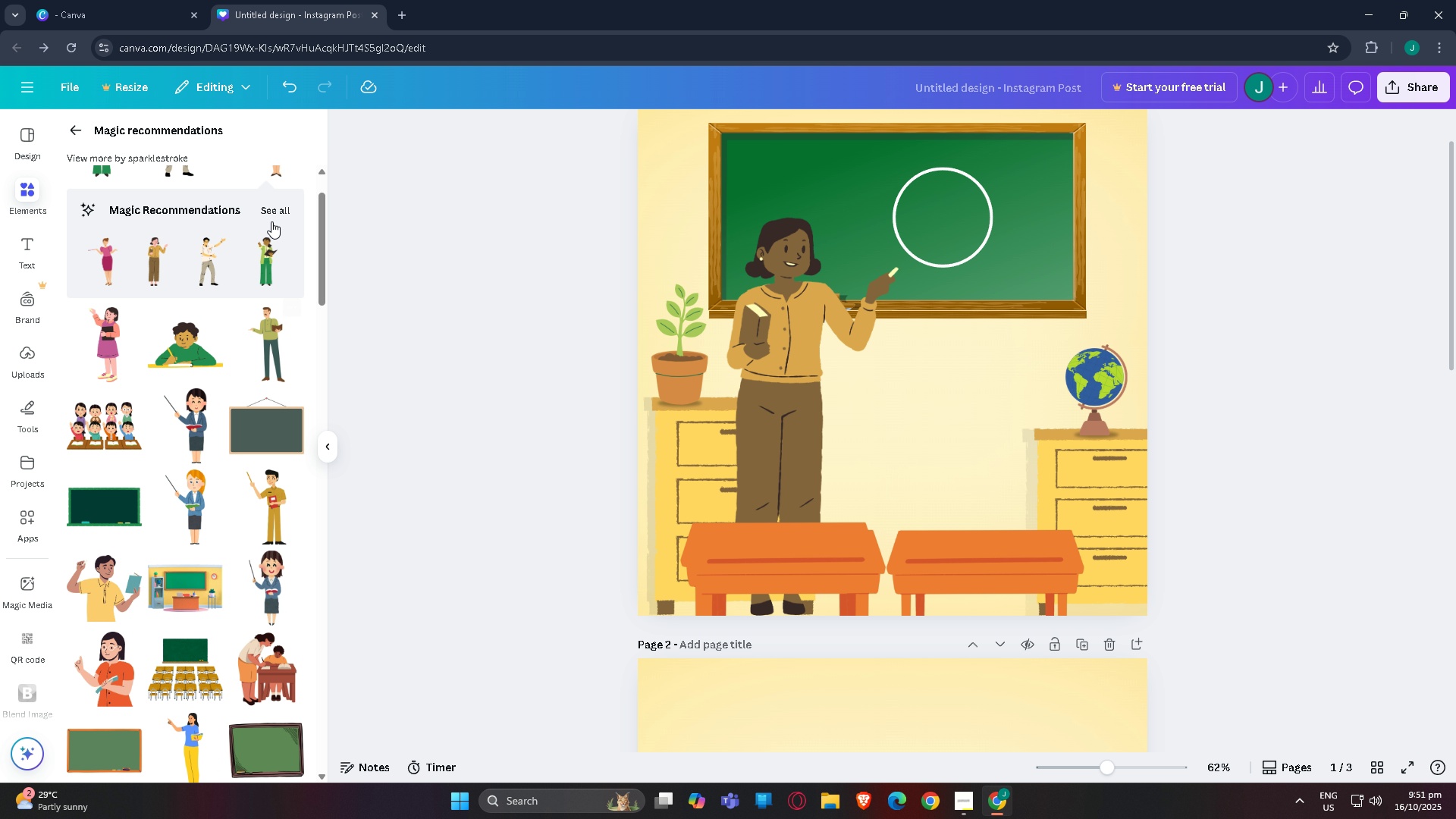 
mouse_move([268, 229])
 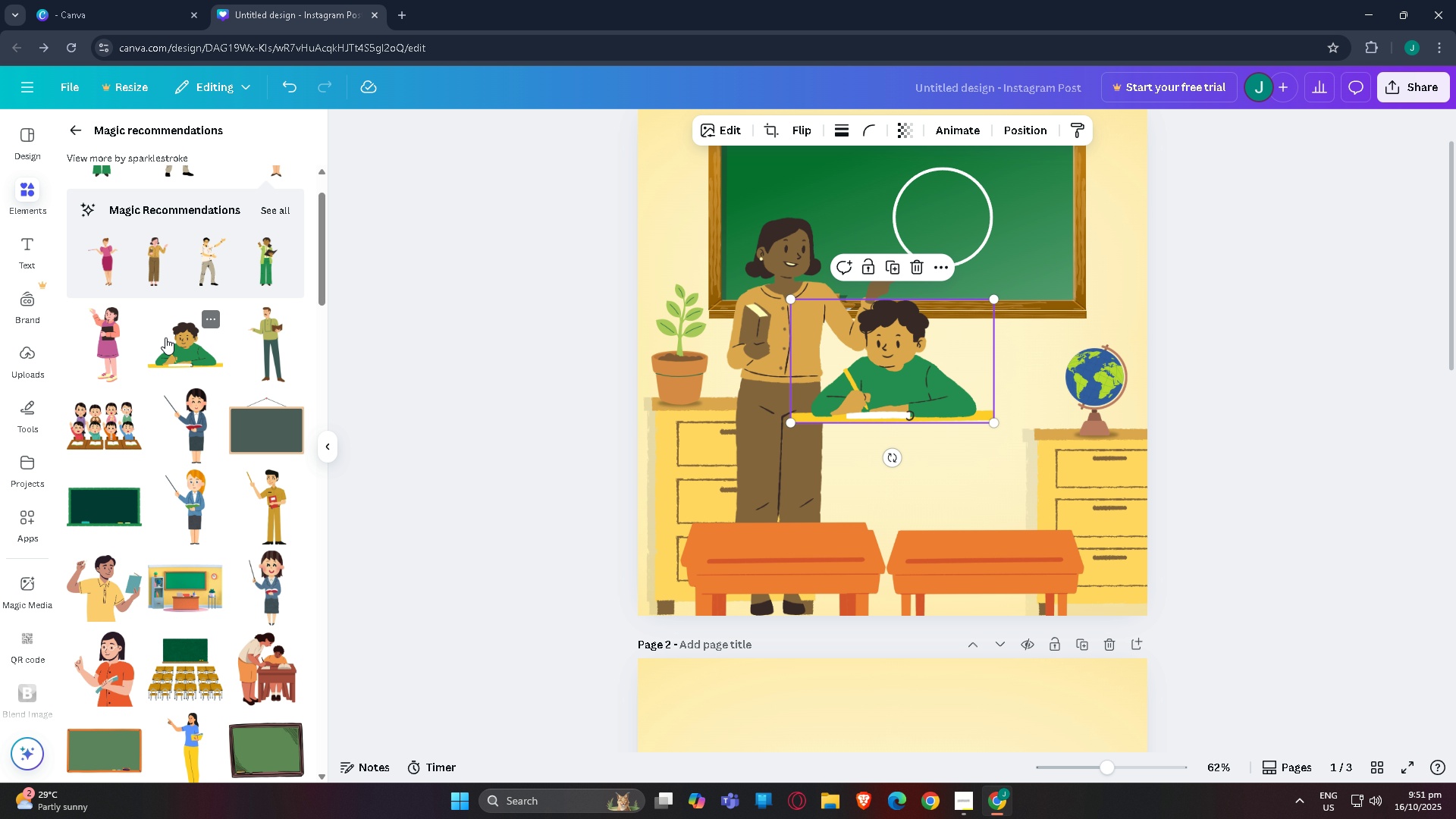 
left_click([165, 337])
 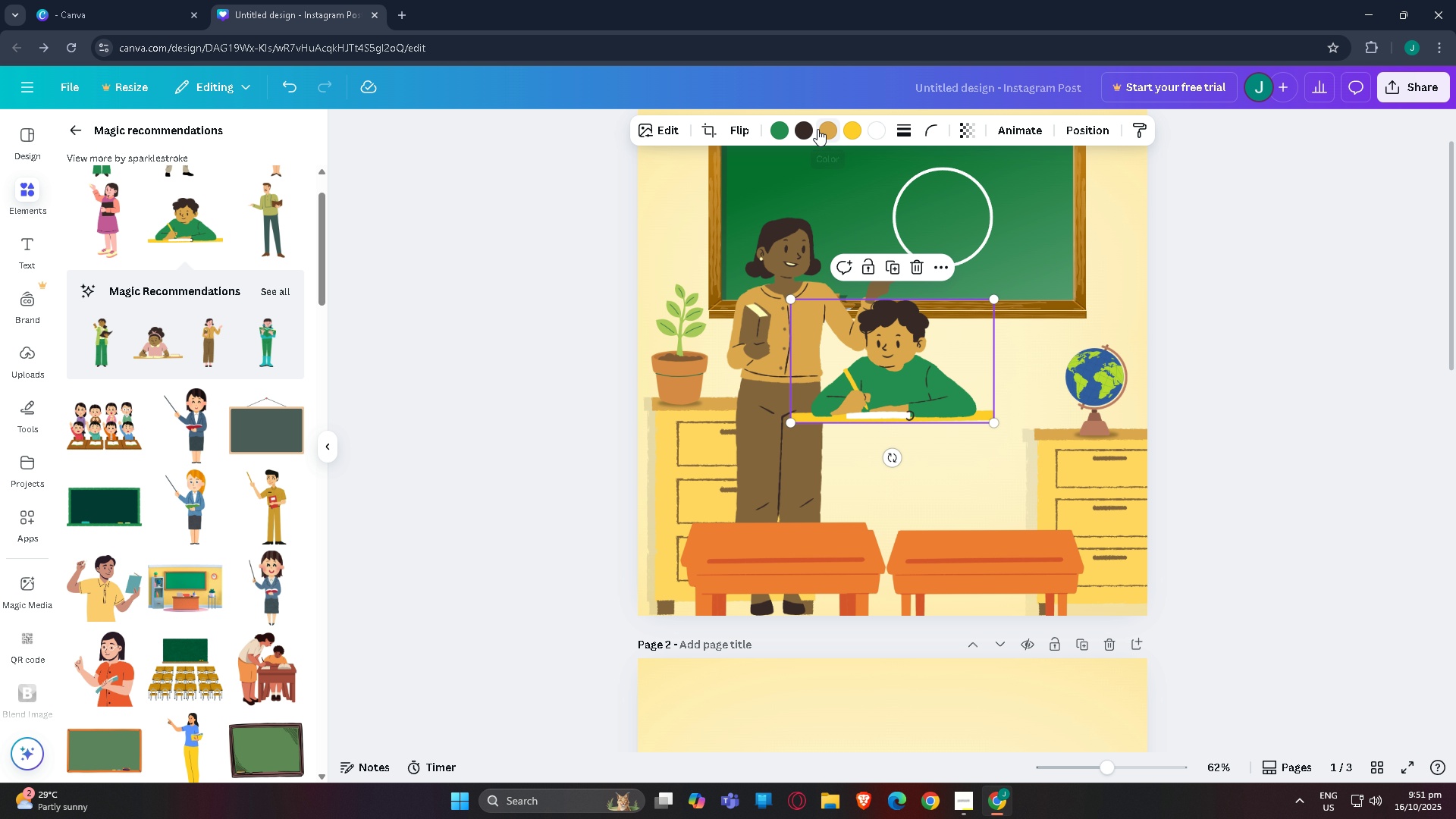 
left_click([738, 131])
 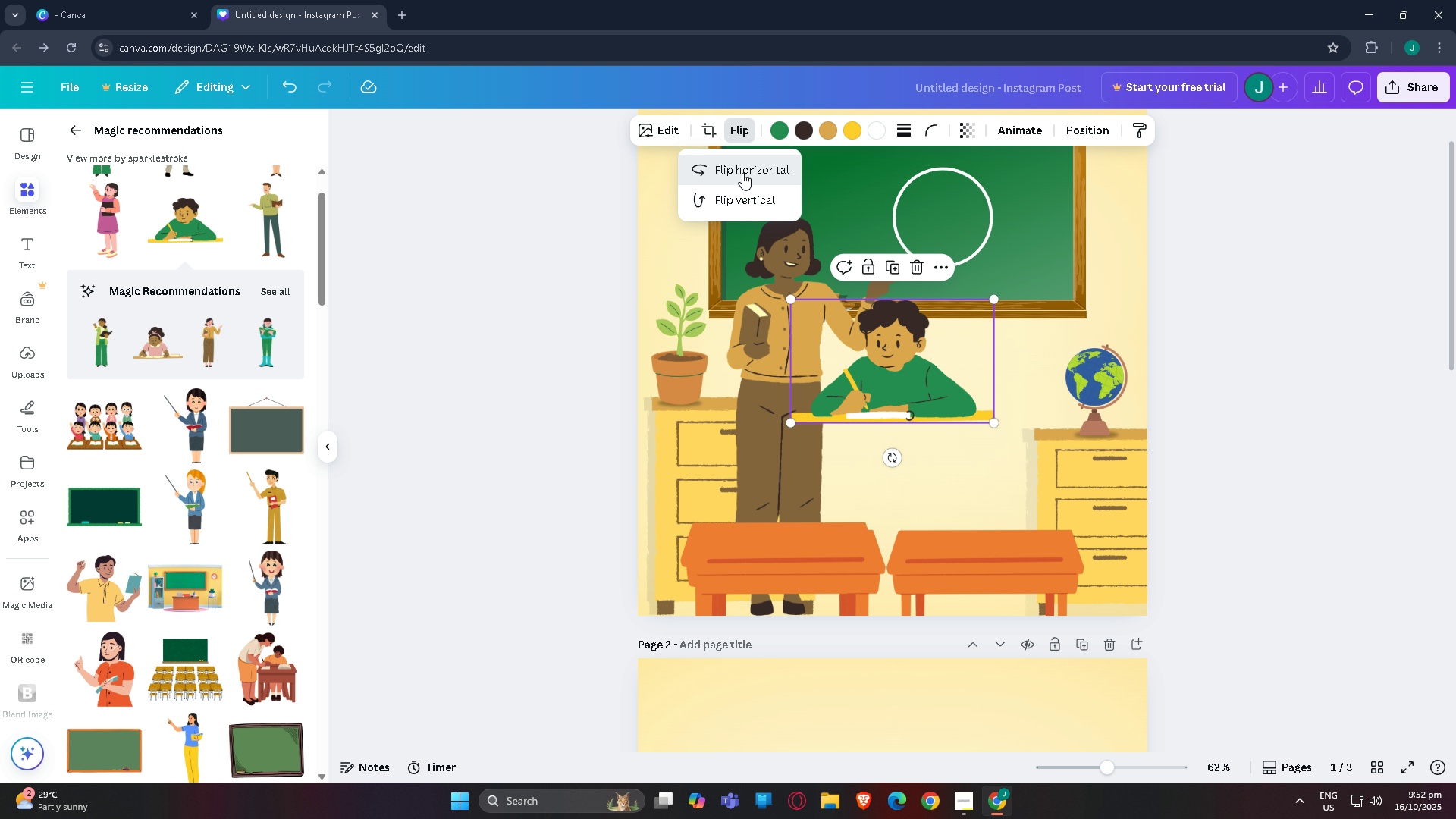 
left_click([742, 173])
 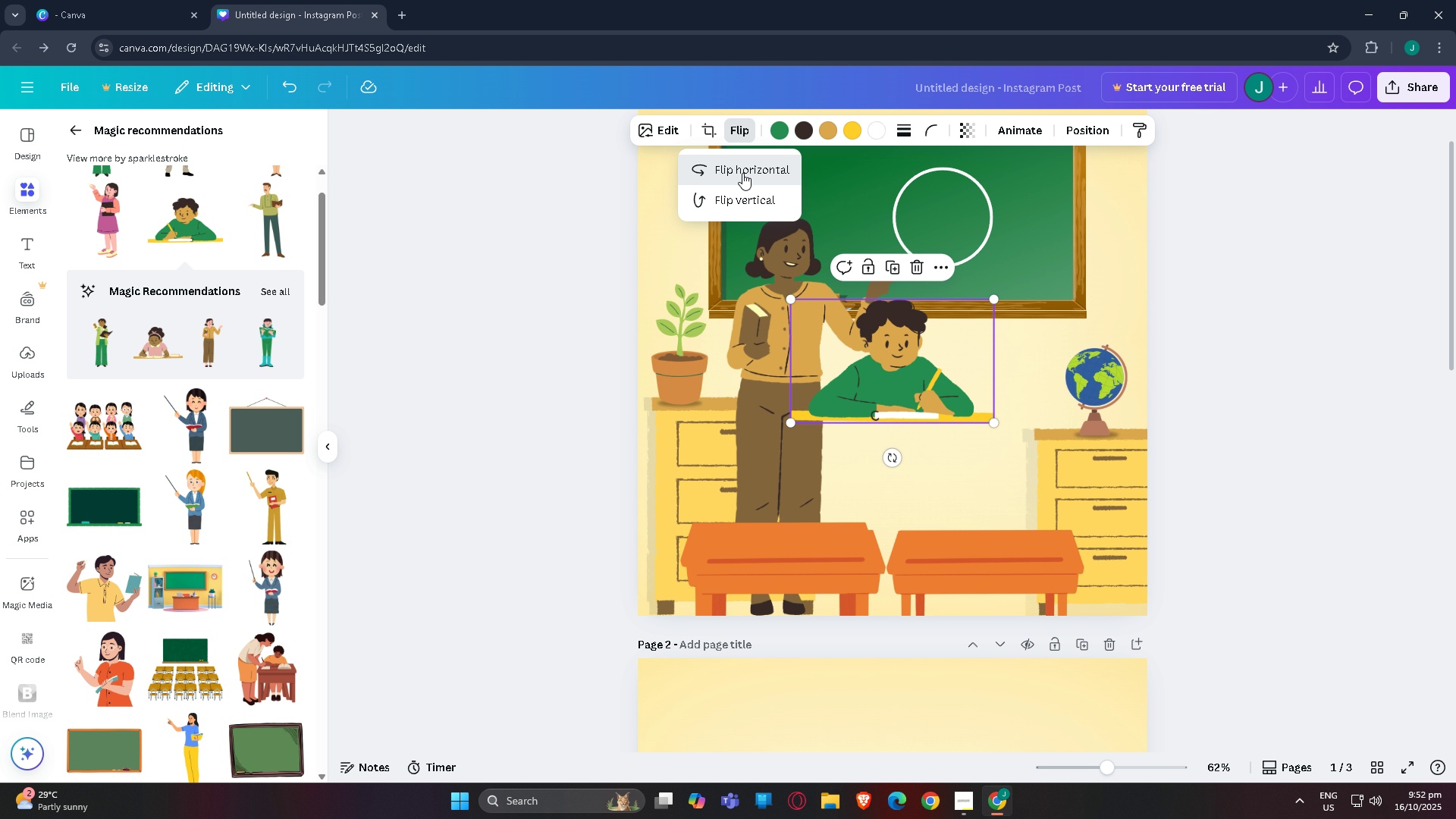 
left_click([742, 173])
 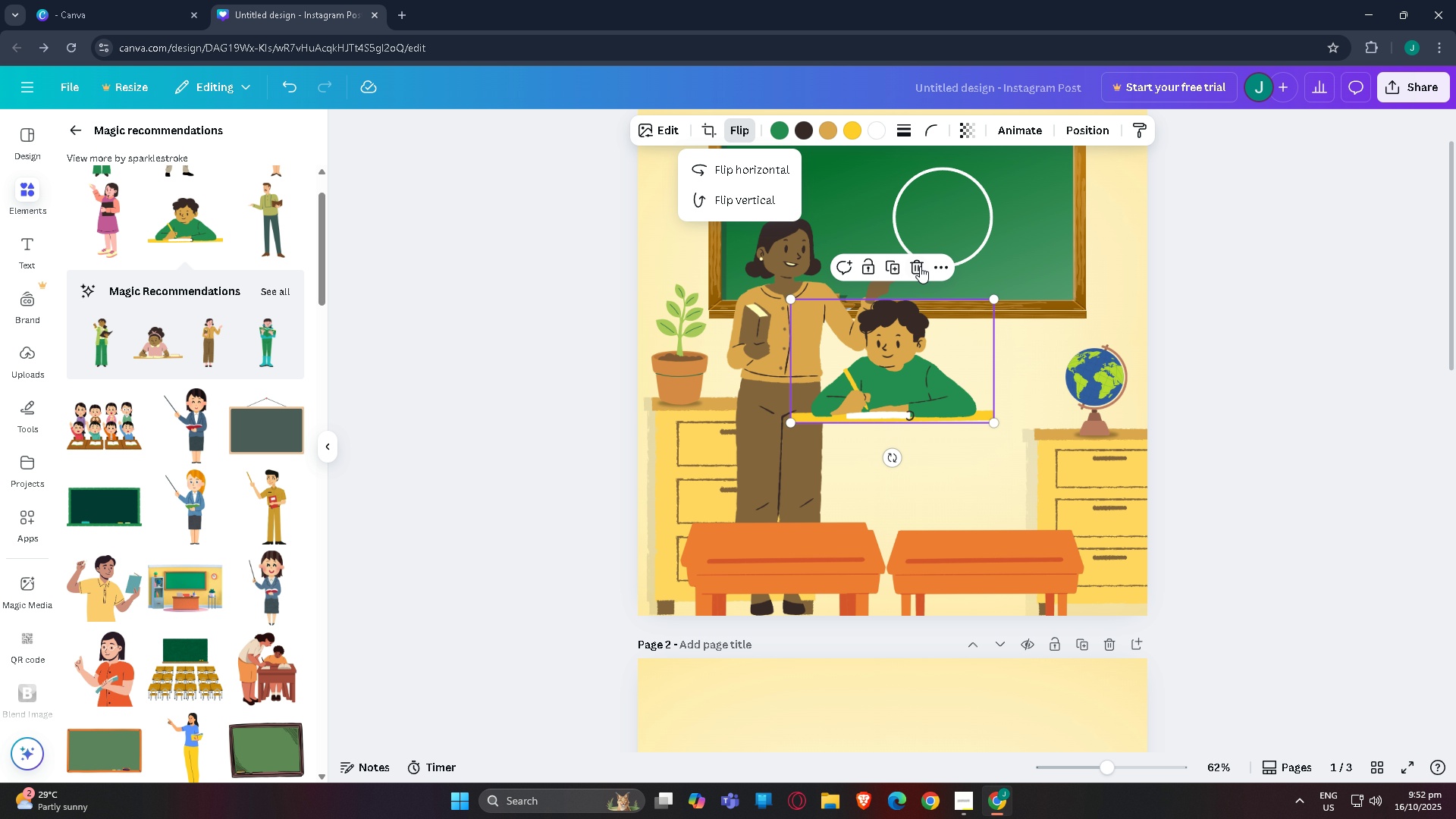 
left_click([916, 263])
 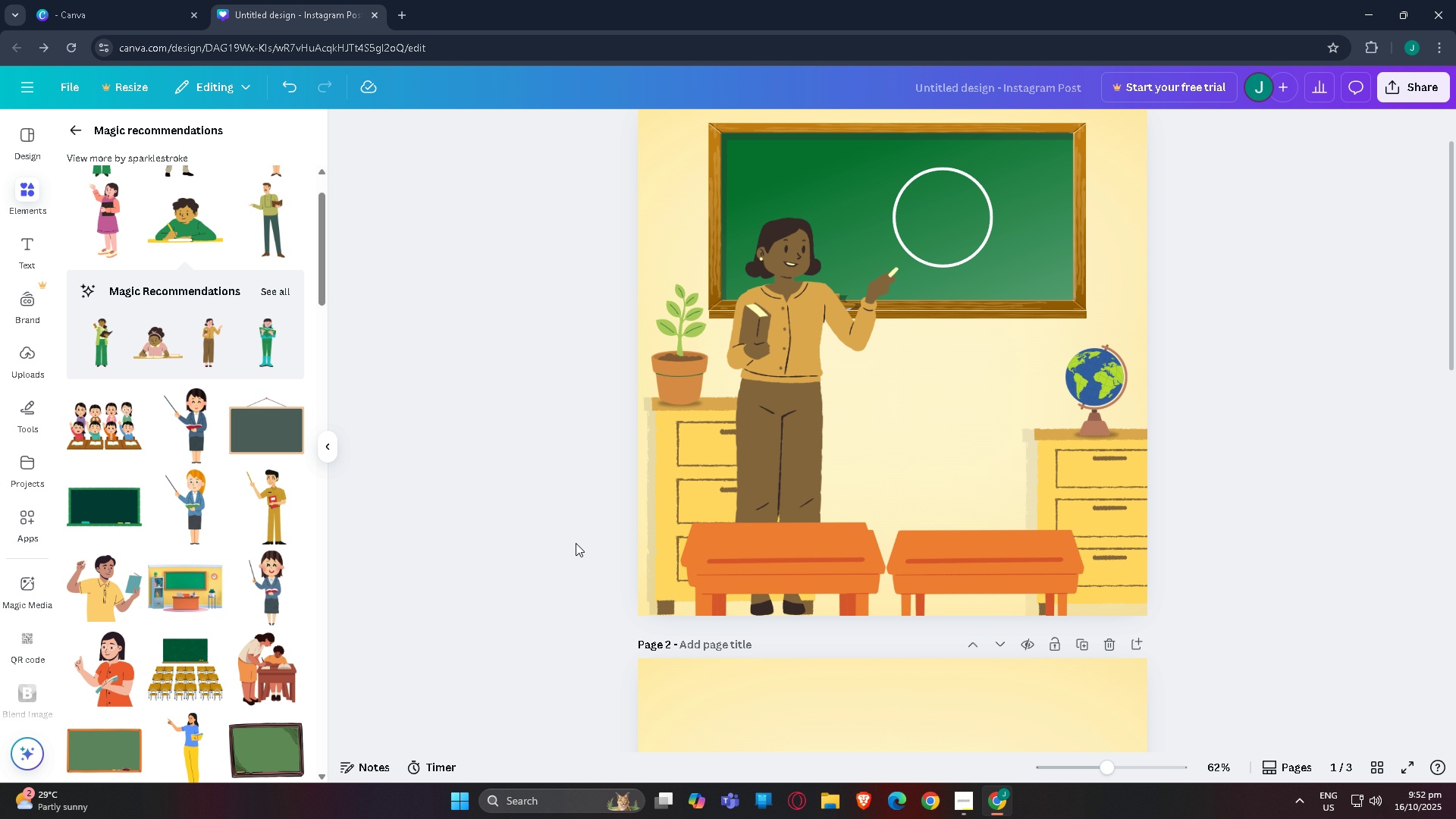 
scroll: coordinate [486, 557], scroll_direction: down, amount: 6.0
 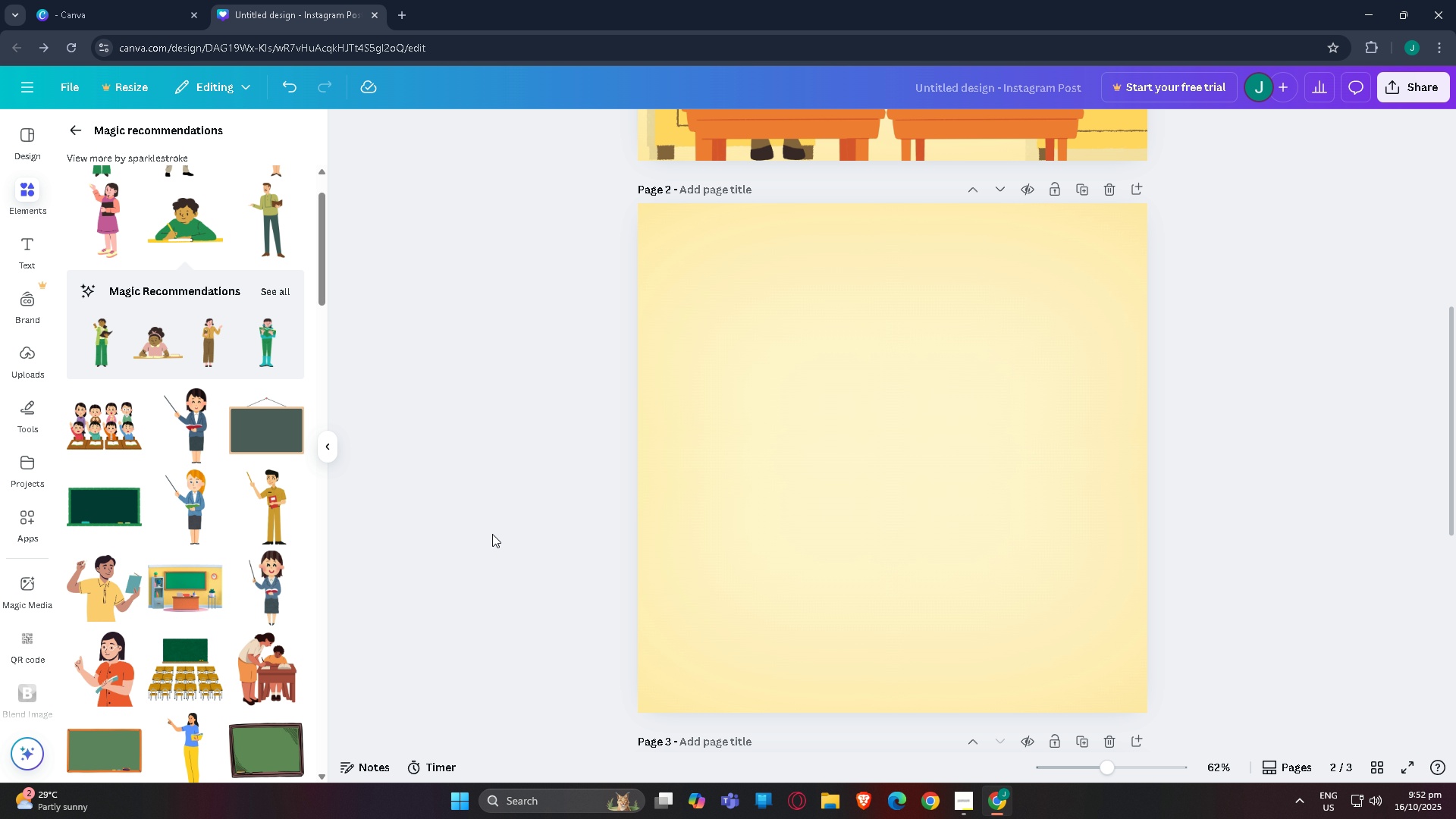 
scroll: coordinate [584, 516], scroll_direction: none, amount: 0.0
 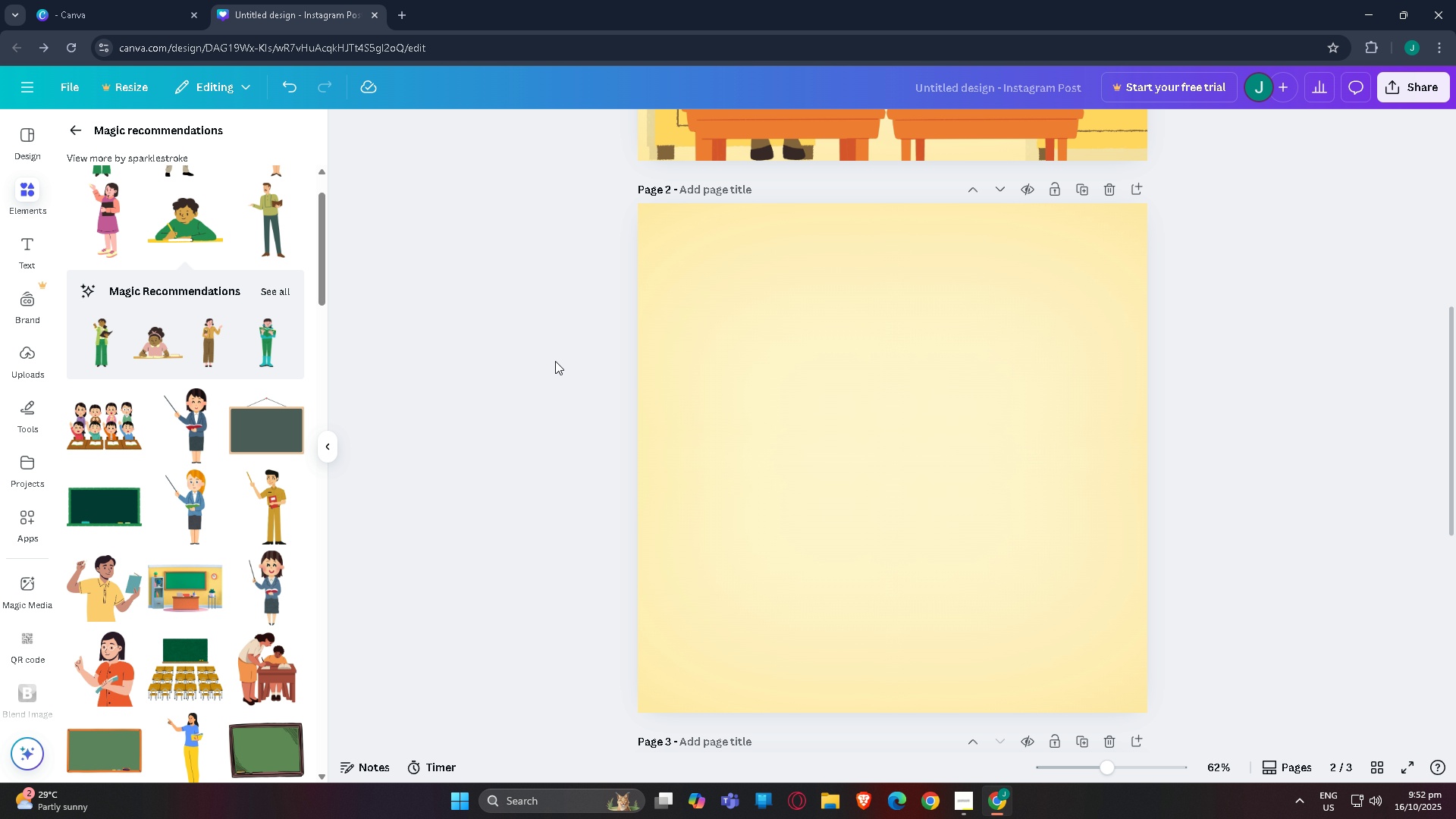 
scroll: coordinate [560, 419], scroll_direction: up, amount: 3.0
 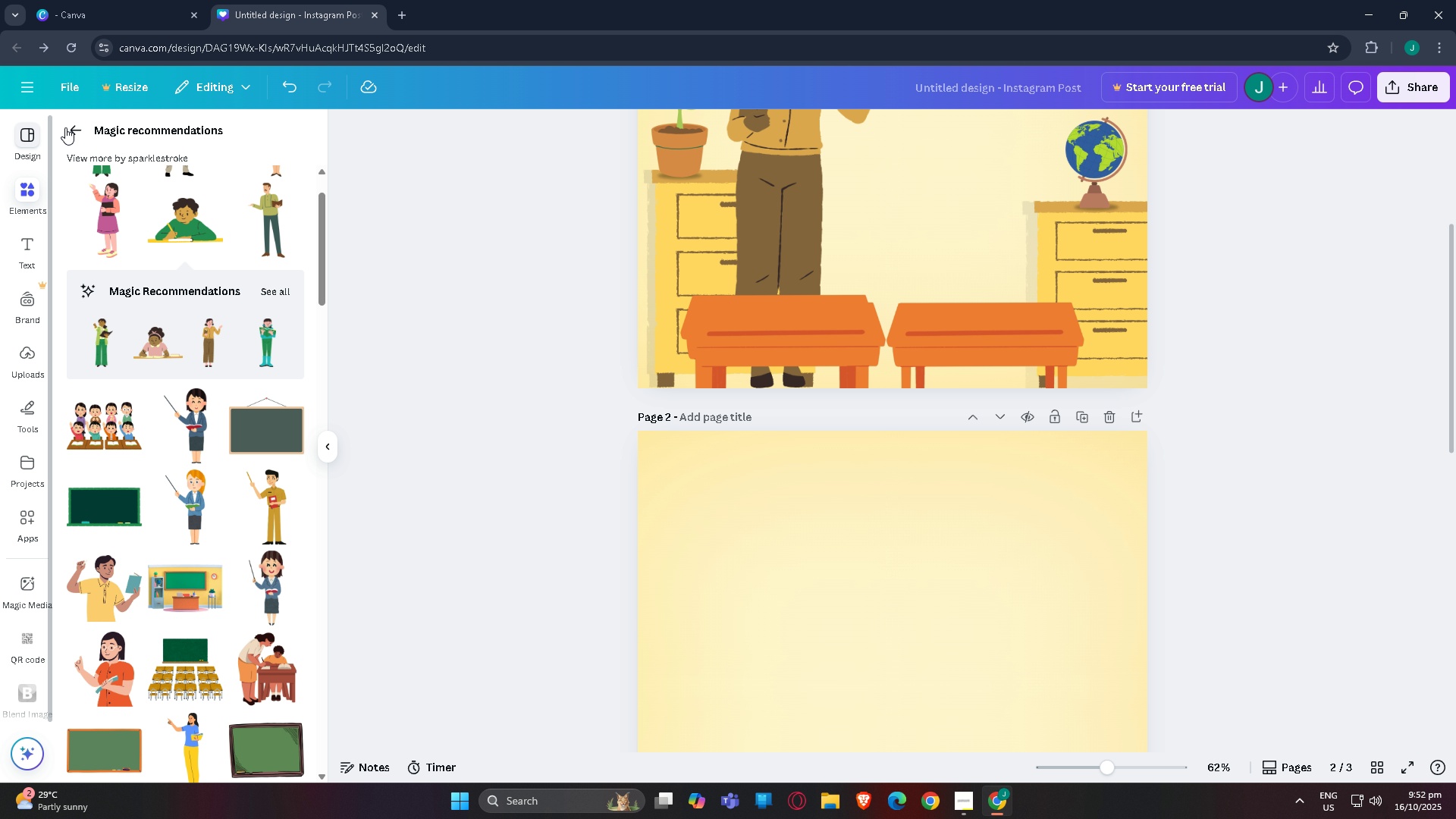 
left_click([84, 124])
 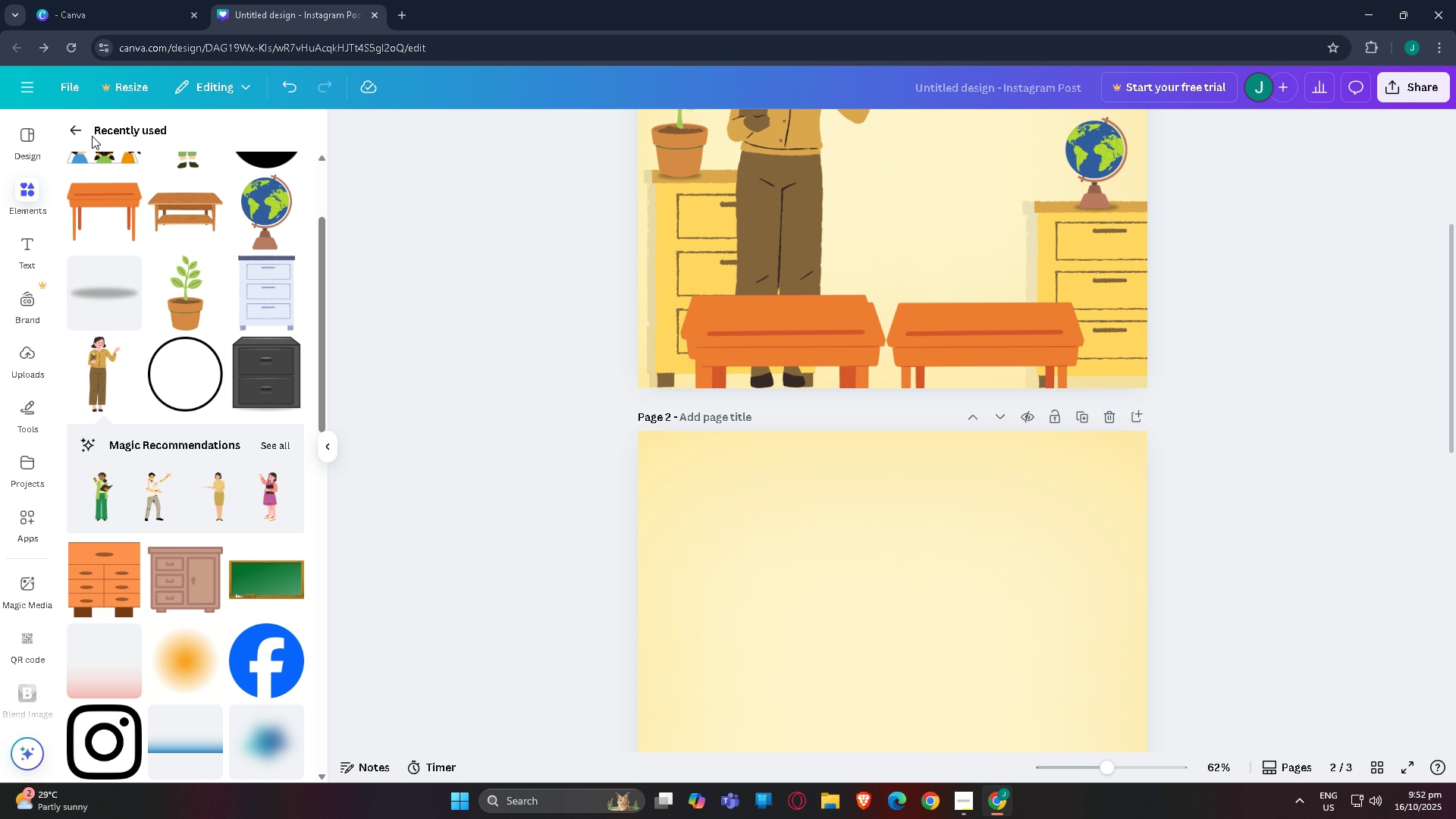 
scroll: coordinate [77, 152], scroll_direction: up, amount: 7.0
 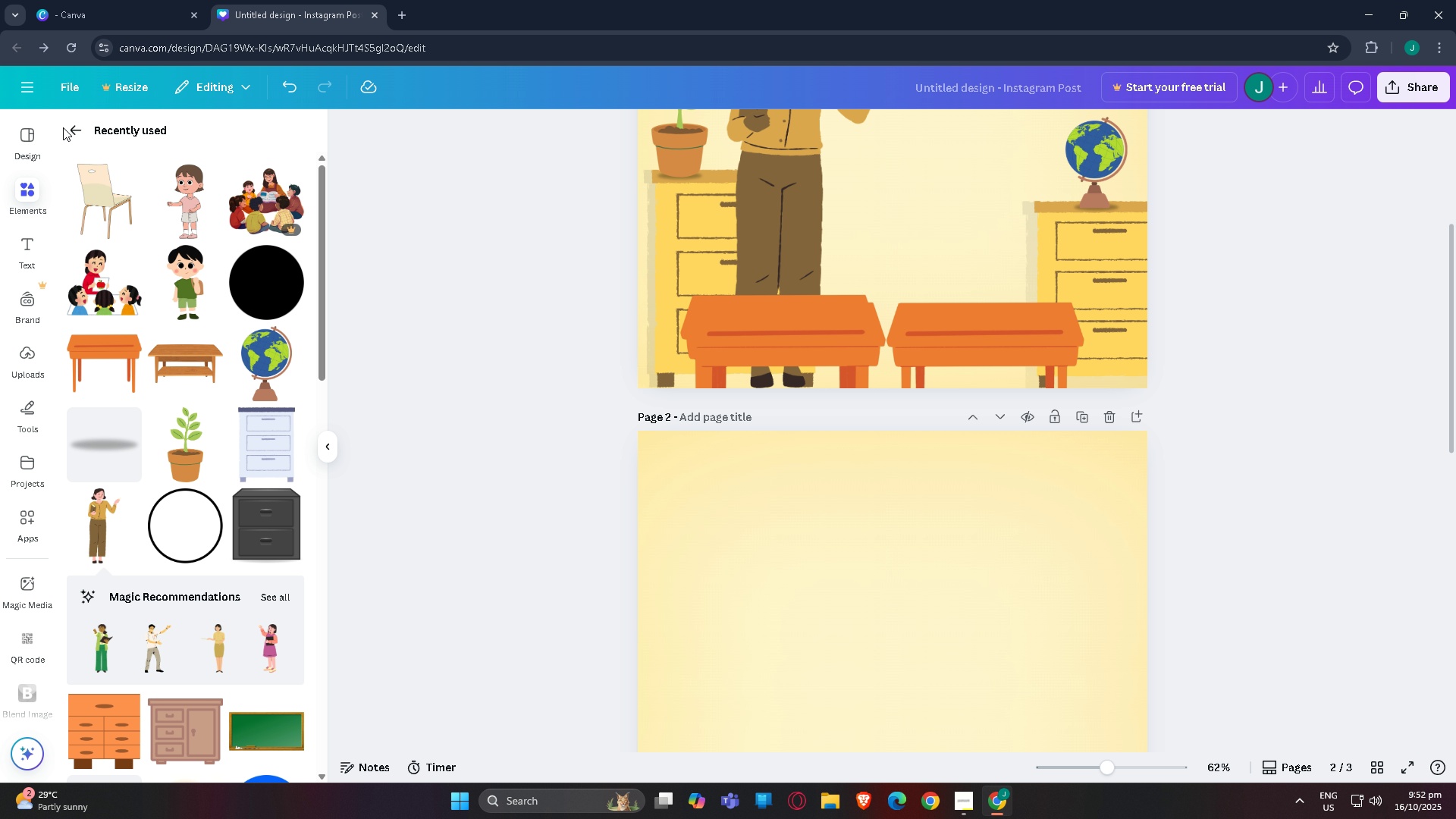 
double_click([63, 127])
 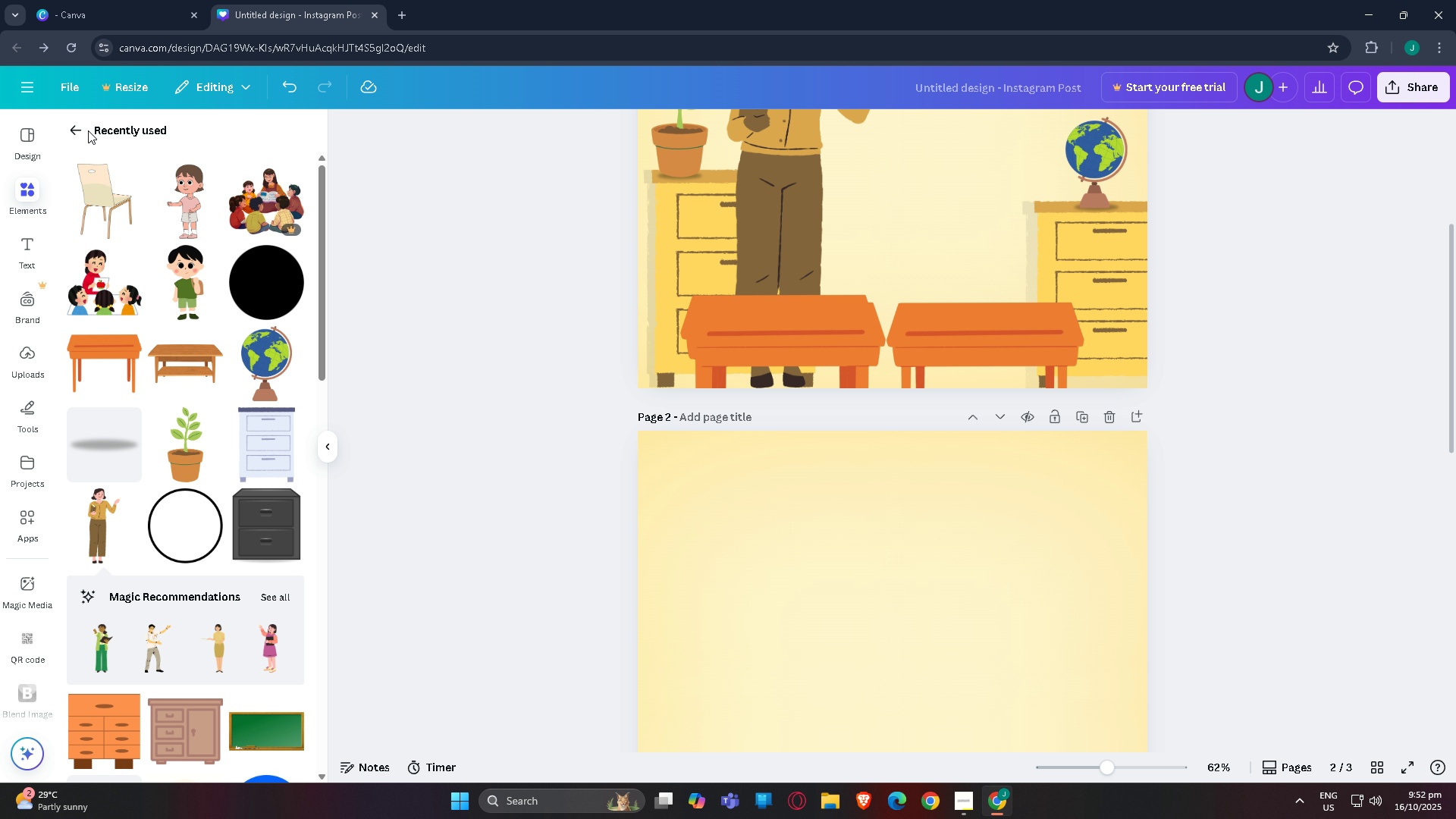 
triple_click([88, 130])
 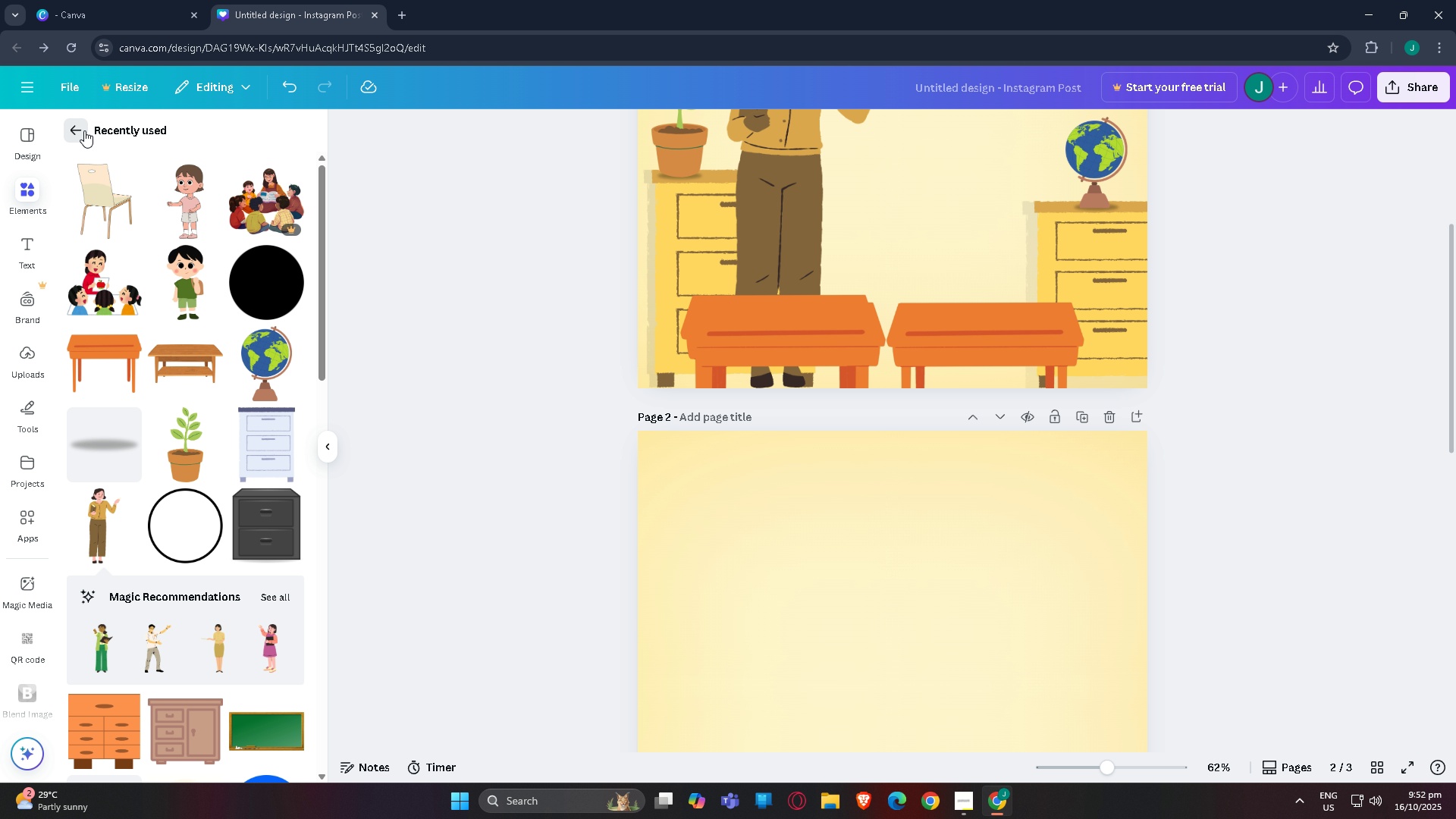 
triple_click([84, 130])
 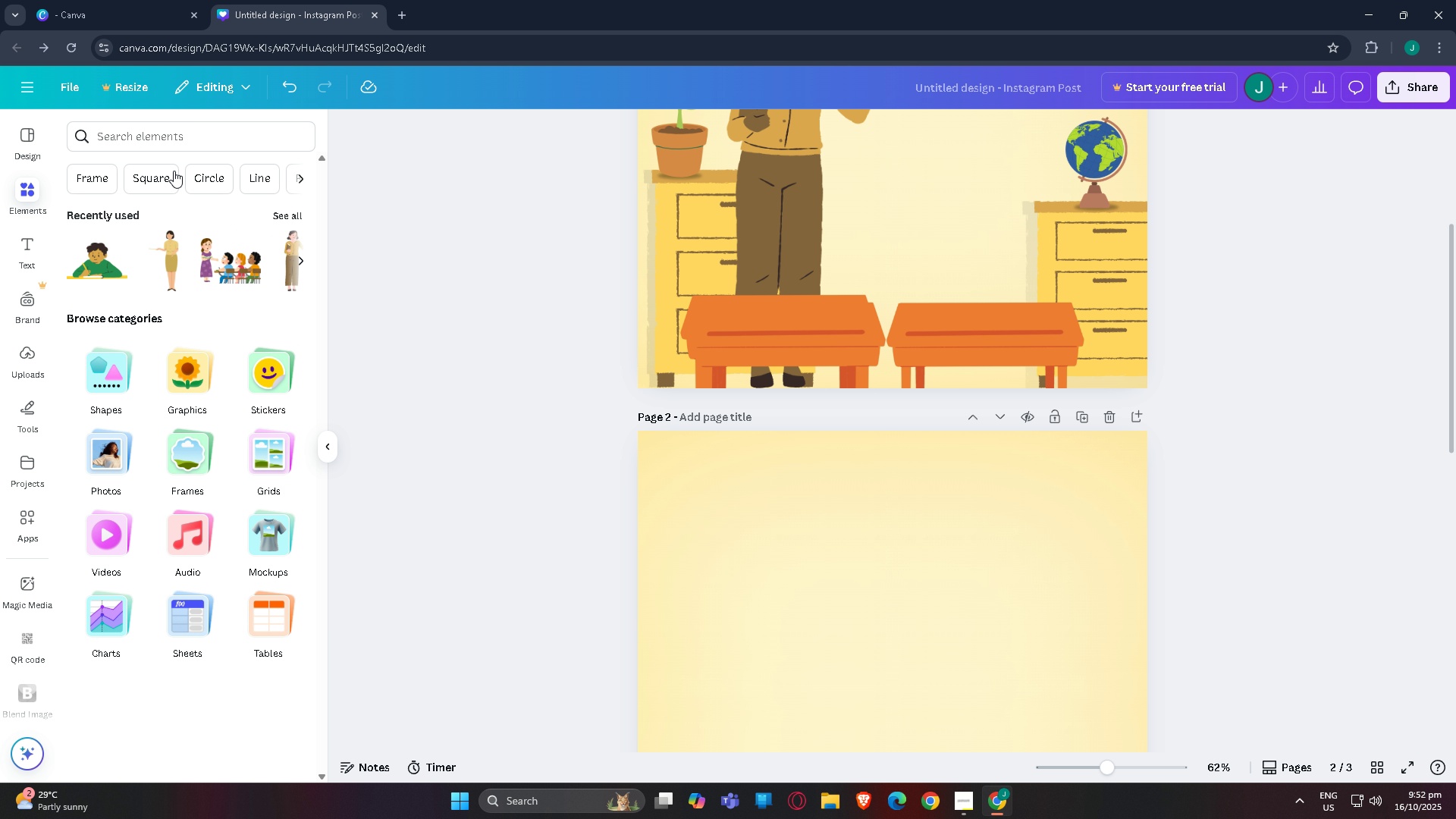 
scroll: coordinate [174, 171], scroll_direction: up, amount: 1.0
 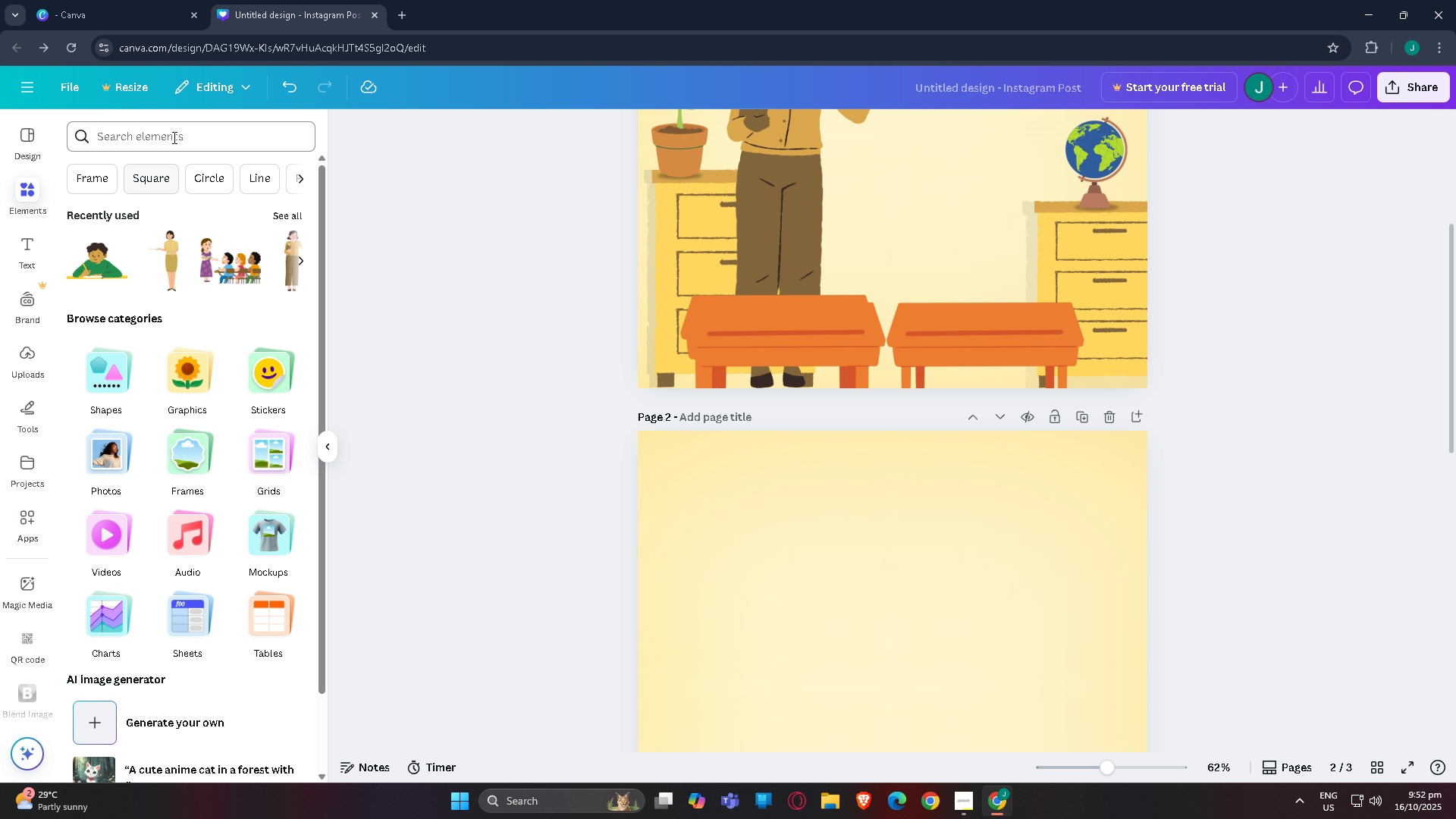 
left_click_drag(start_coordinate=[173, 136], to_coordinate=[89, 133])
 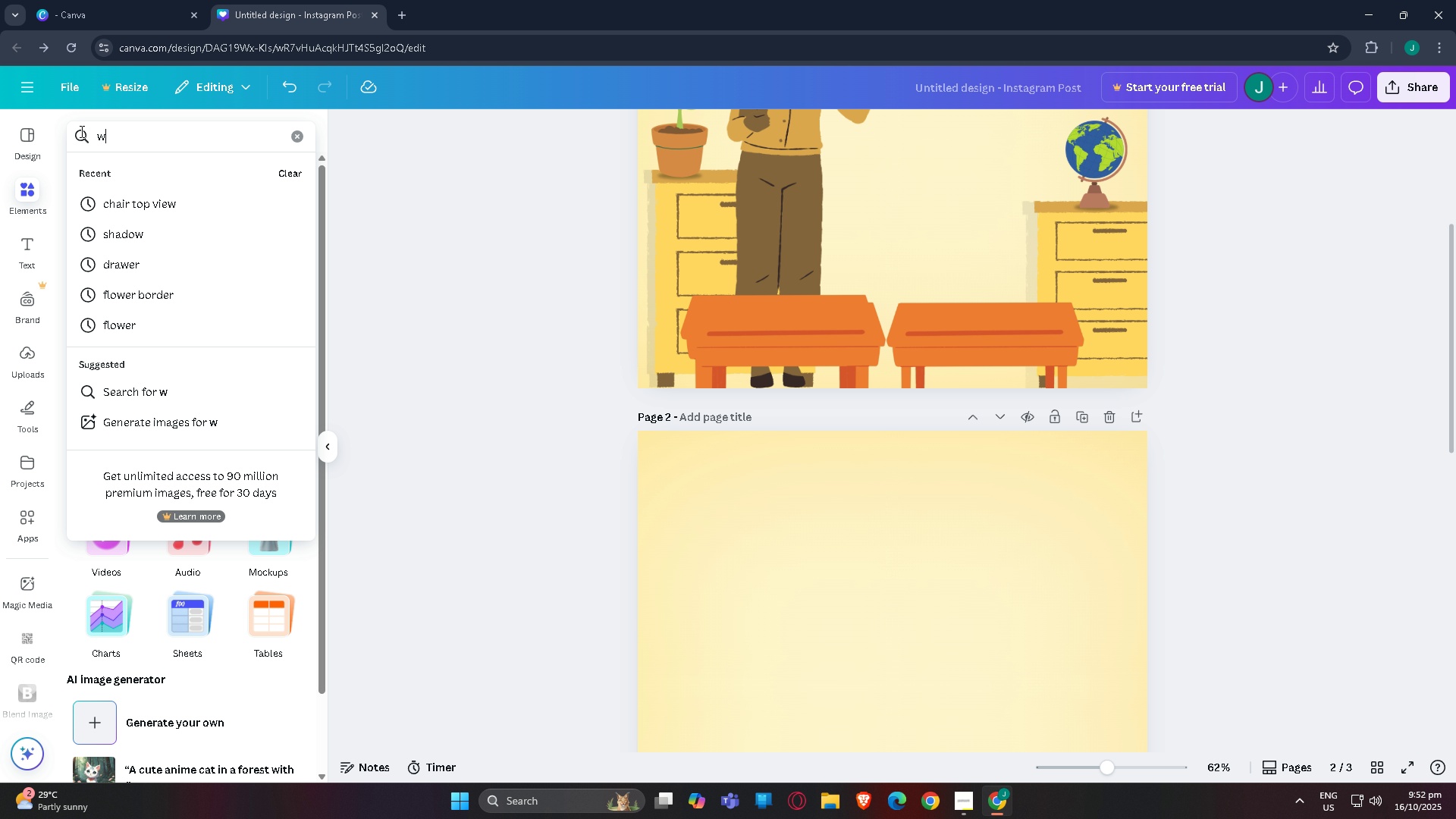 
type(window)
 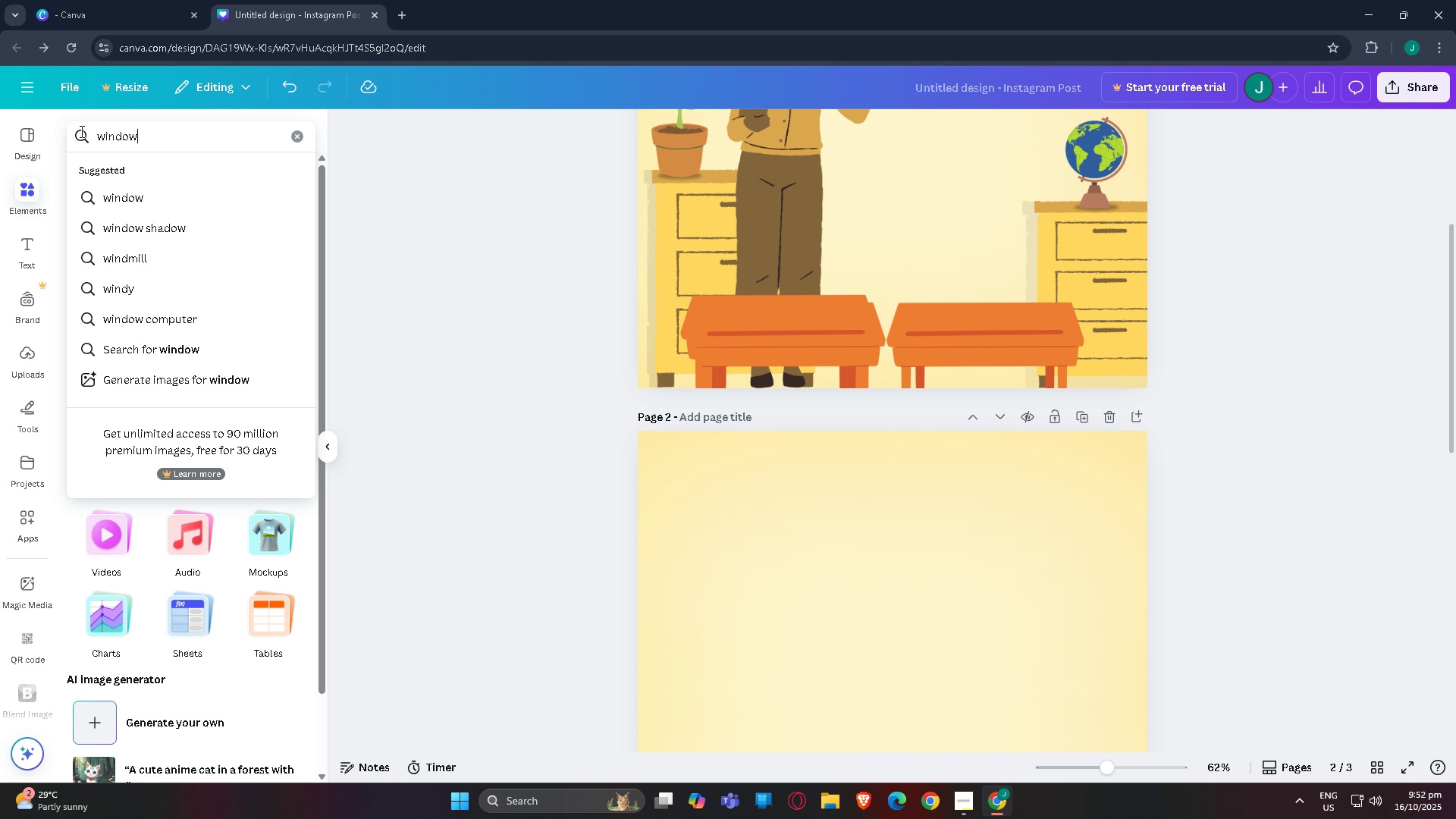 
key(Enter)
 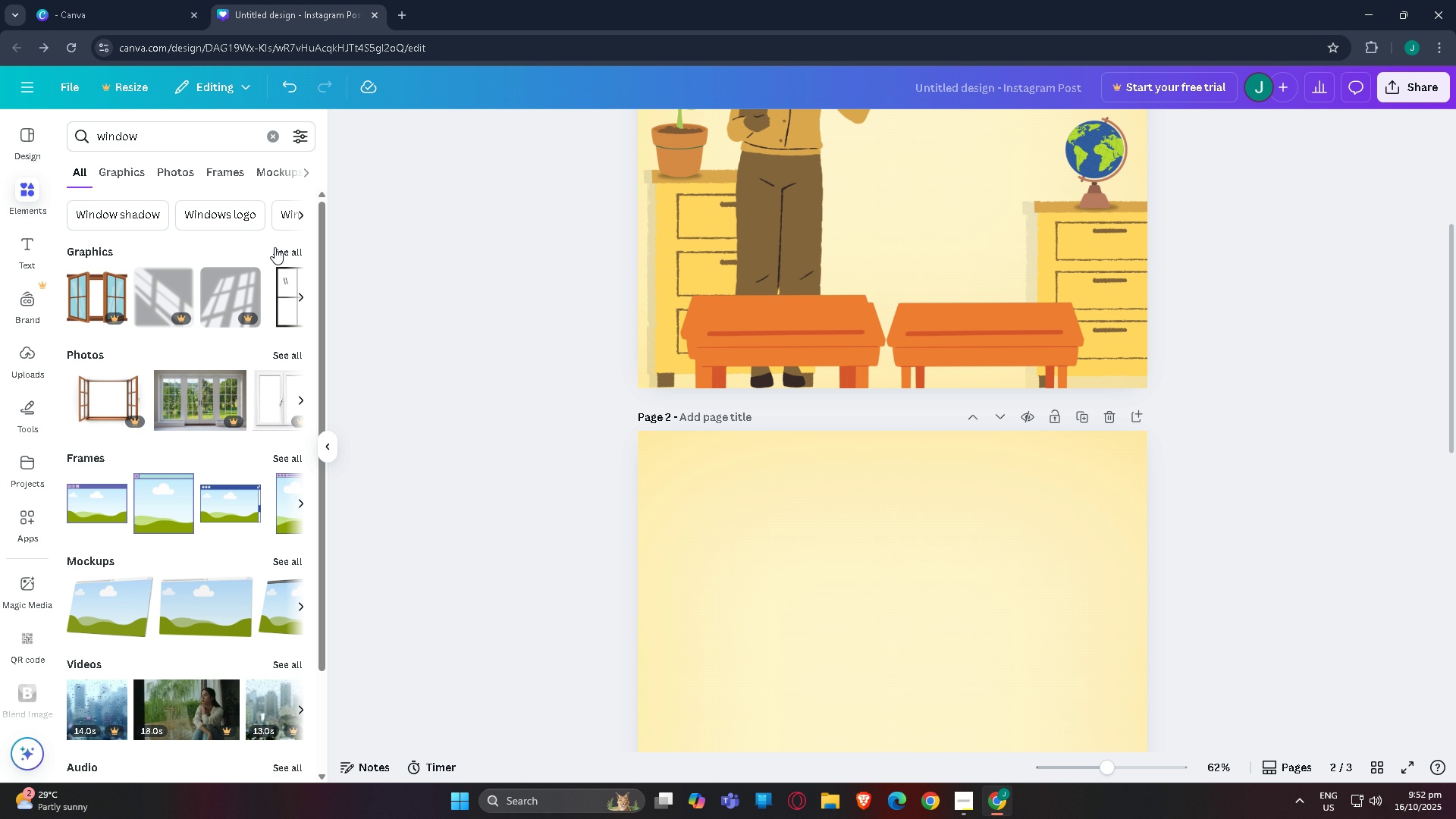 
left_click([133, 168])
 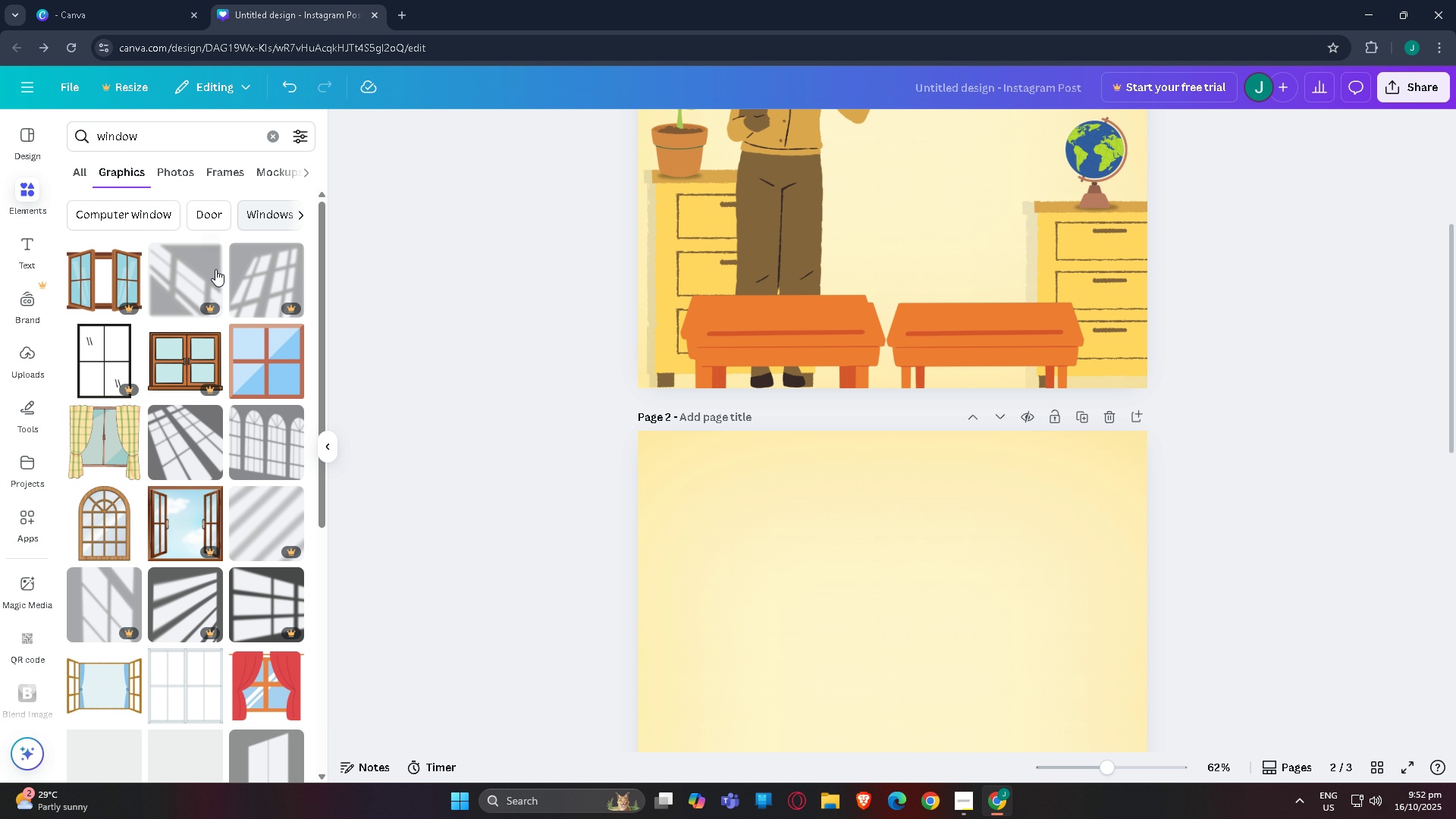 
scroll: coordinate [120, 463], scroll_direction: down, amount: 7.0
 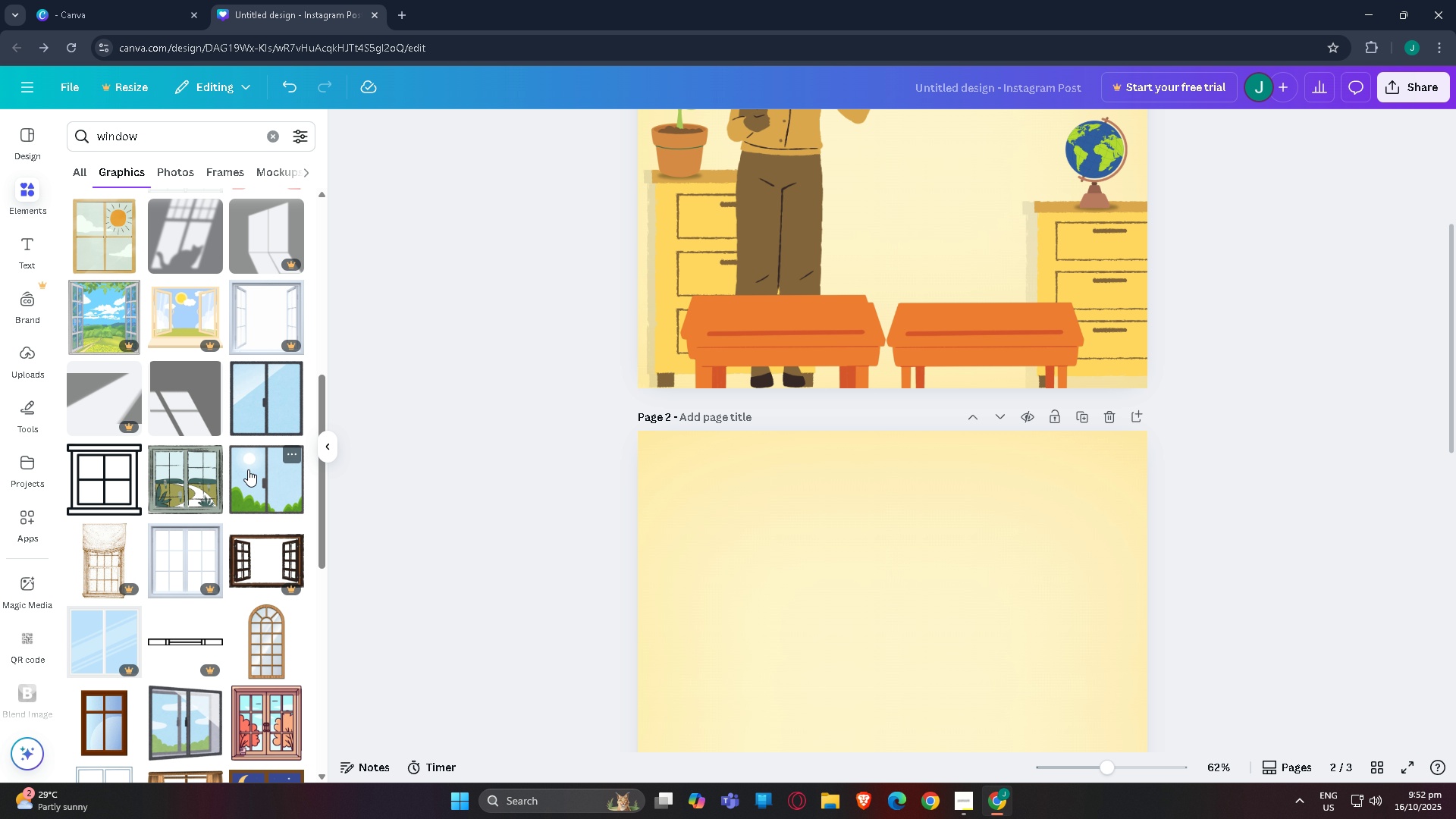 
left_click_drag(start_coordinate=[249, 466], to_coordinate=[912, 534])
 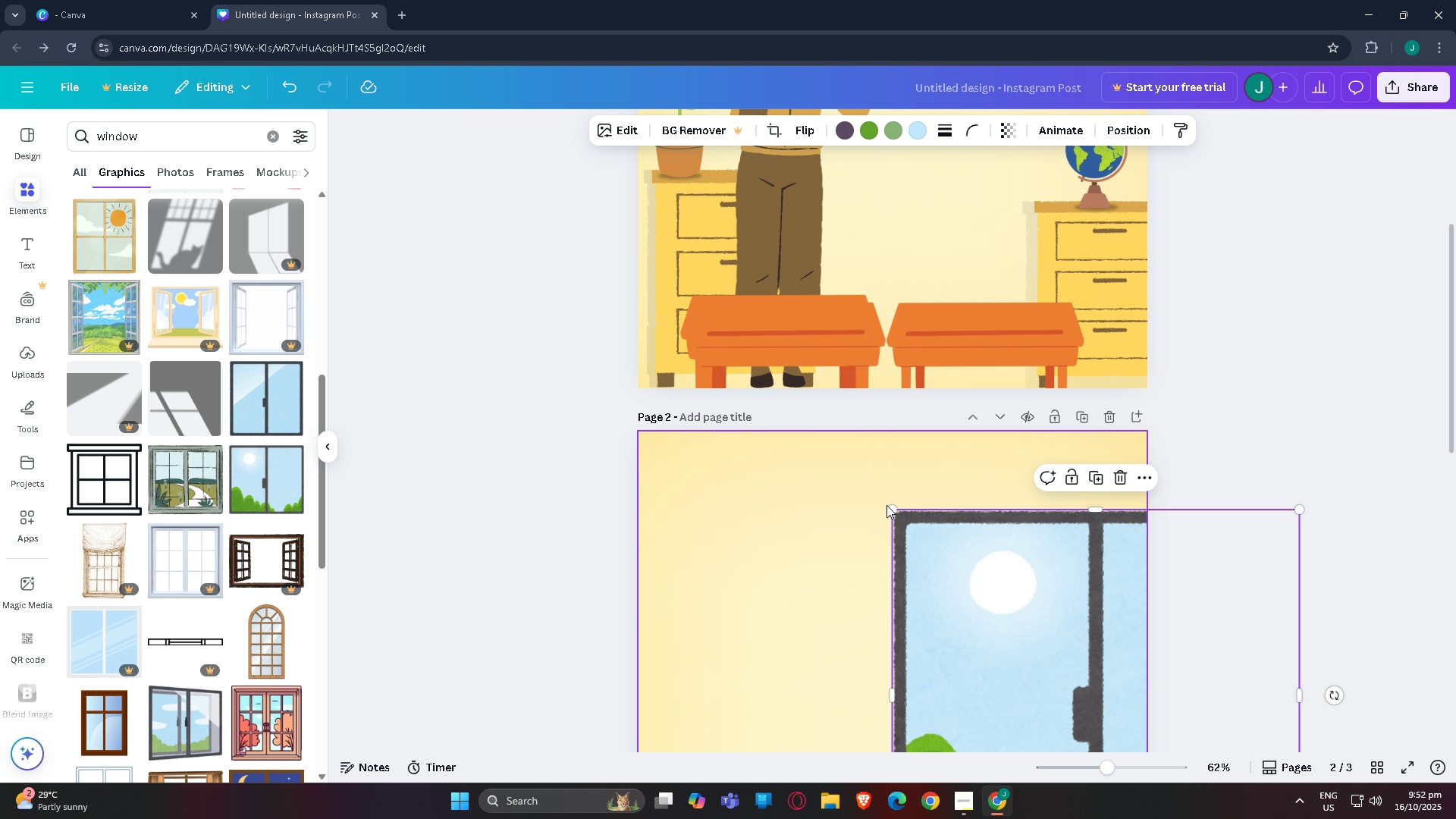 
left_click_drag(start_coordinate=[892, 510], to_coordinate=[1021, 613])
 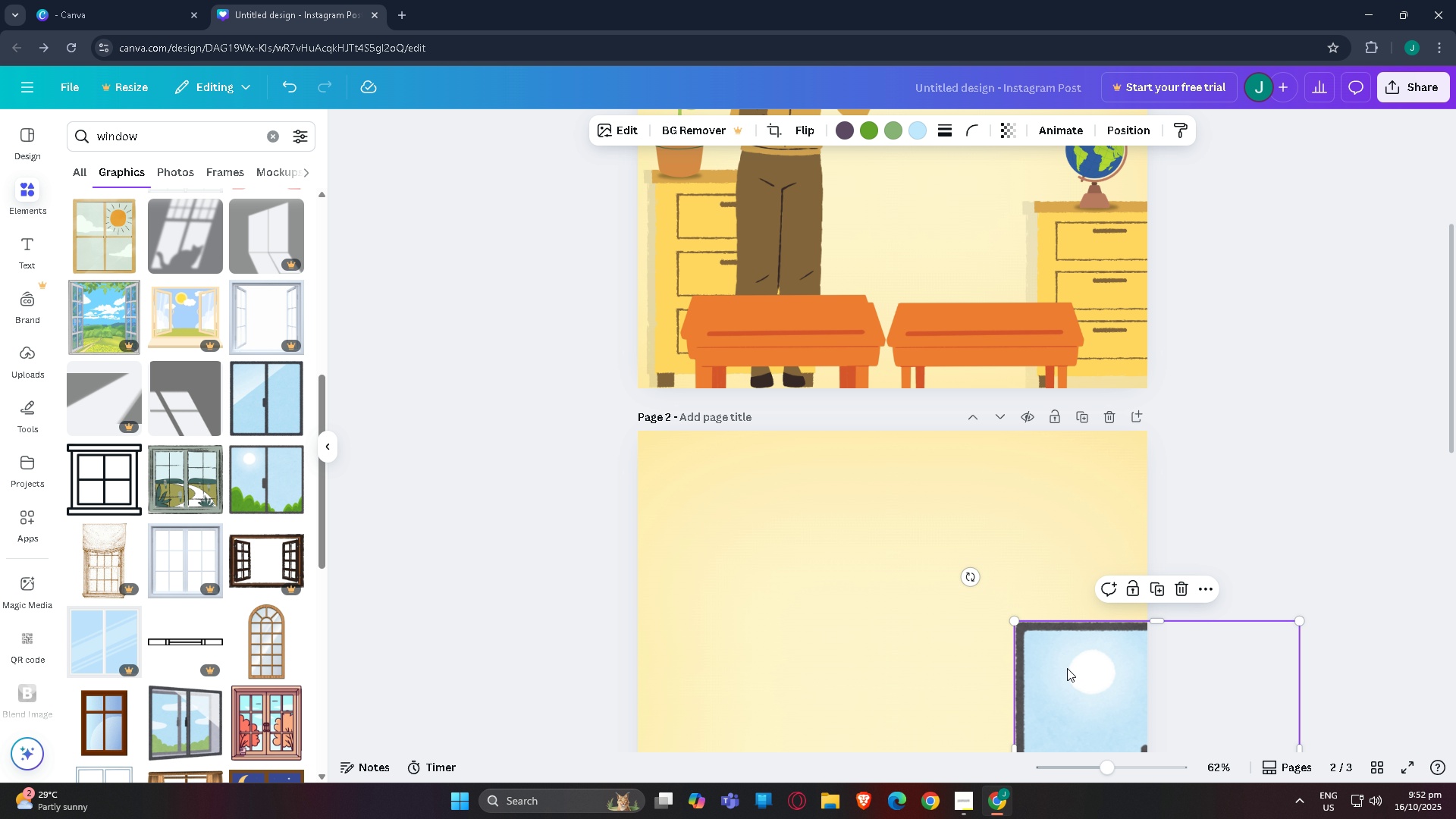 
left_click_drag(start_coordinate=[1068, 670], to_coordinate=[827, 512])
 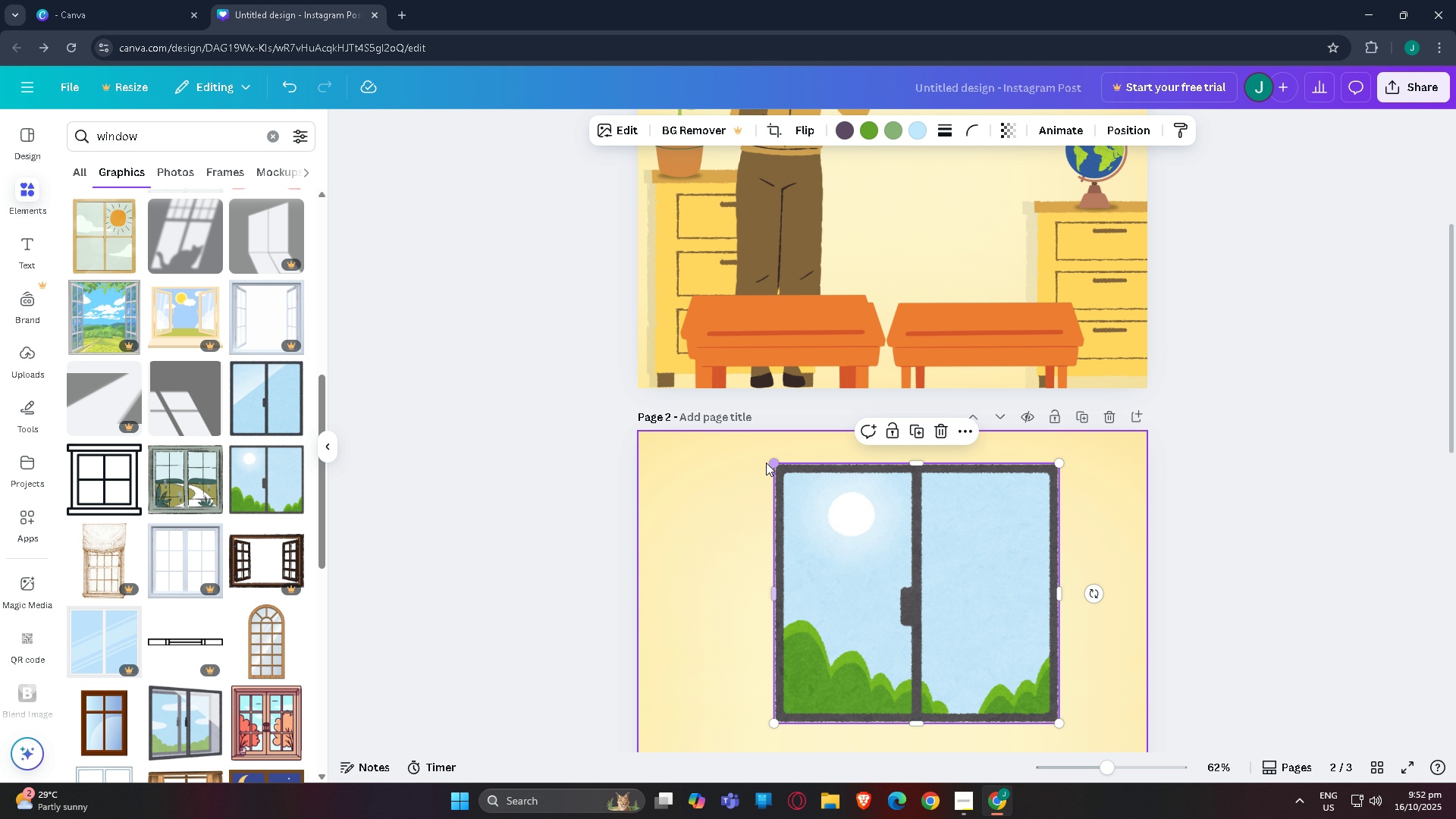 
left_click_drag(start_coordinate=[766, 460], to_coordinate=[774, 463])
 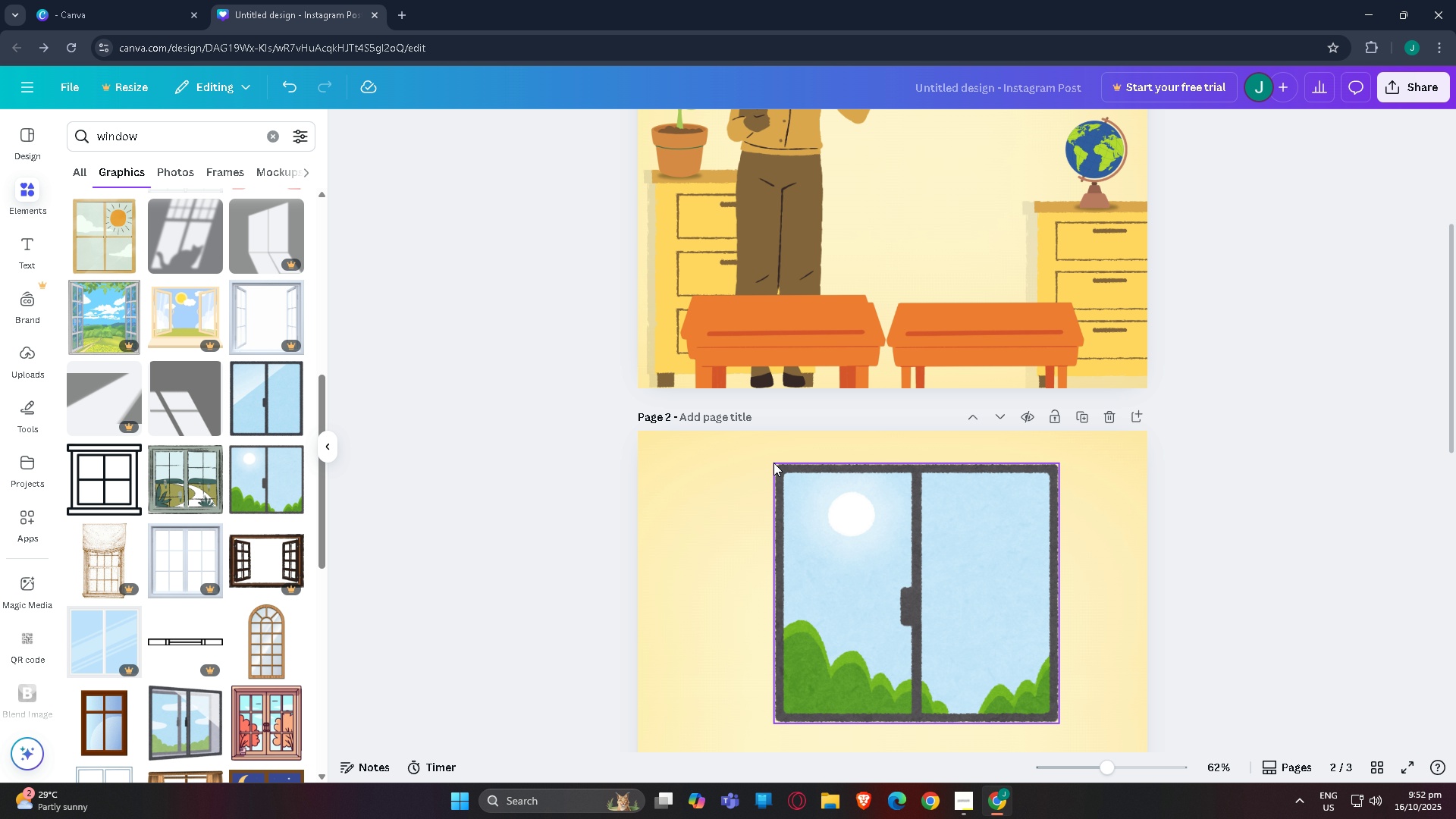 
left_click_drag(start_coordinate=[774, 463], to_coordinate=[786, 471])
 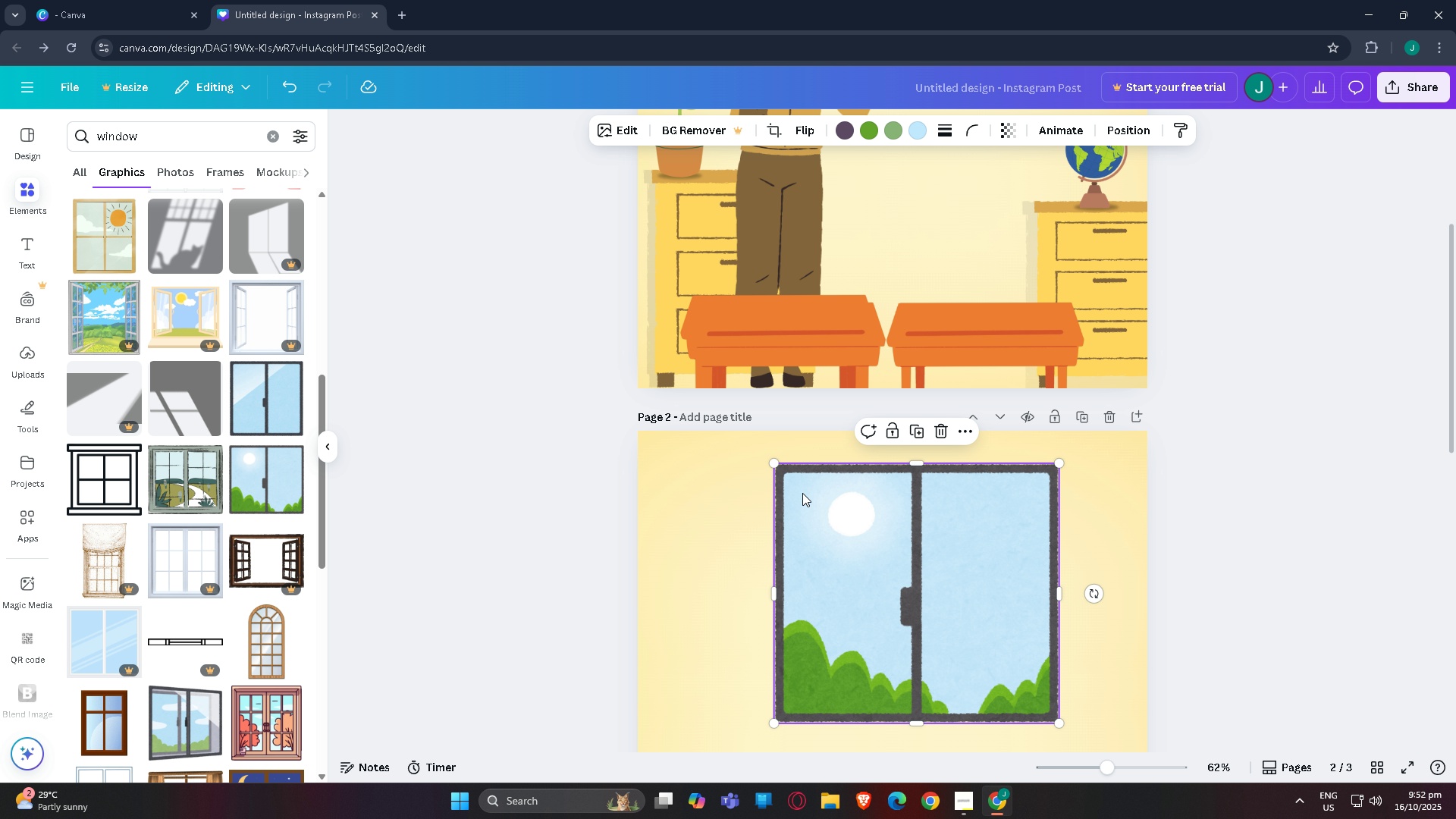 
triple_click([812, 498])
 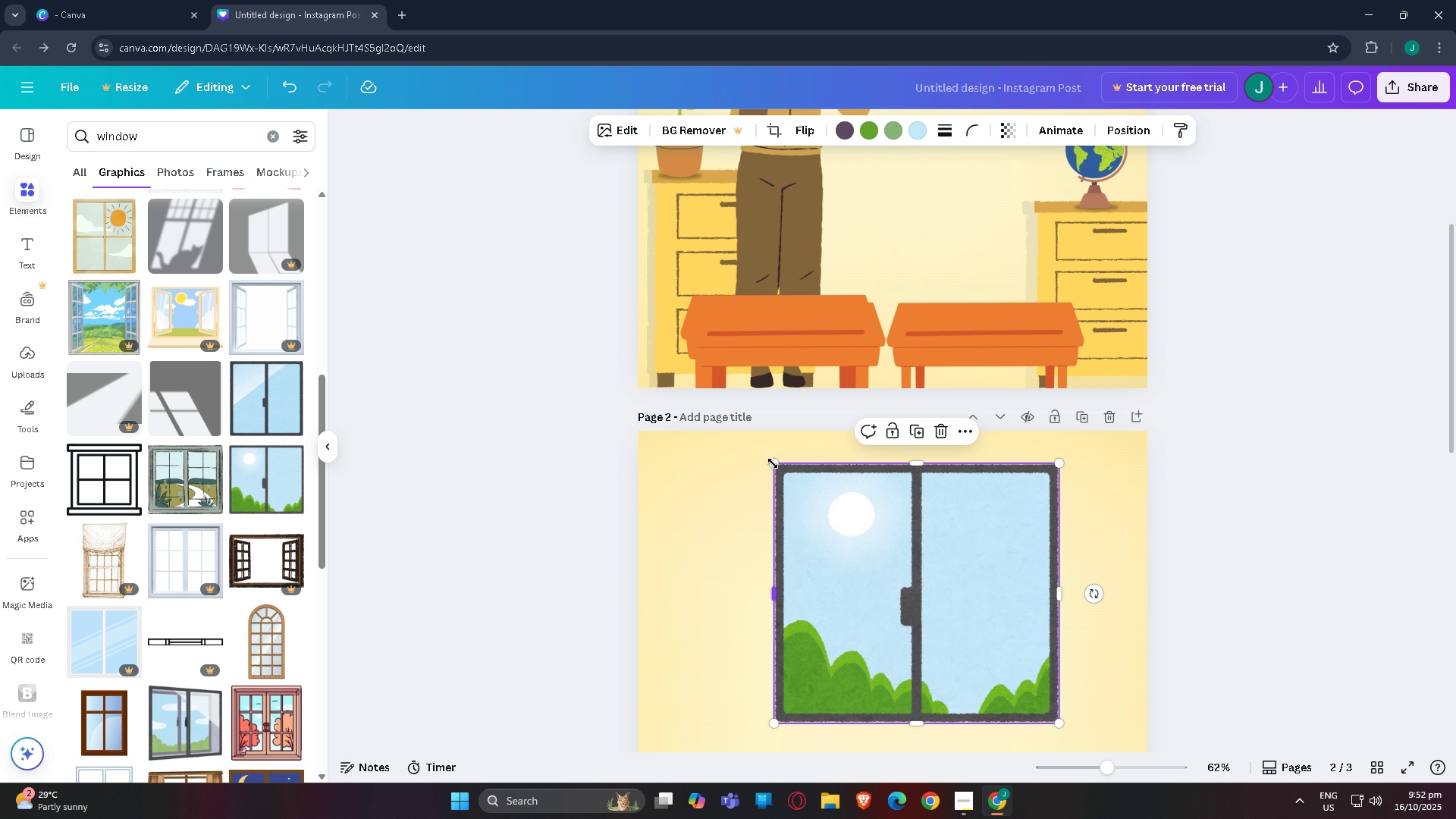 
left_click_drag(start_coordinate=[773, 463], to_coordinate=[900, 550])
 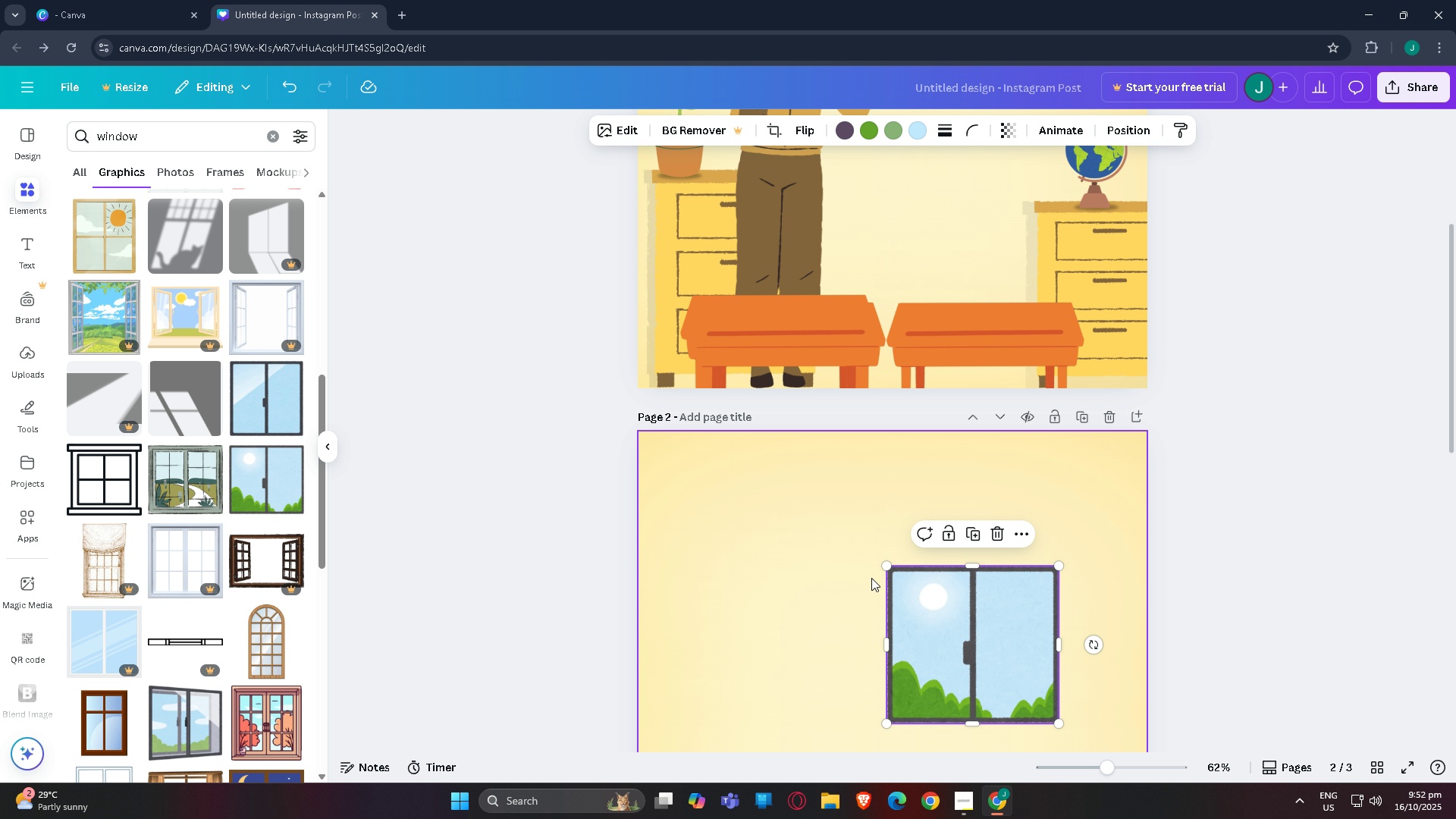 
scroll: coordinate [854, 567], scroll_direction: down, amount: 3.0
 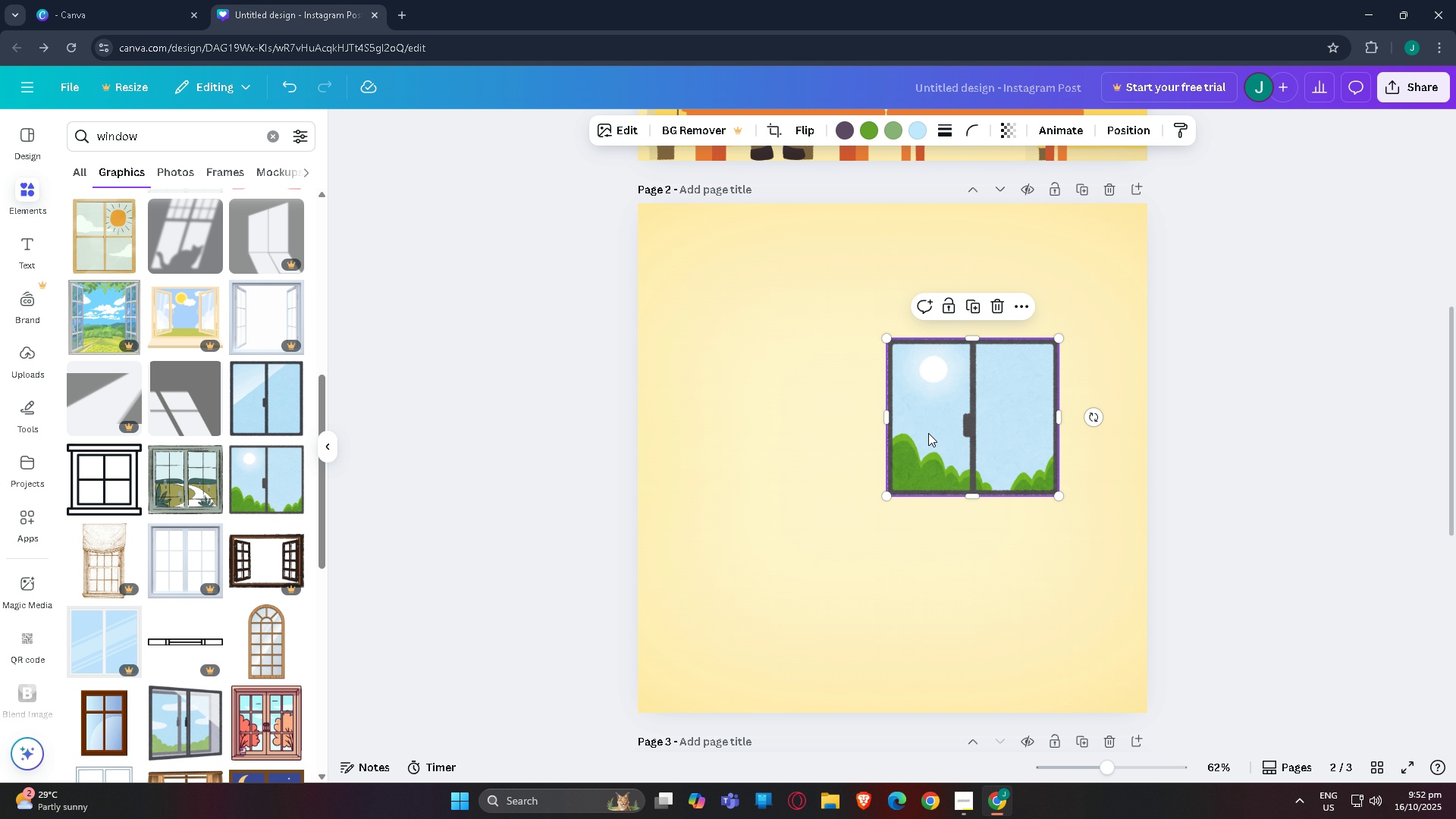 
left_click_drag(start_coordinate=[955, 448], to_coordinate=[956, 378])
 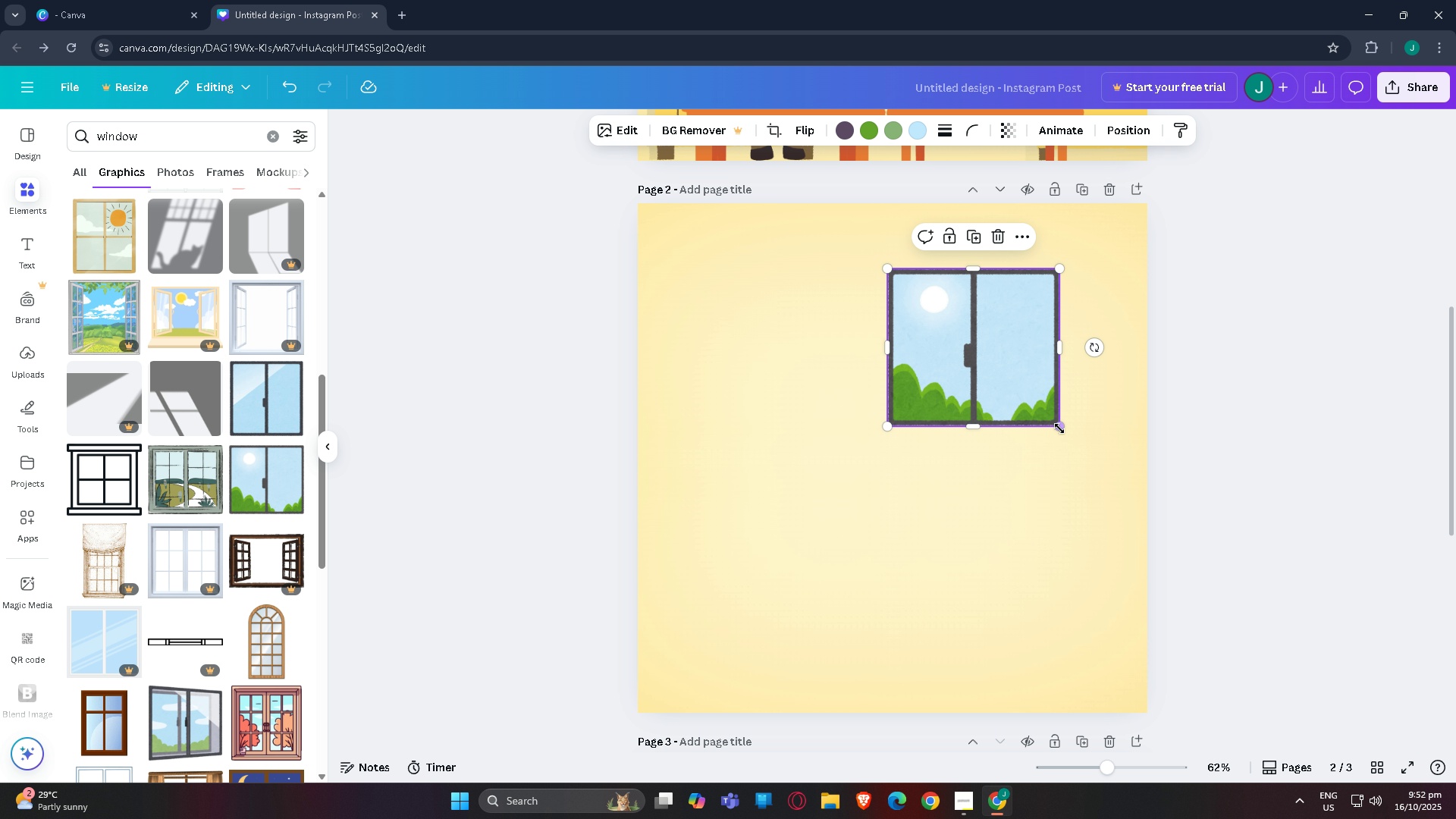 
left_click_drag(start_coordinate=[1060, 425], to_coordinate=[1065, 432])
 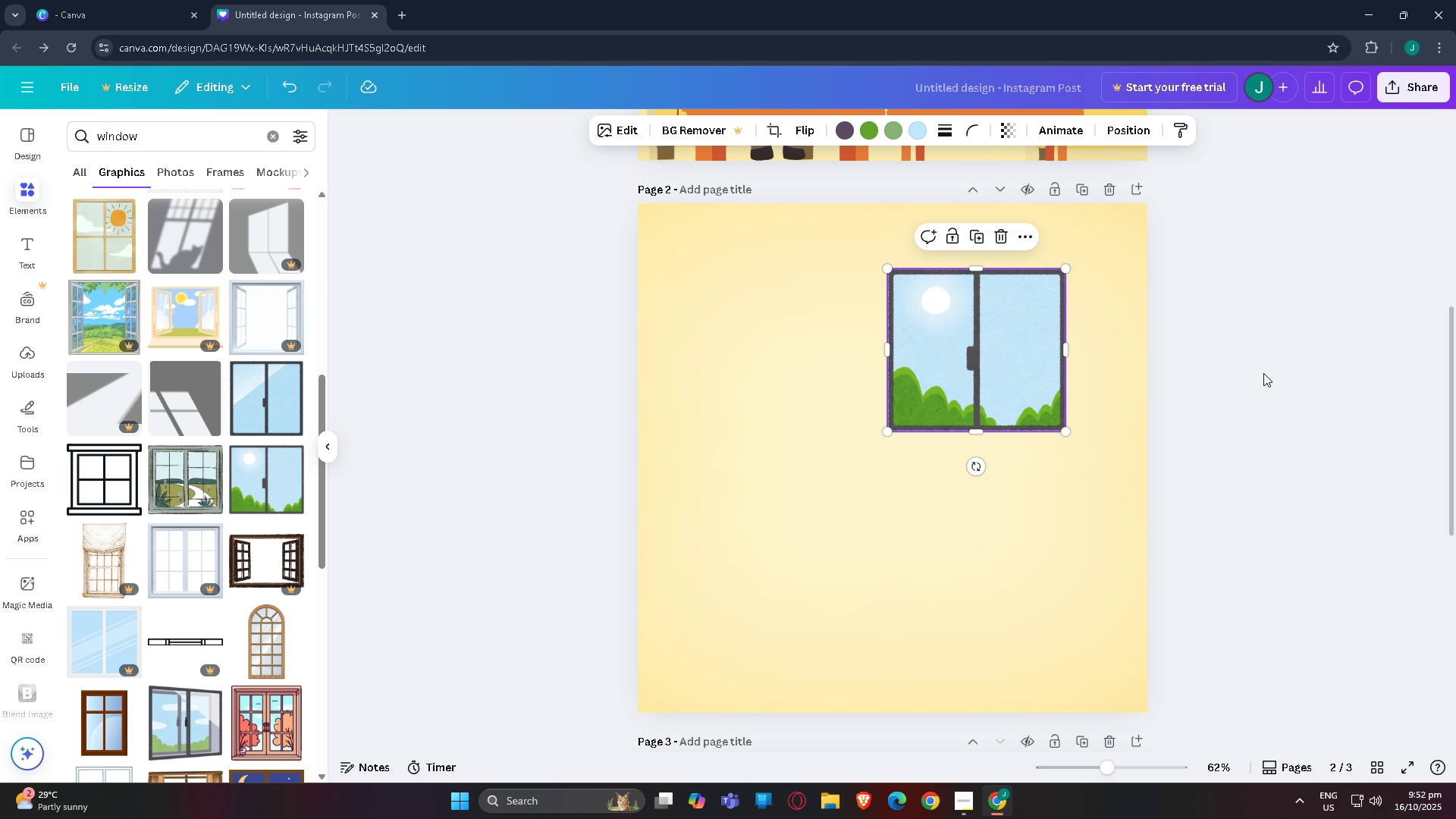 
left_click([1263, 373])
 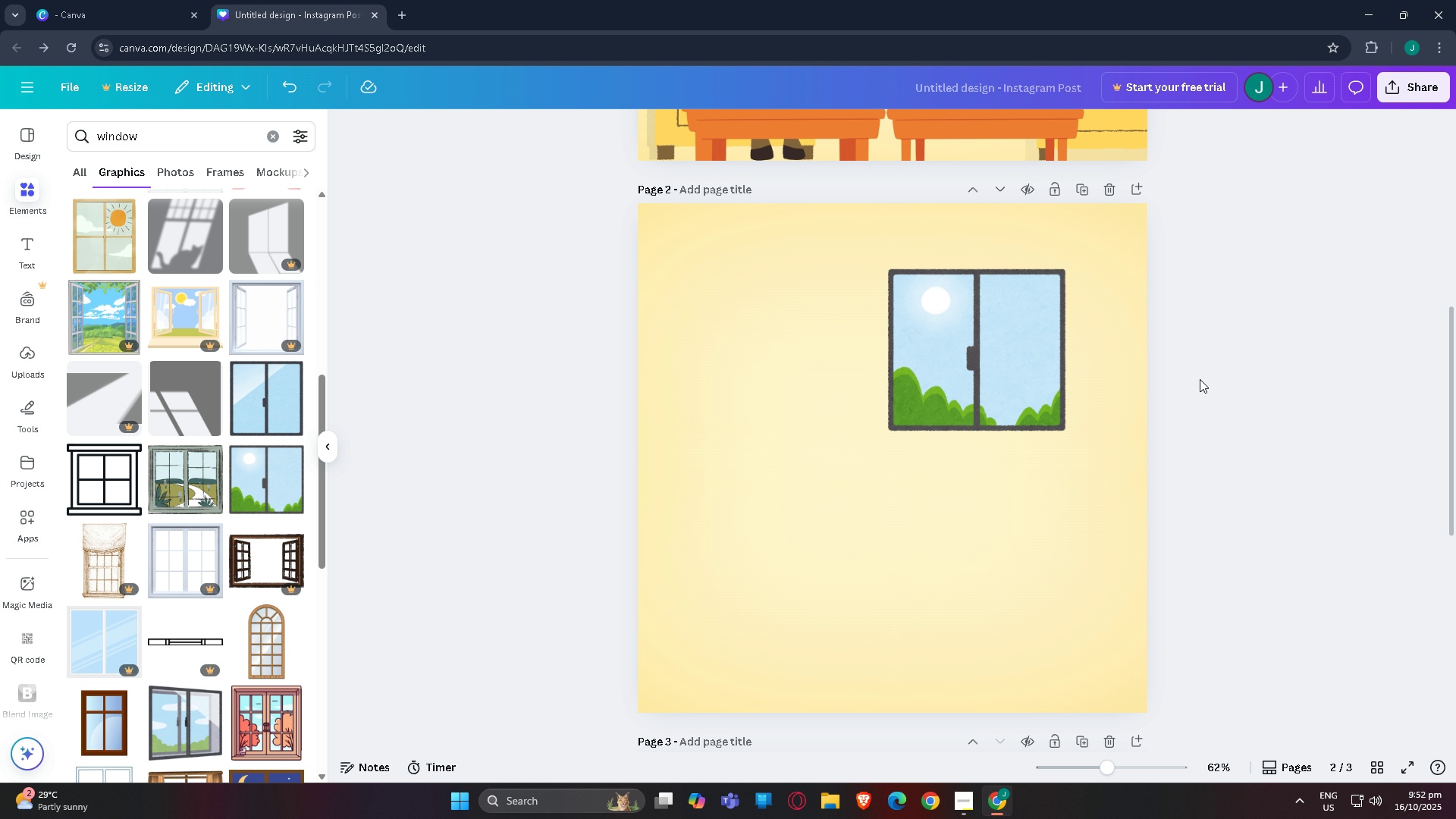 
scroll: coordinate [730, 489], scroll_direction: up, amount: 3.0
 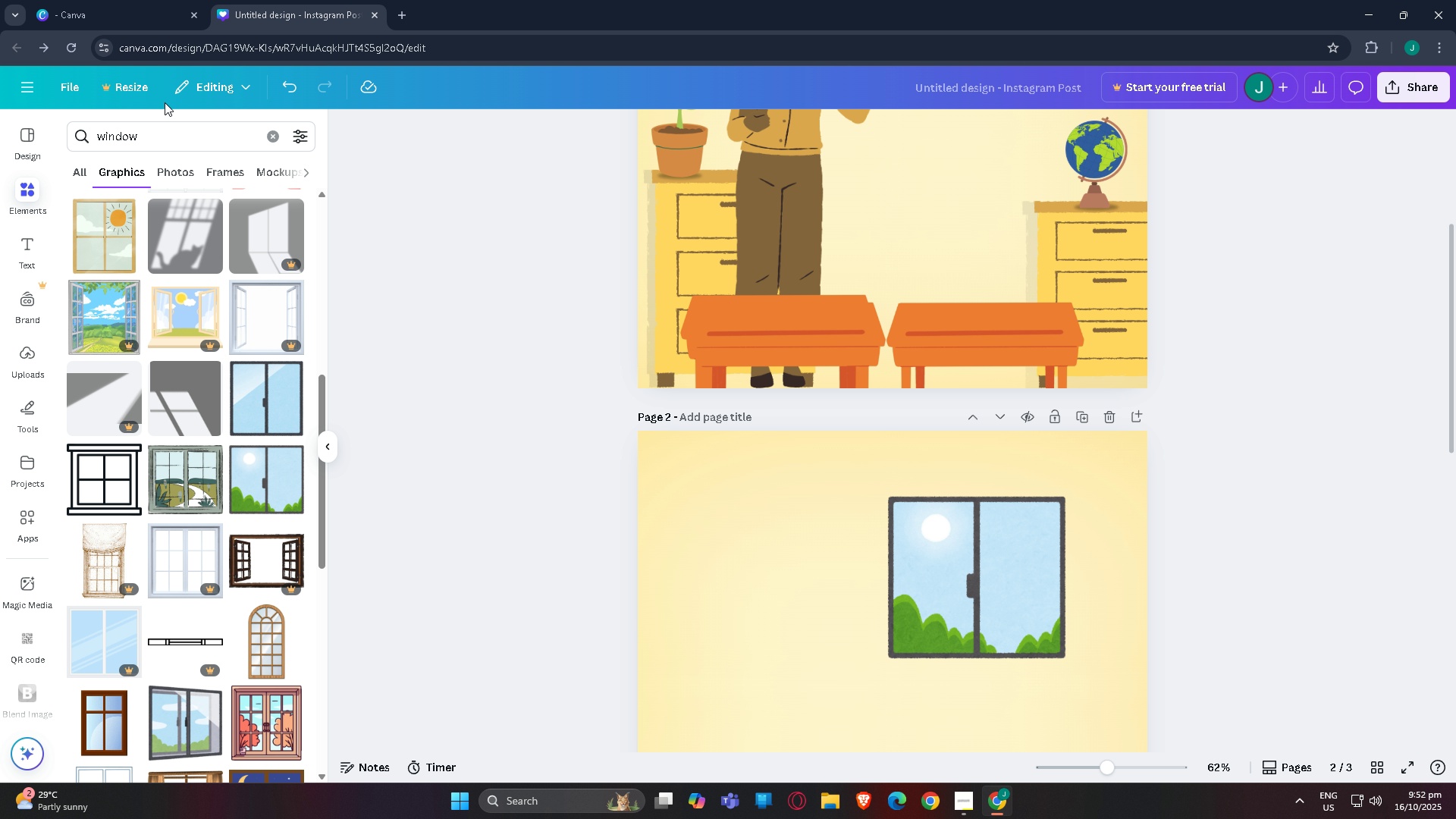 
left_click_drag(start_coordinate=[185, 138], to_coordinate=[0, 138])
 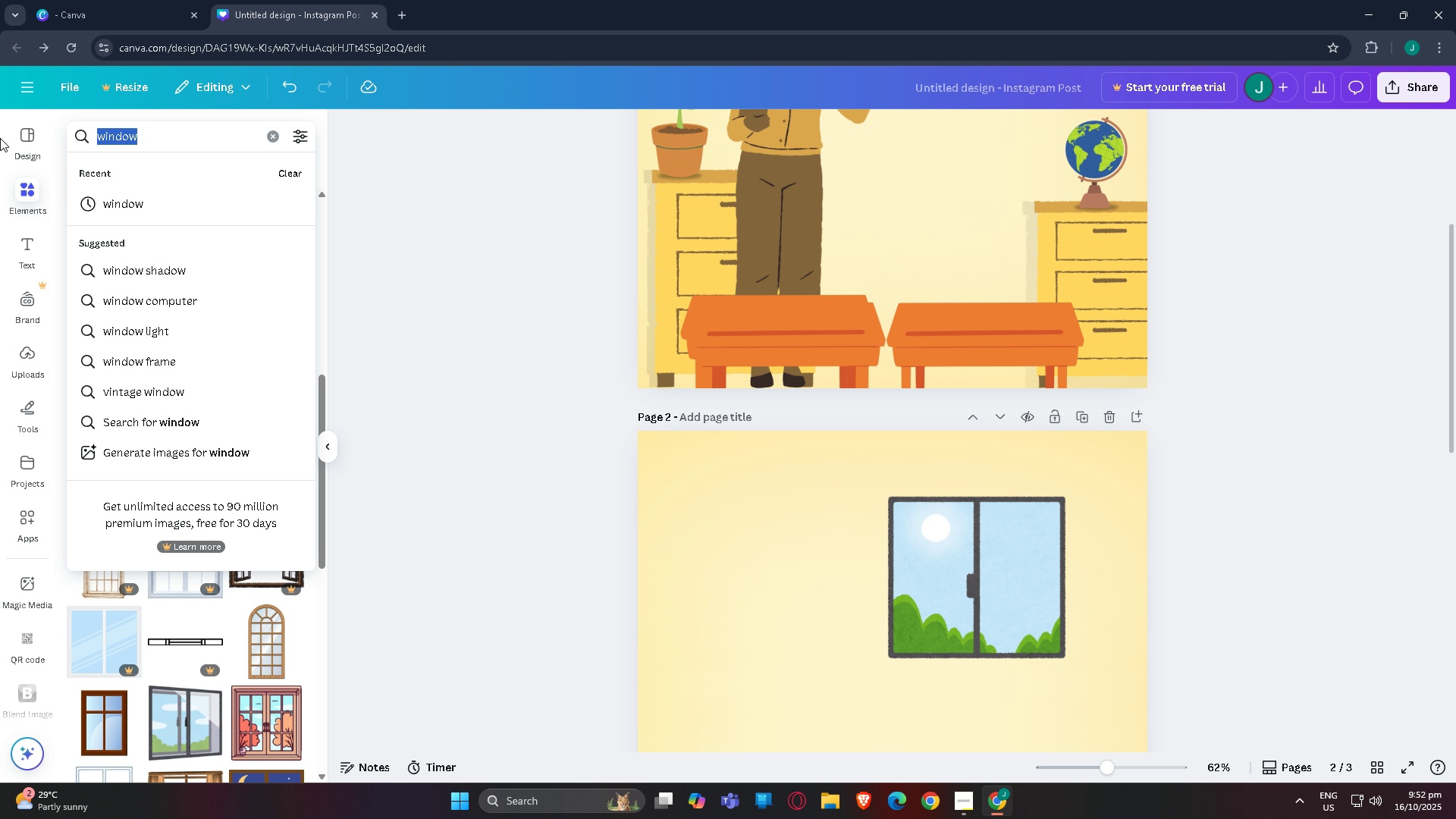 
type(tuitor)
 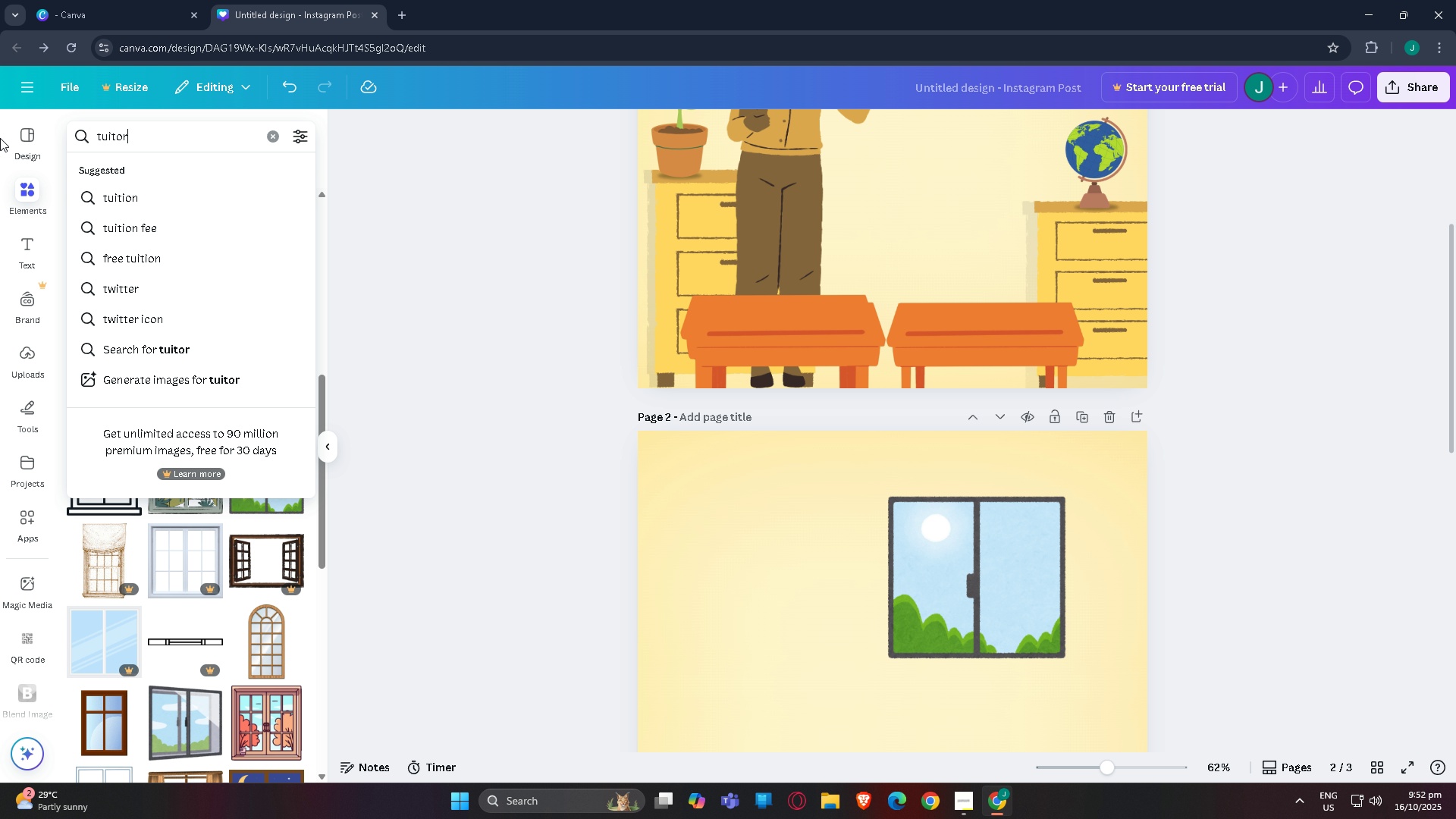 
key(Enter)
 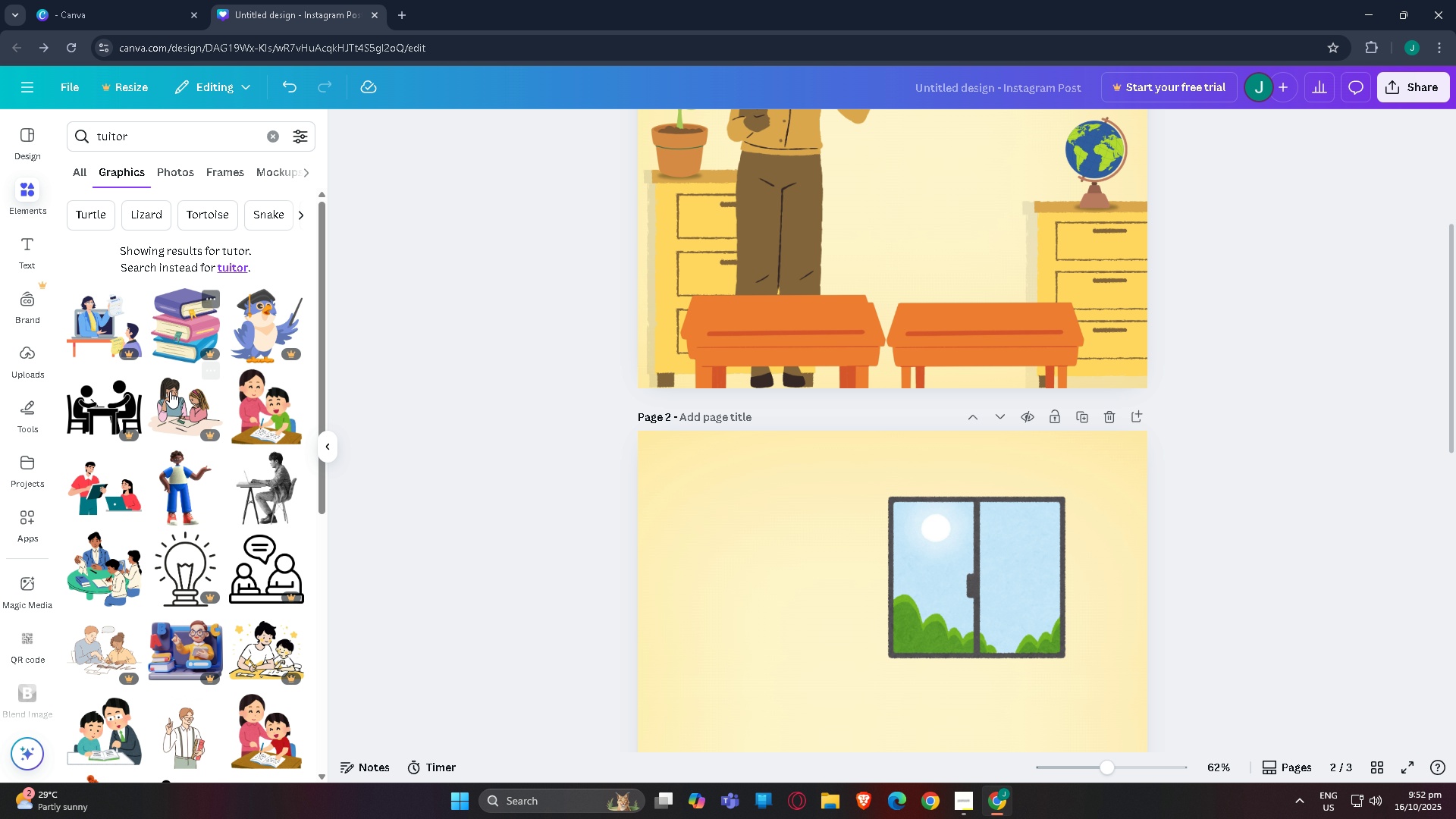 
scroll: coordinate [180, 453], scroll_direction: down, amount: 7.0
 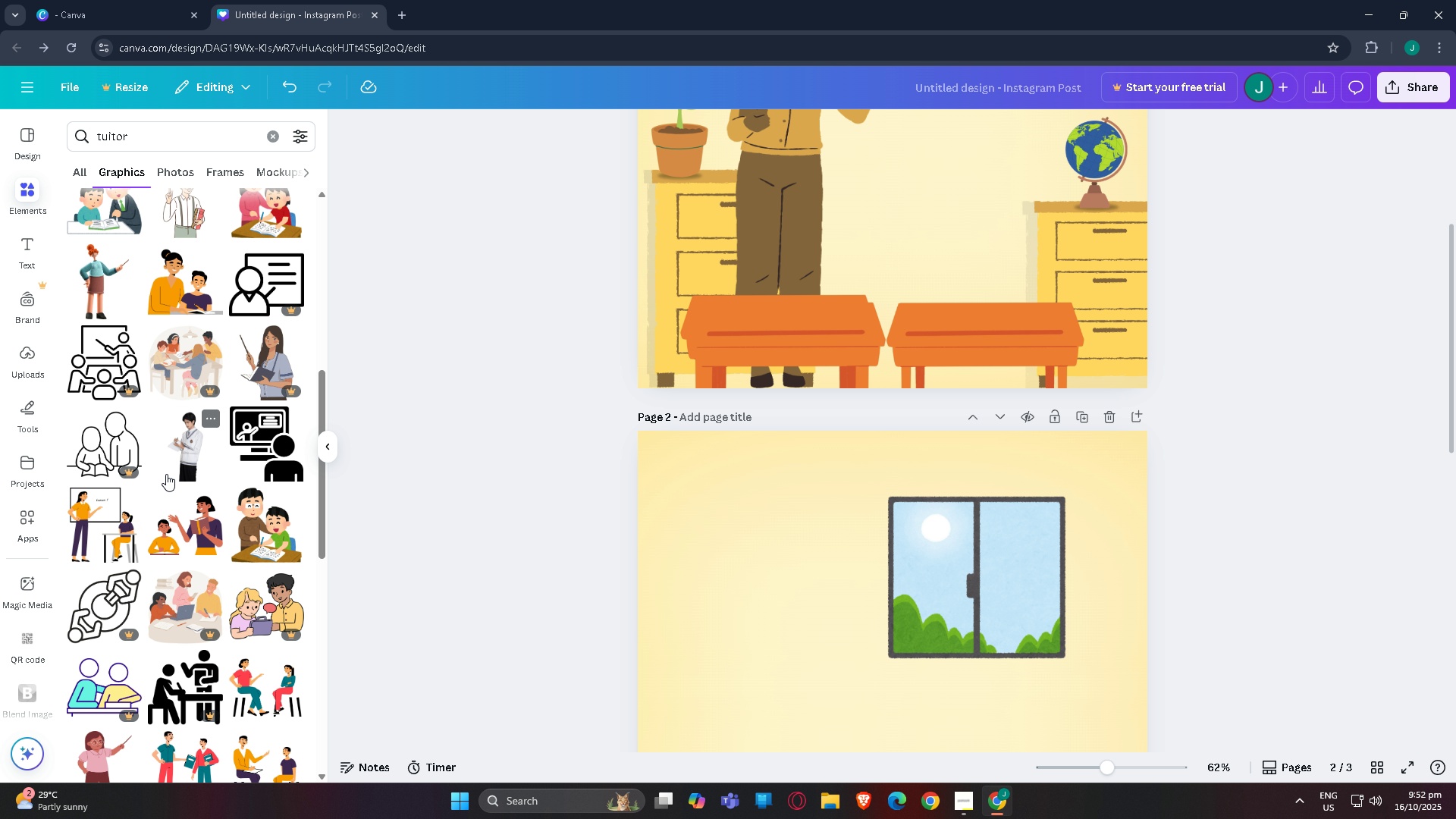 
scroll: coordinate [136, 479], scroll_direction: down, amount: 12.0
 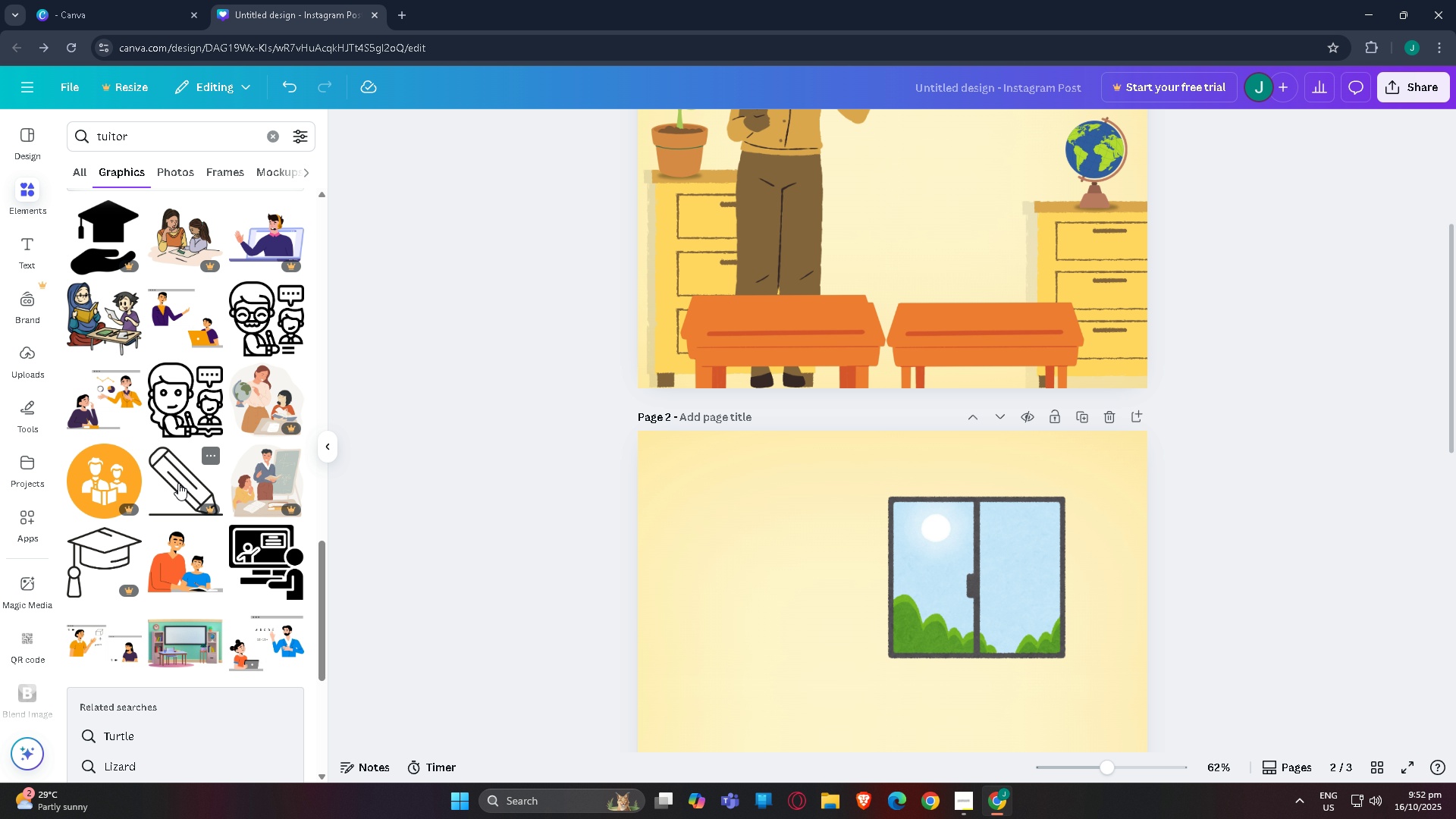 
scroll: coordinate [177, 498], scroll_direction: down, amount: 9.0
 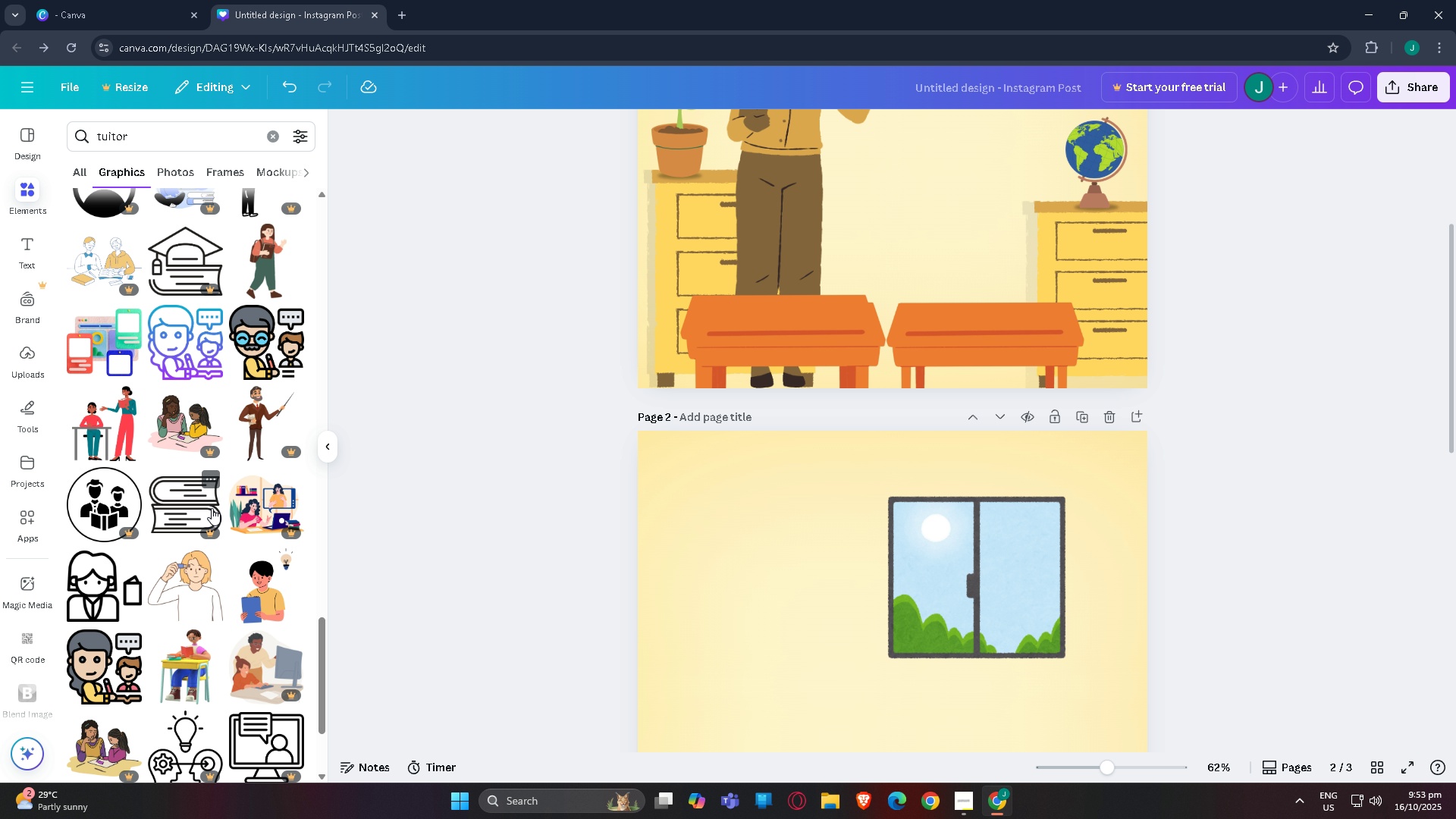 
scroll: coordinate [262, 507], scroll_direction: up, amount: 32.0
 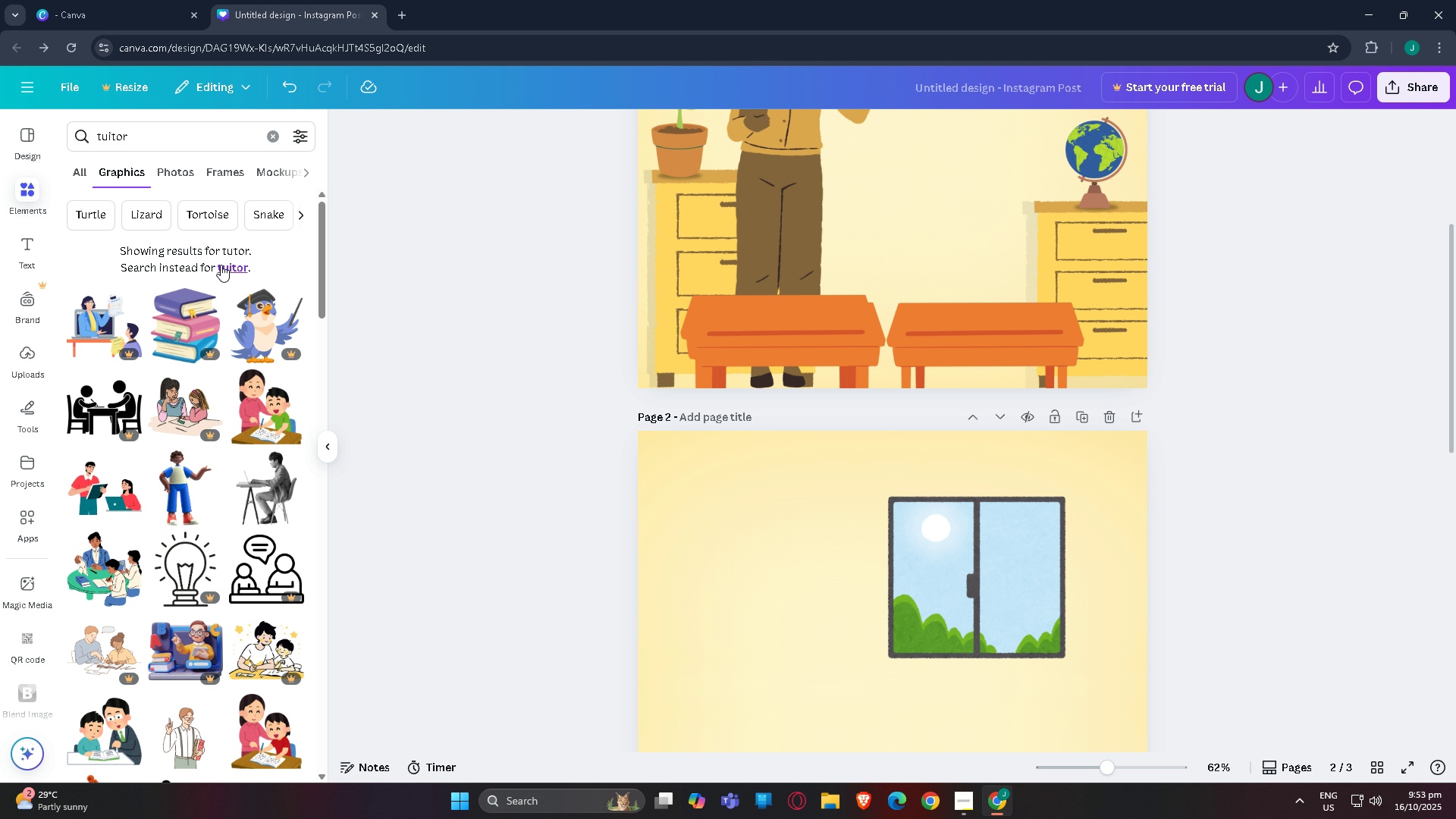 
left_click([221, 265])
 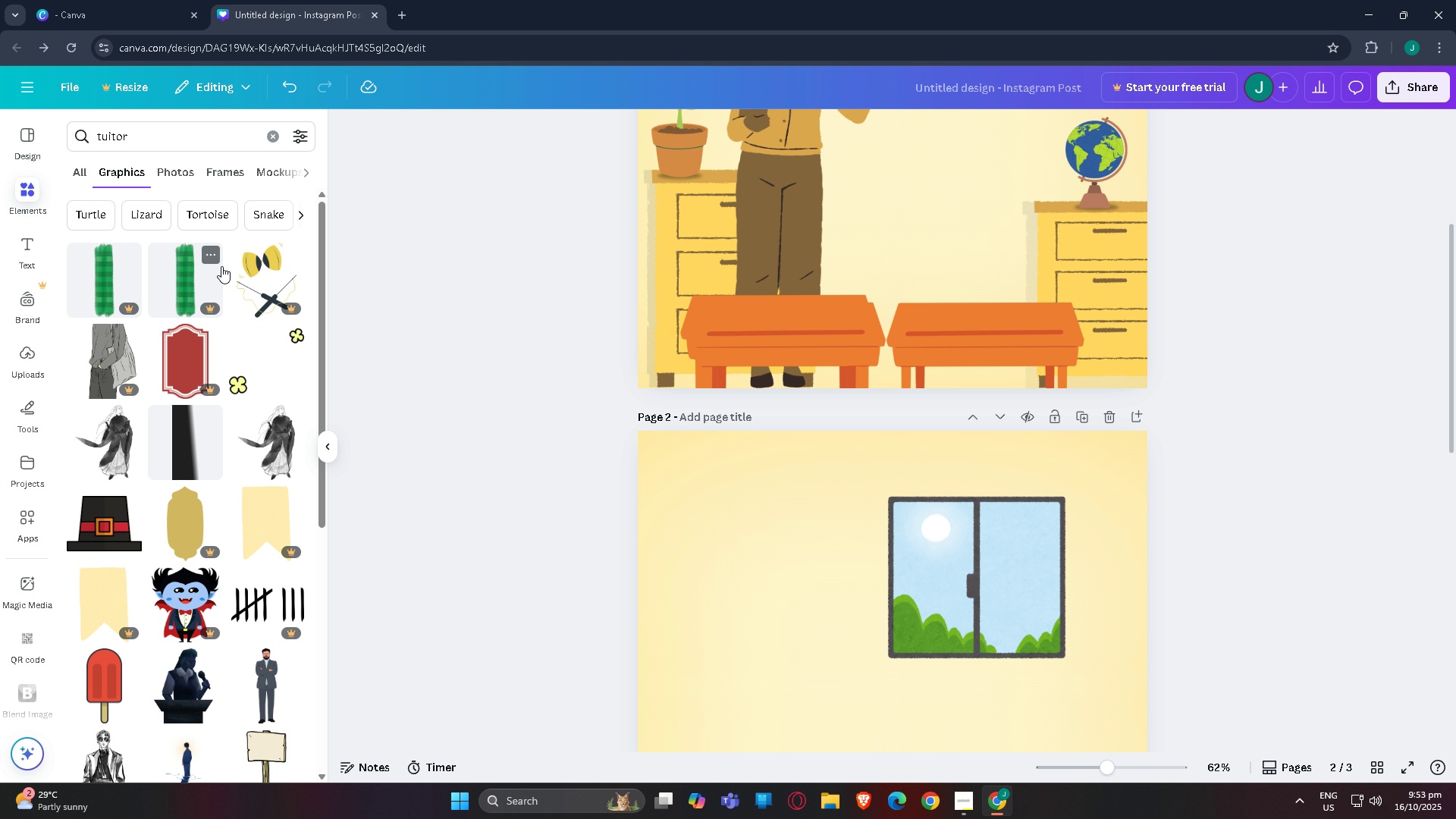 
scroll: coordinate [219, 345], scroll_direction: down, amount: 5.0
 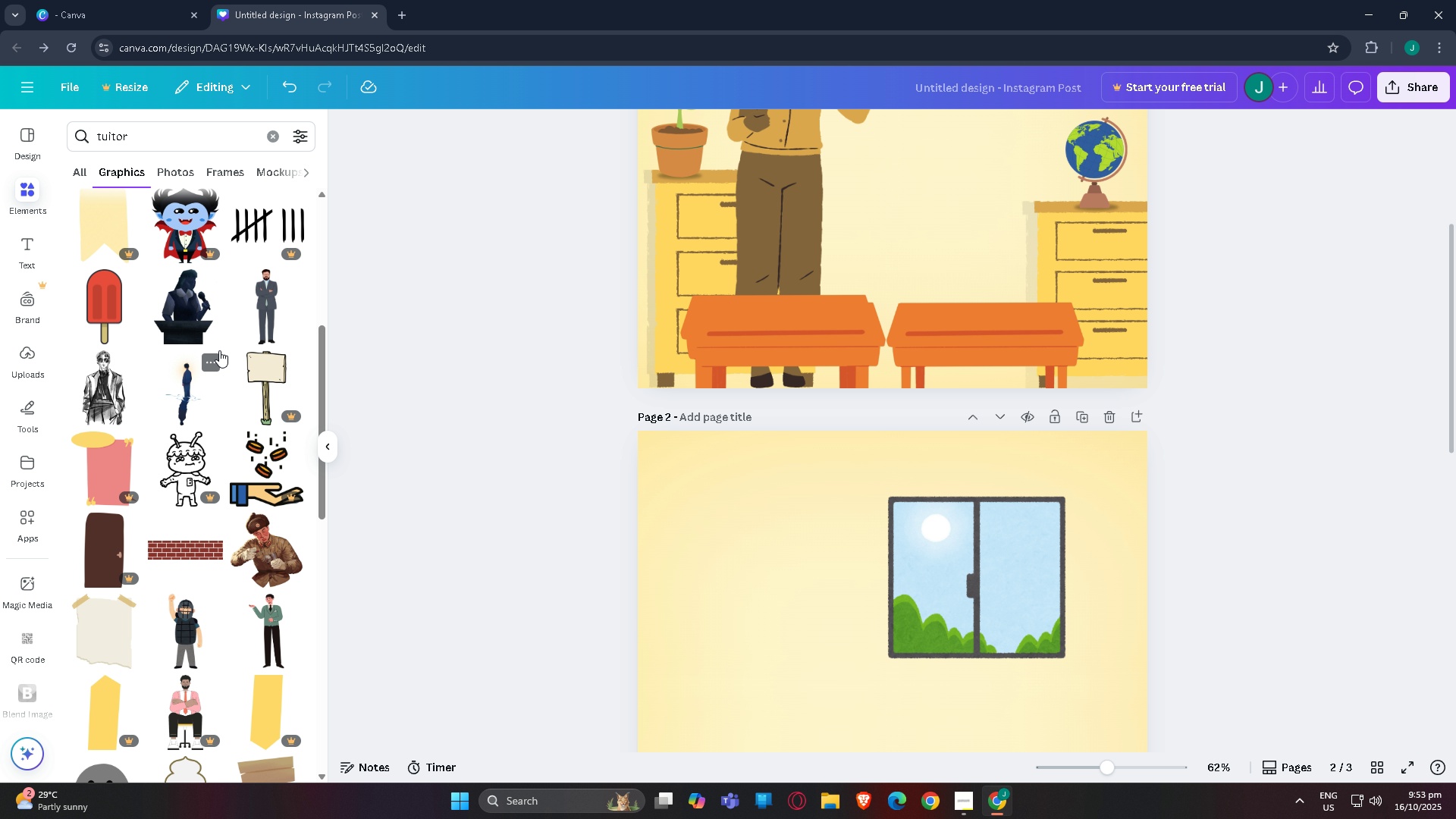 
scroll: coordinate [177, 320], scroll_direction: up, amount: 6.0
 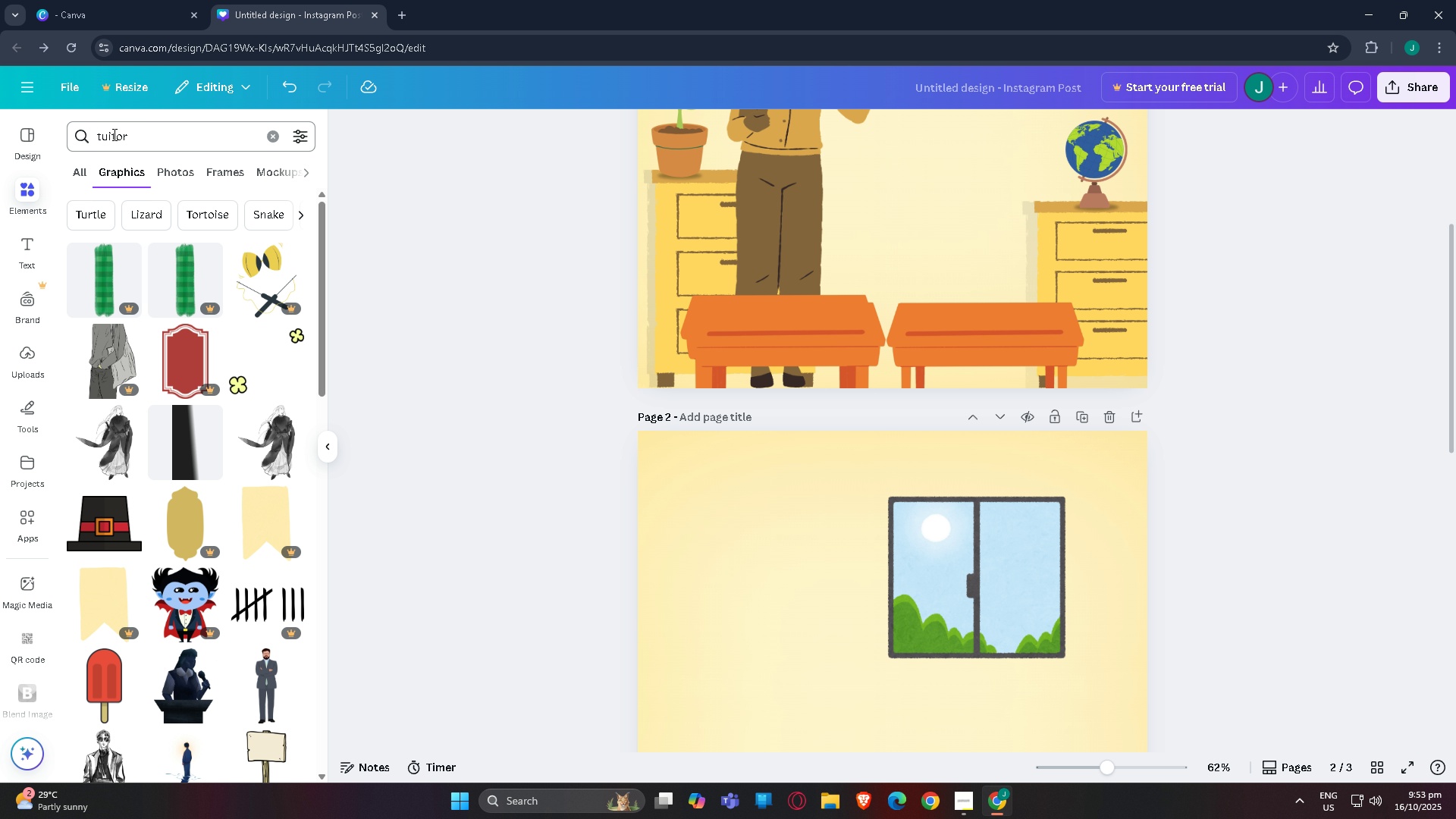 
left_click([114, 134])
 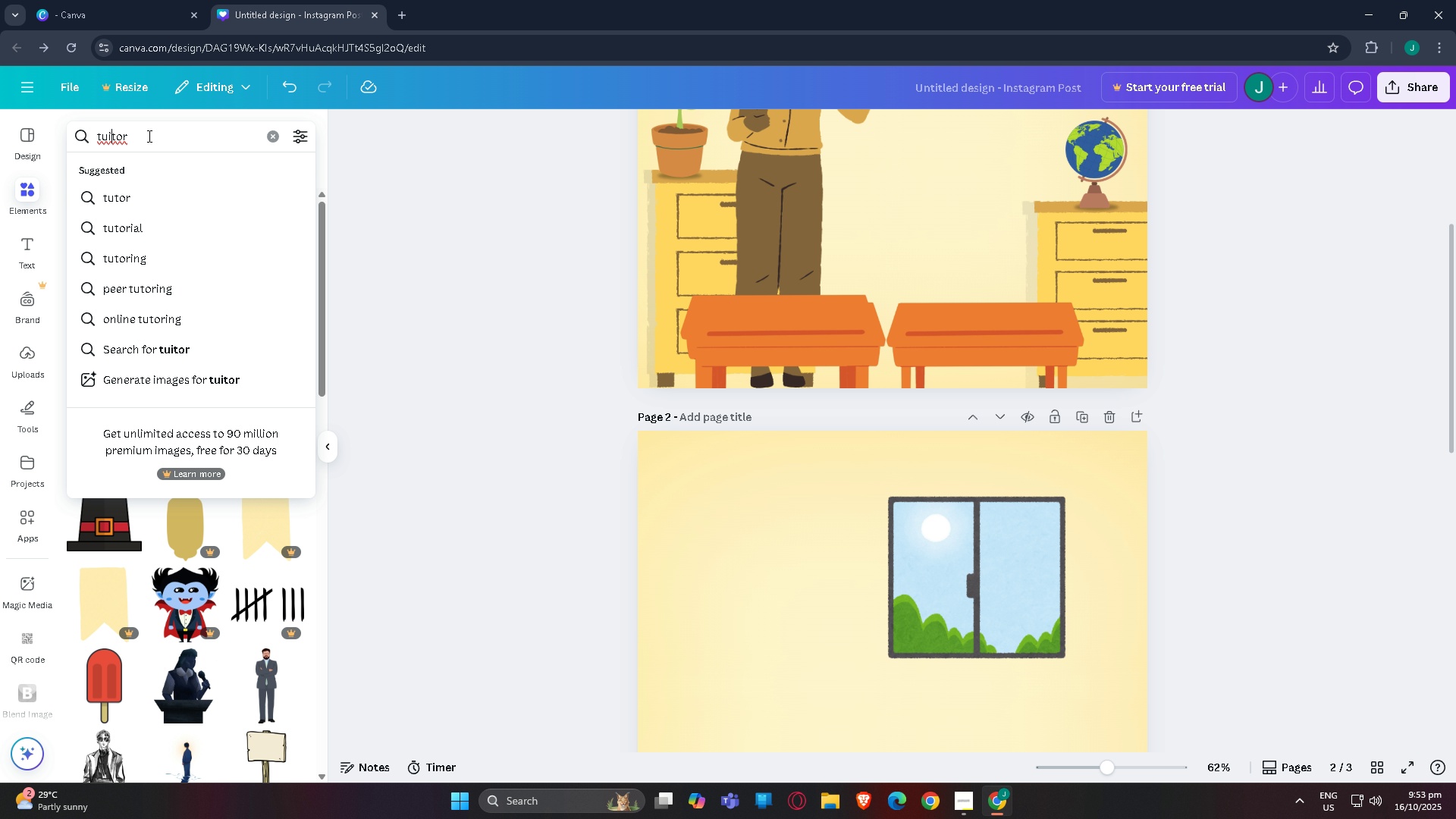 
key(Backspace)
 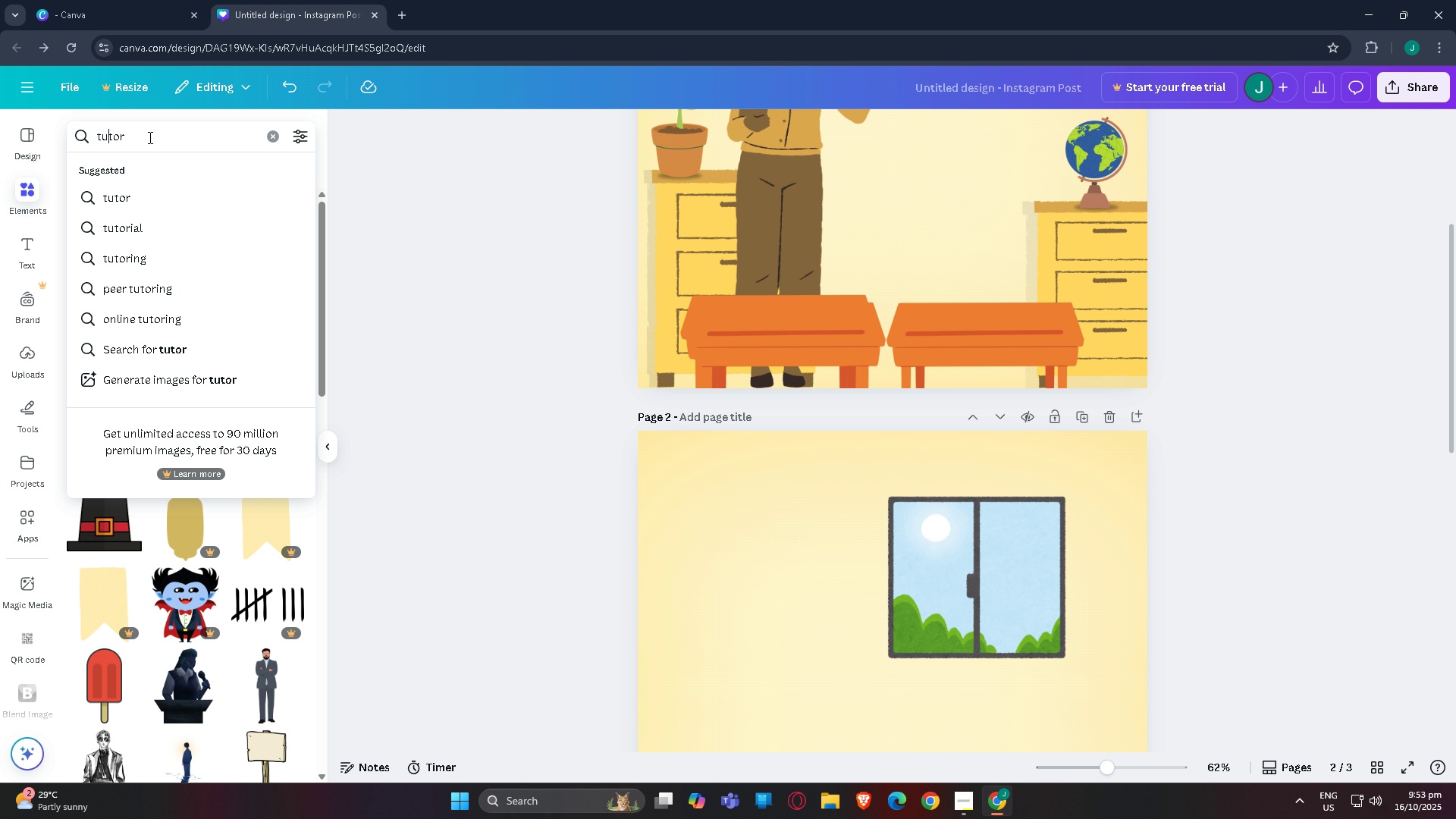 
key(Enter)
 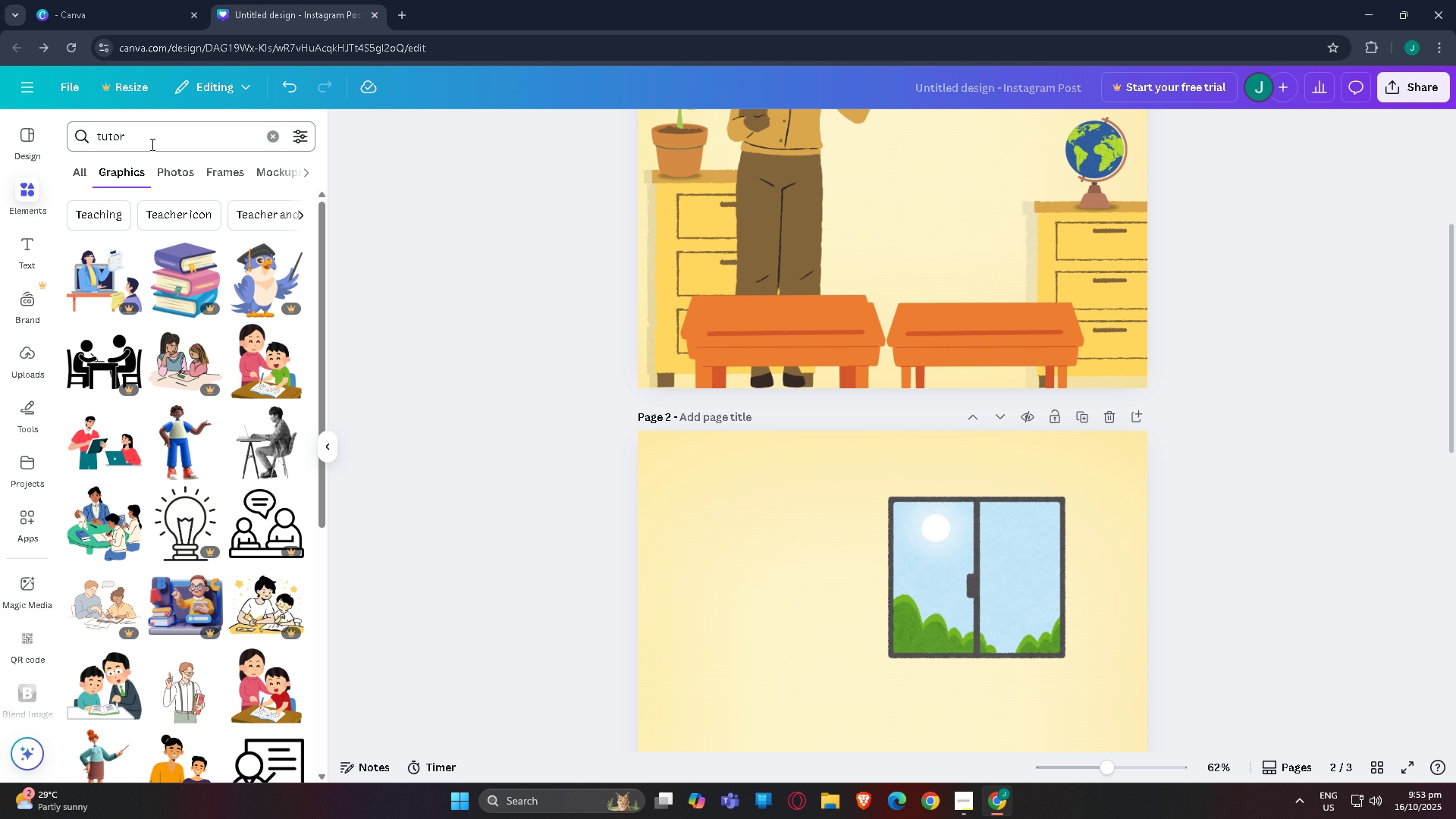 
scroll: coordinate [250, 395], scroll_direction: down, amount: 28.0
 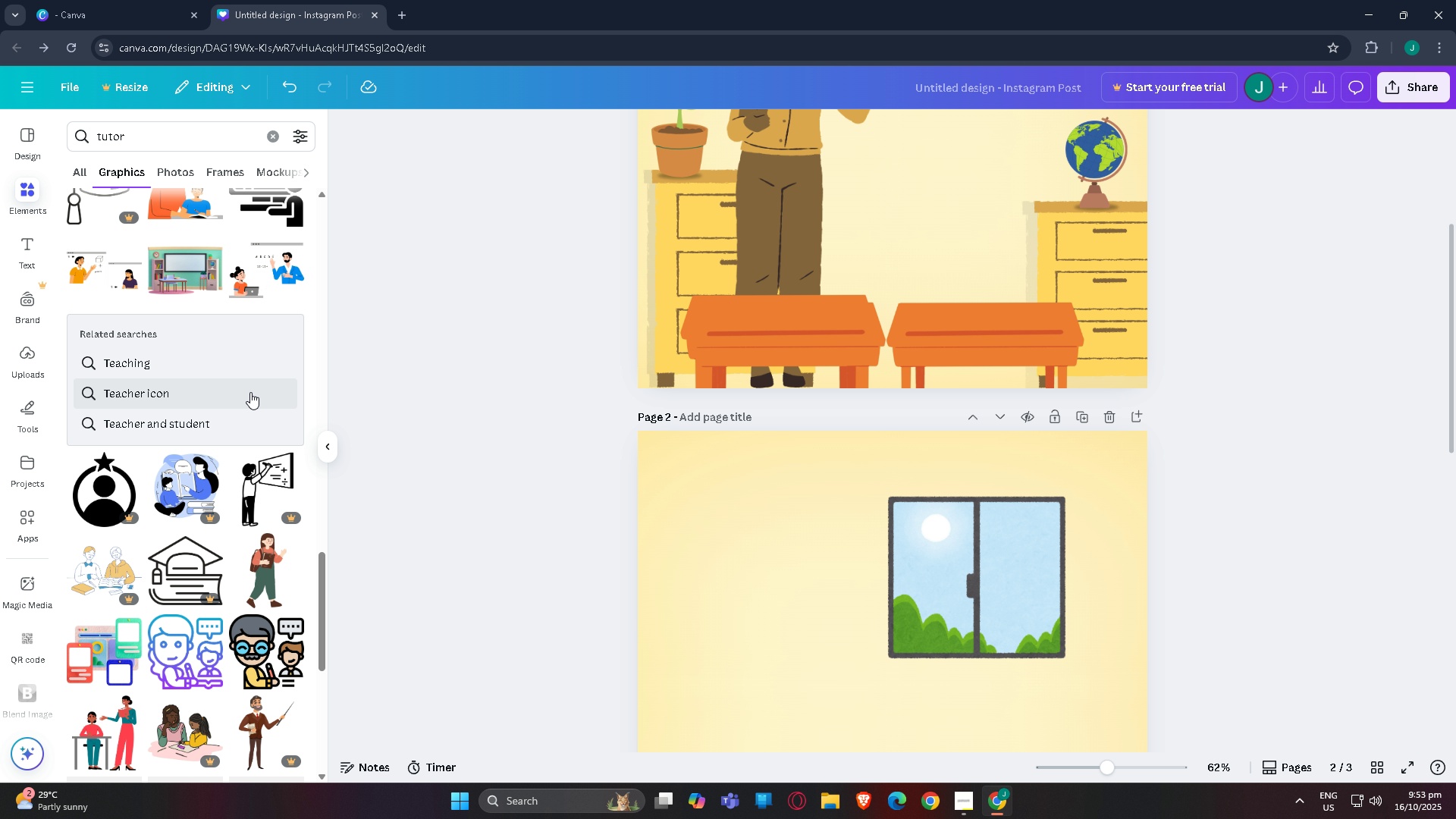 
scroll: coordinate [238, 399], scroll_direction: down, amount: 25.0
 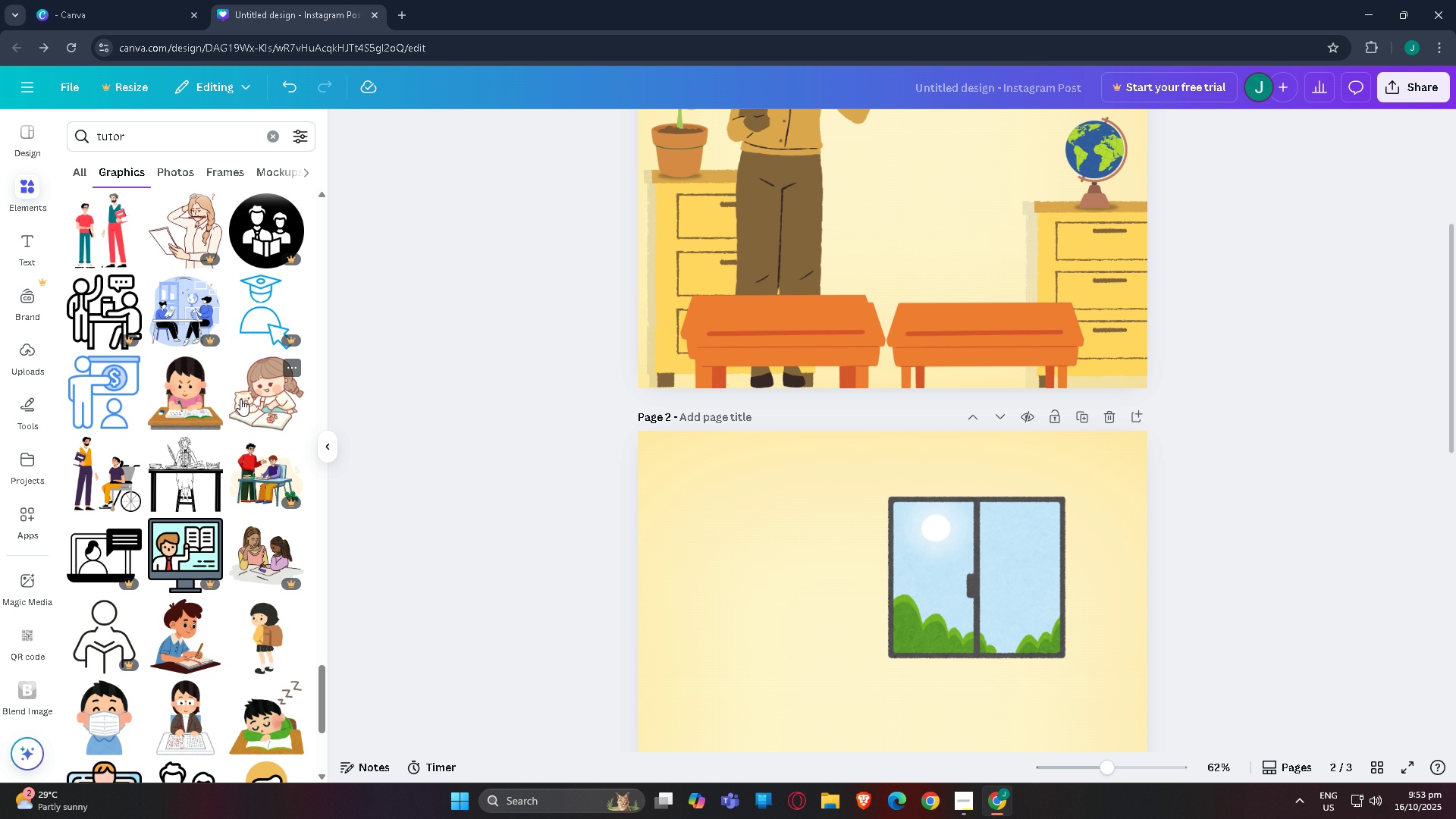 
wait(6.46)
 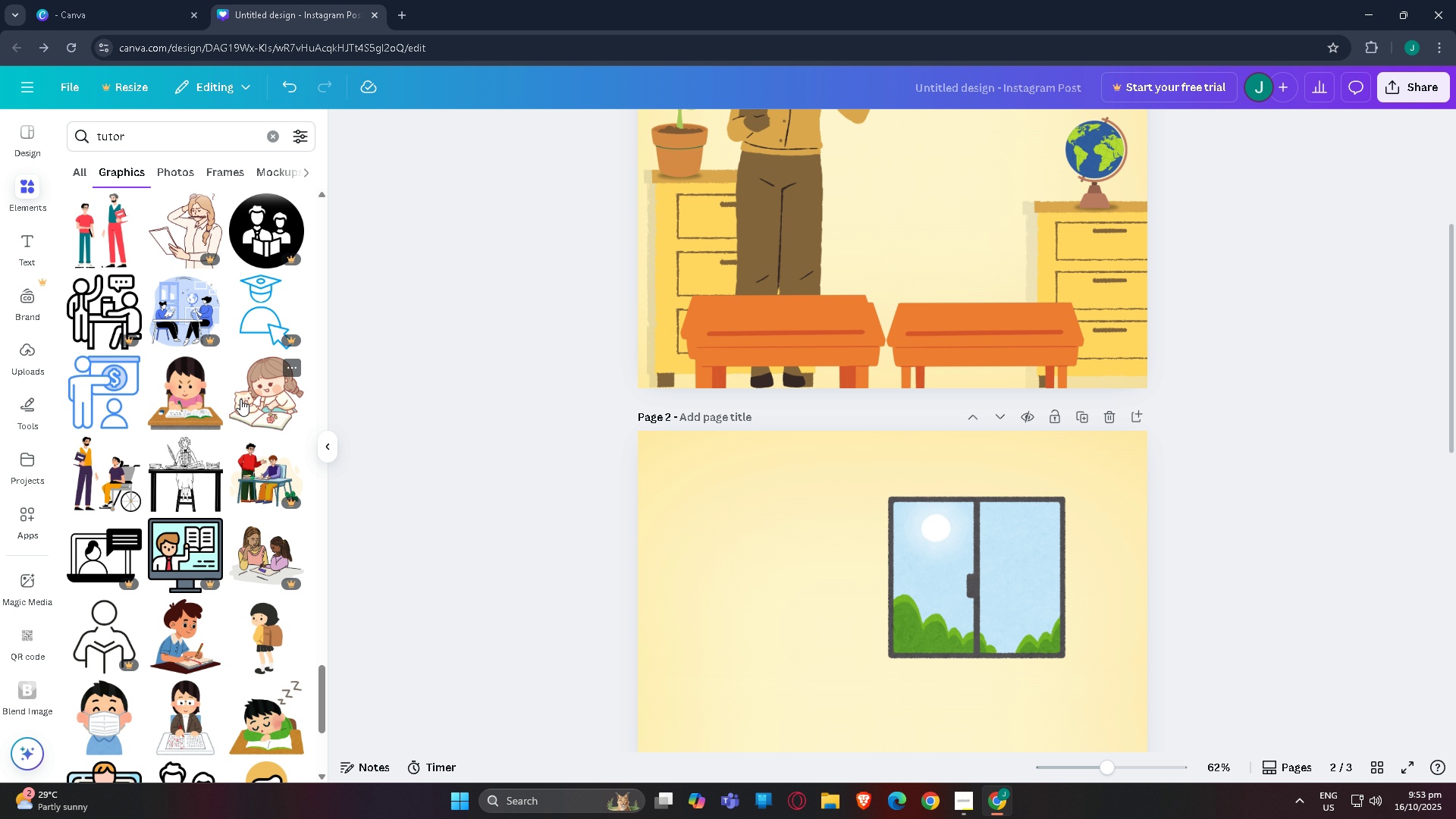 
mouse_move([318, 395])
 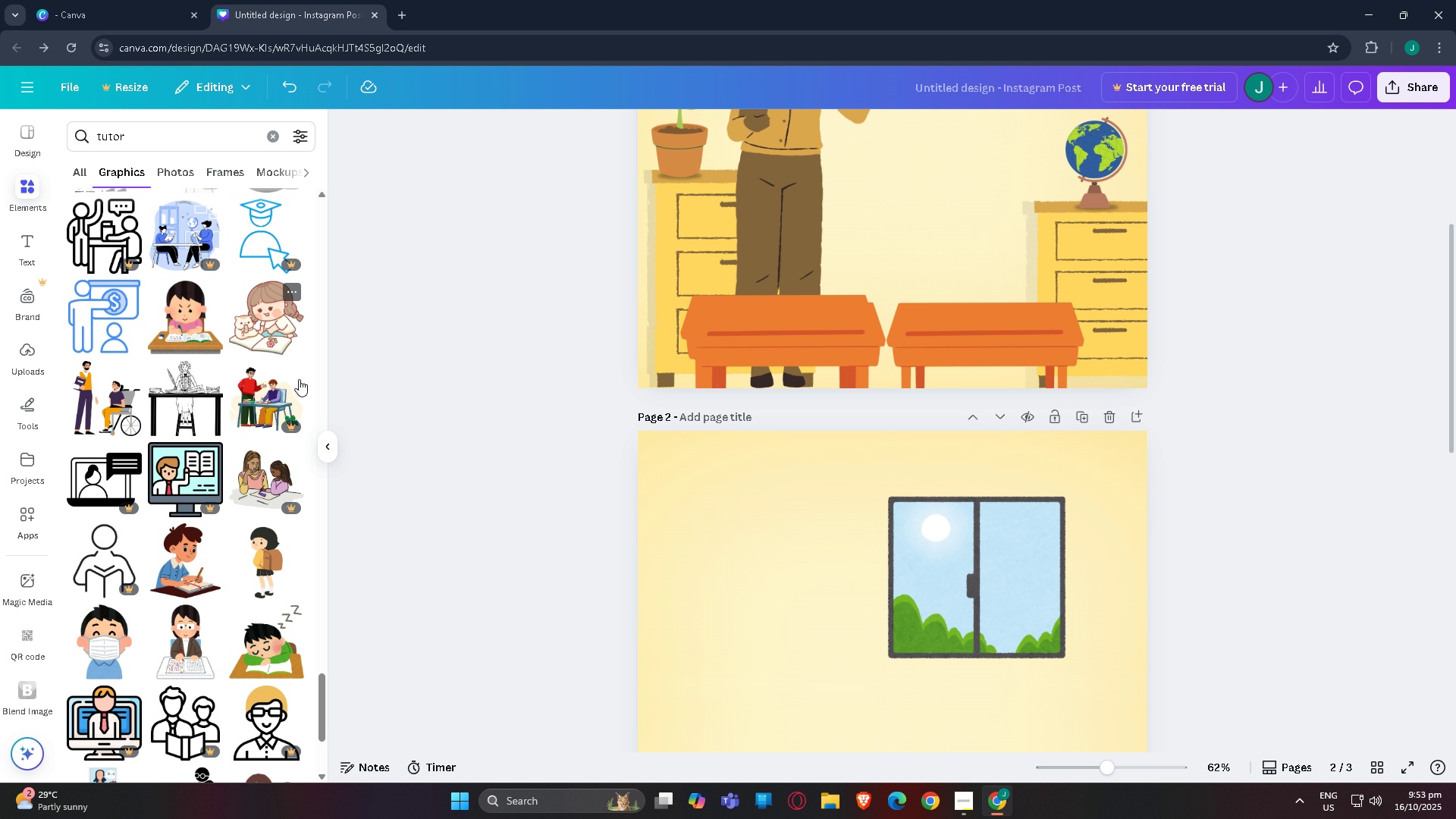 
scroll: coordinate [242, 438], scroll_direction: down, amount: 6.0
 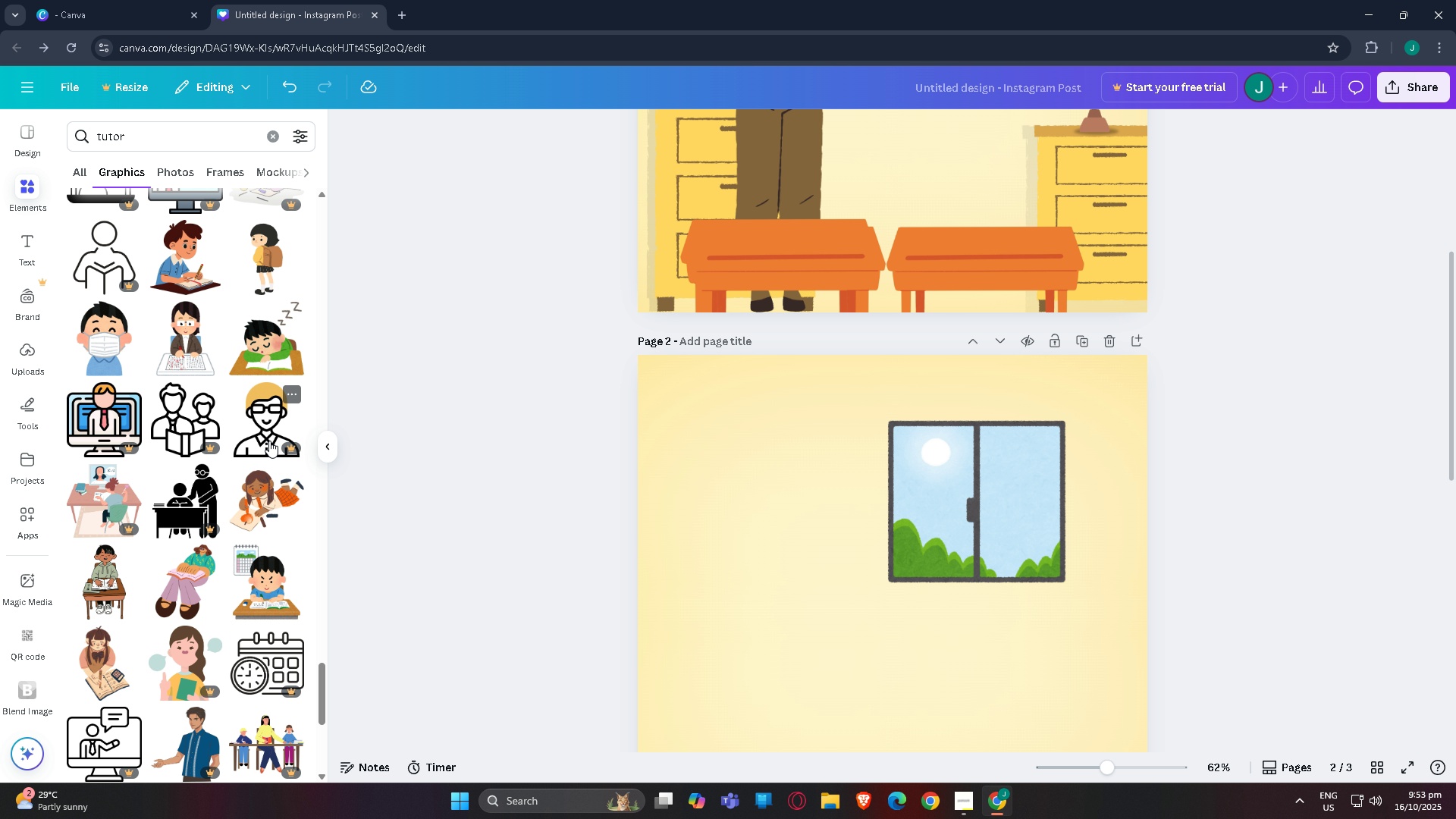 
scroll: coordinate [763, 481], scroll_direction: up, amount: 3.0
 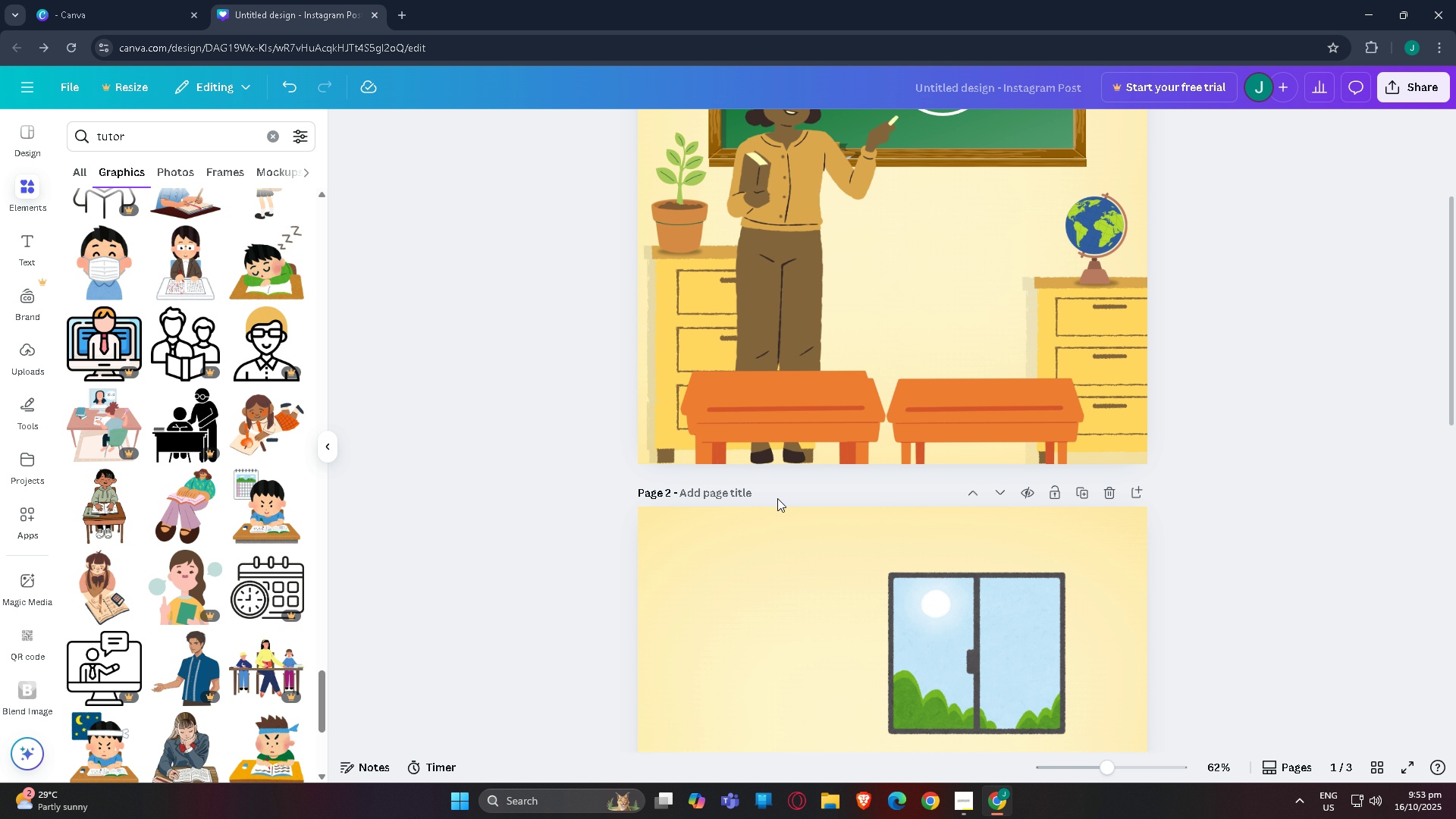 
scroll: coordinate [214, 400], scroll_direction: down, amount: 21.0
 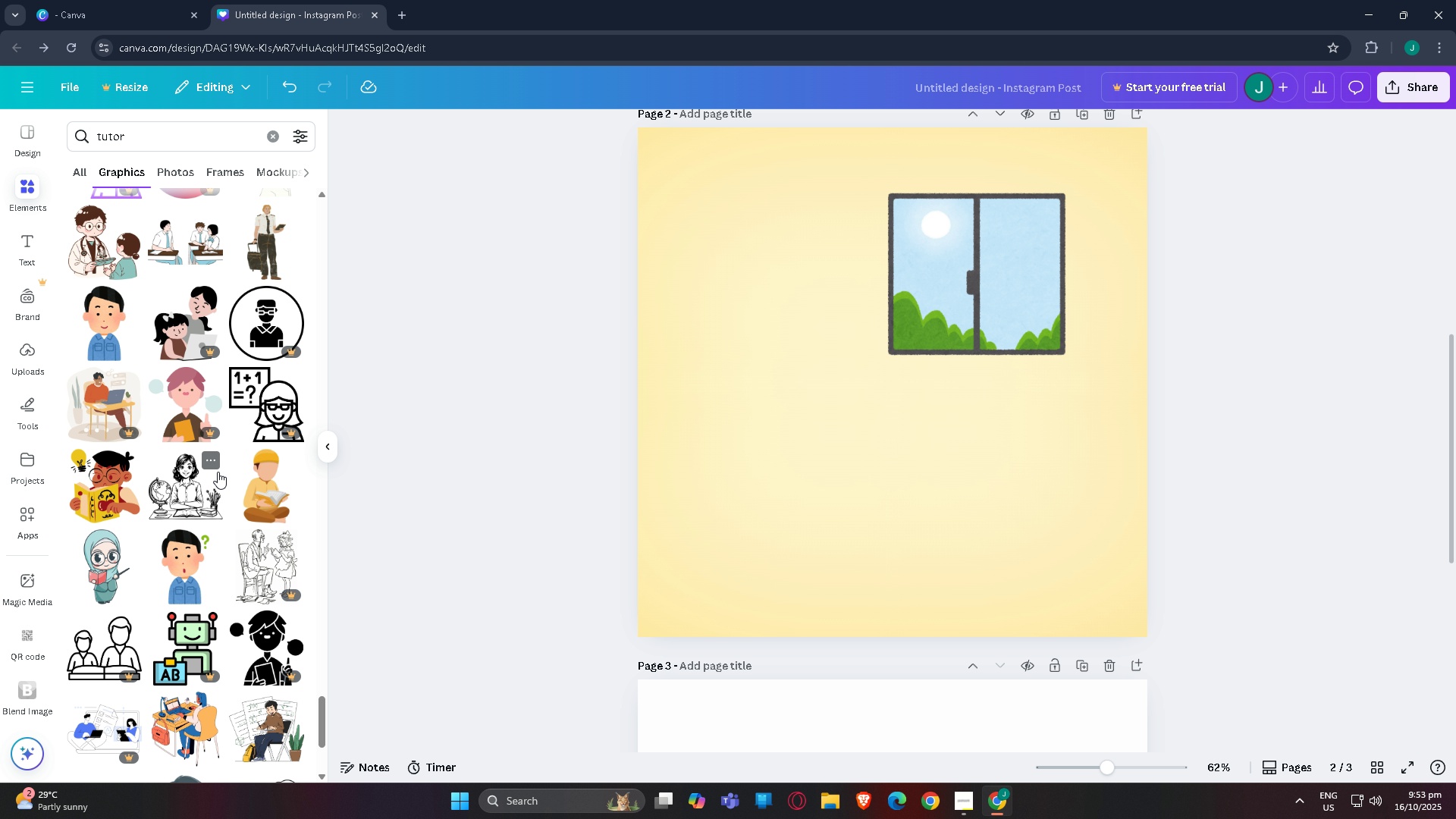 
scroll: coordinate [218, 471], scroll_direction: up, amount: 9.0
 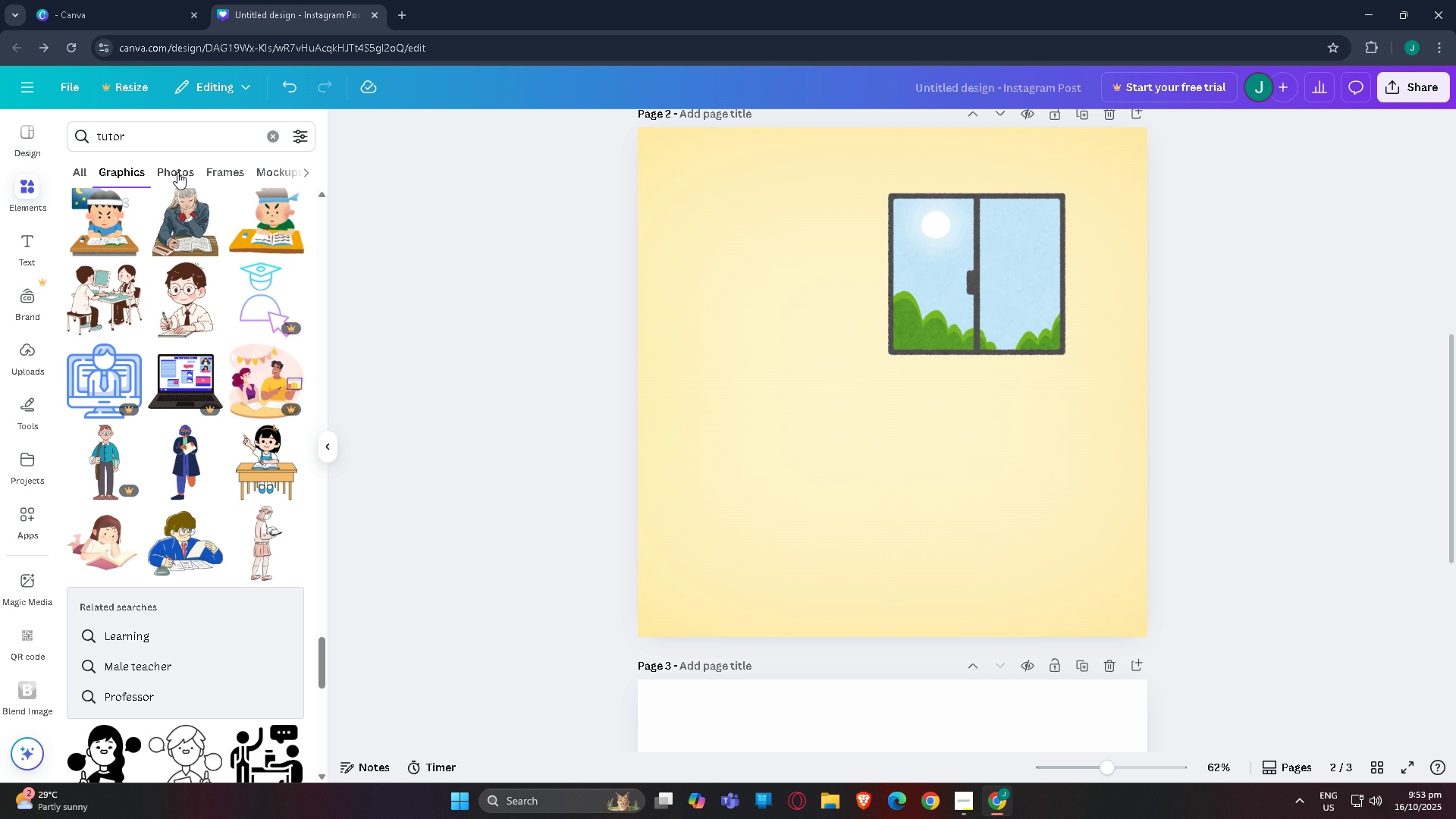 
left_click_drag(start_coordinate=[165, 137], to_coordinate=[0, 119])
 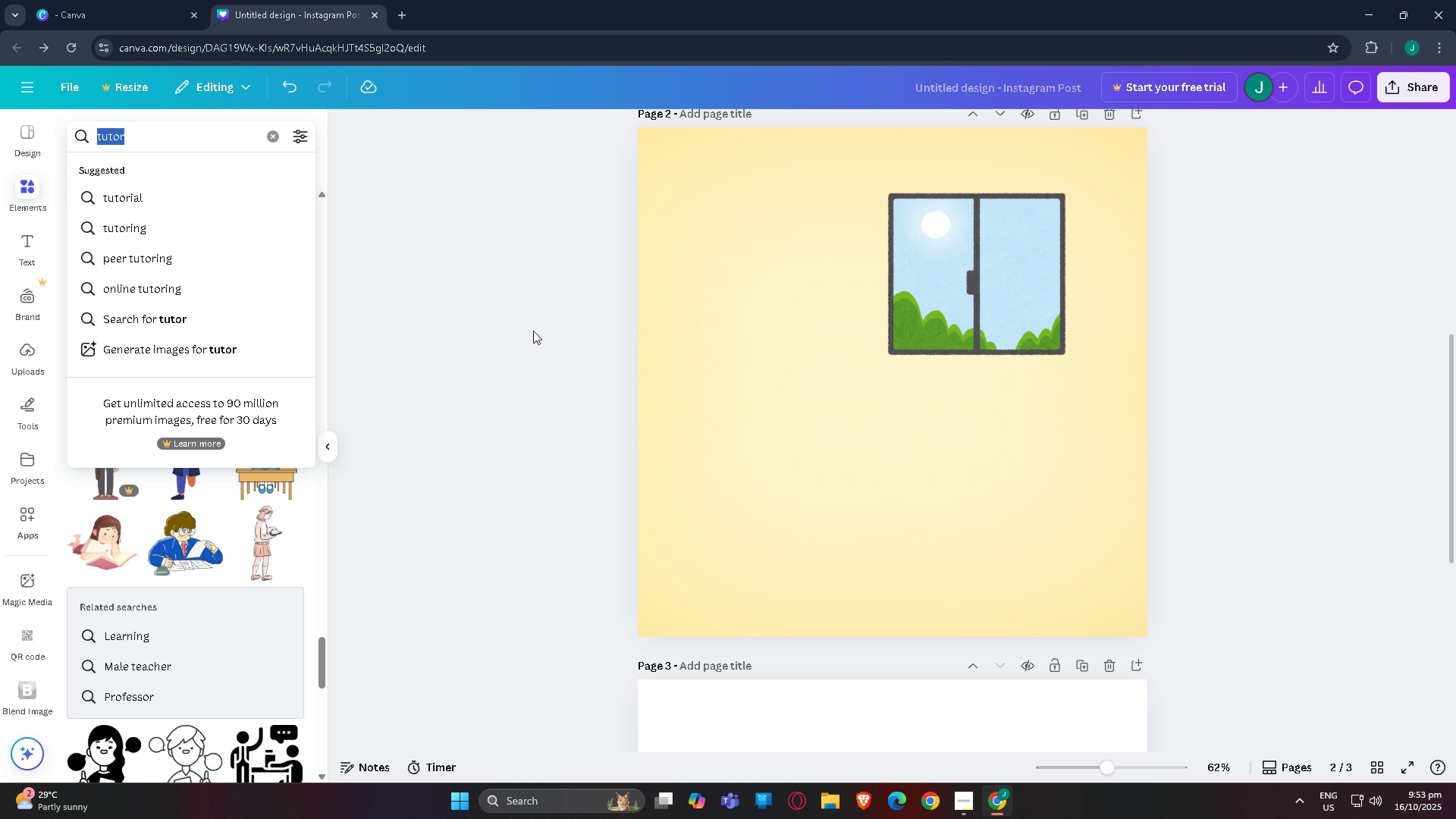 
scroll: coordinate [300, 366], scroll_direction: up, amount: 10.0
 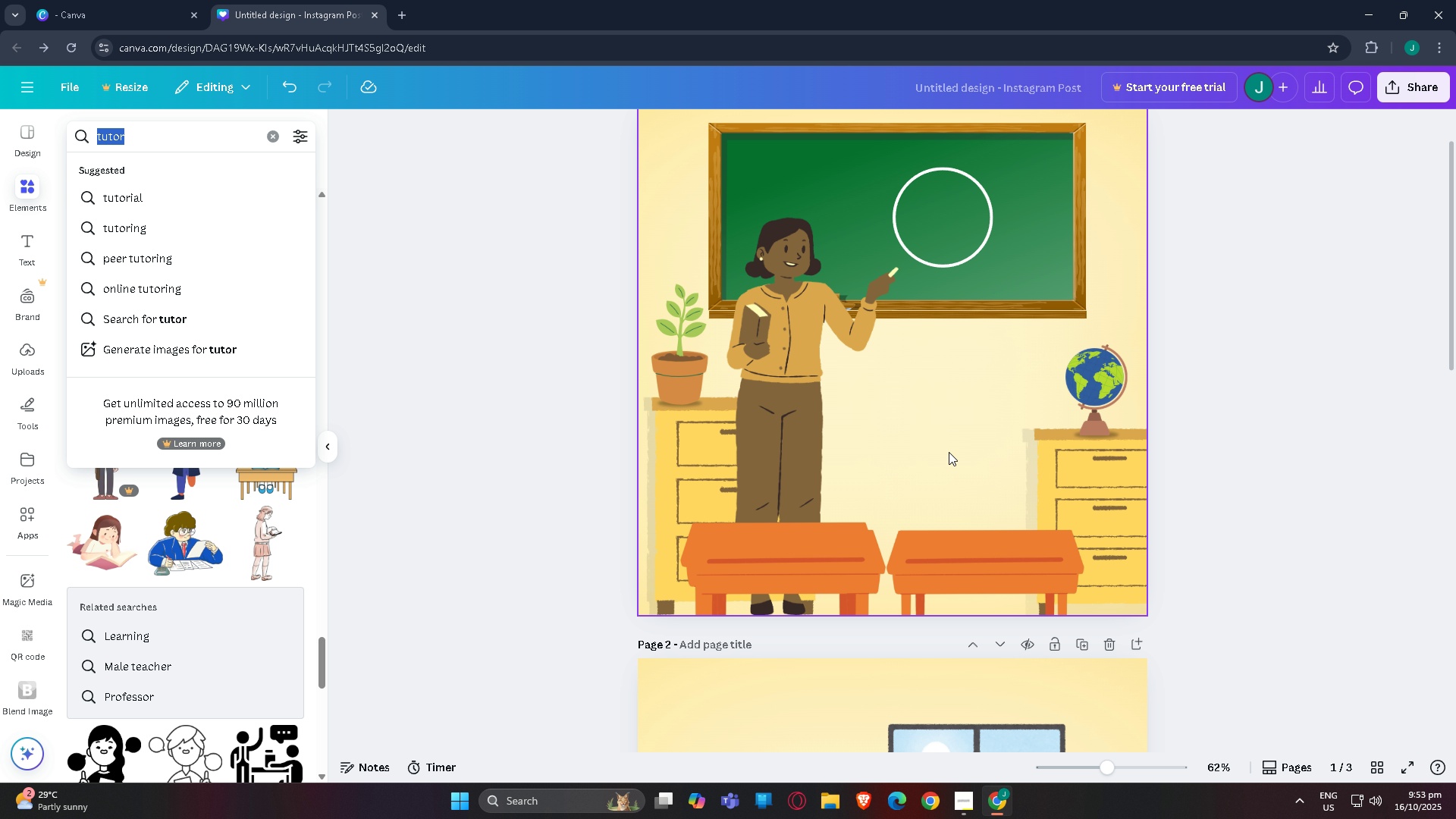 
scroll: coordinate [934, 447], scroll_direction: down, amount: 1.0
 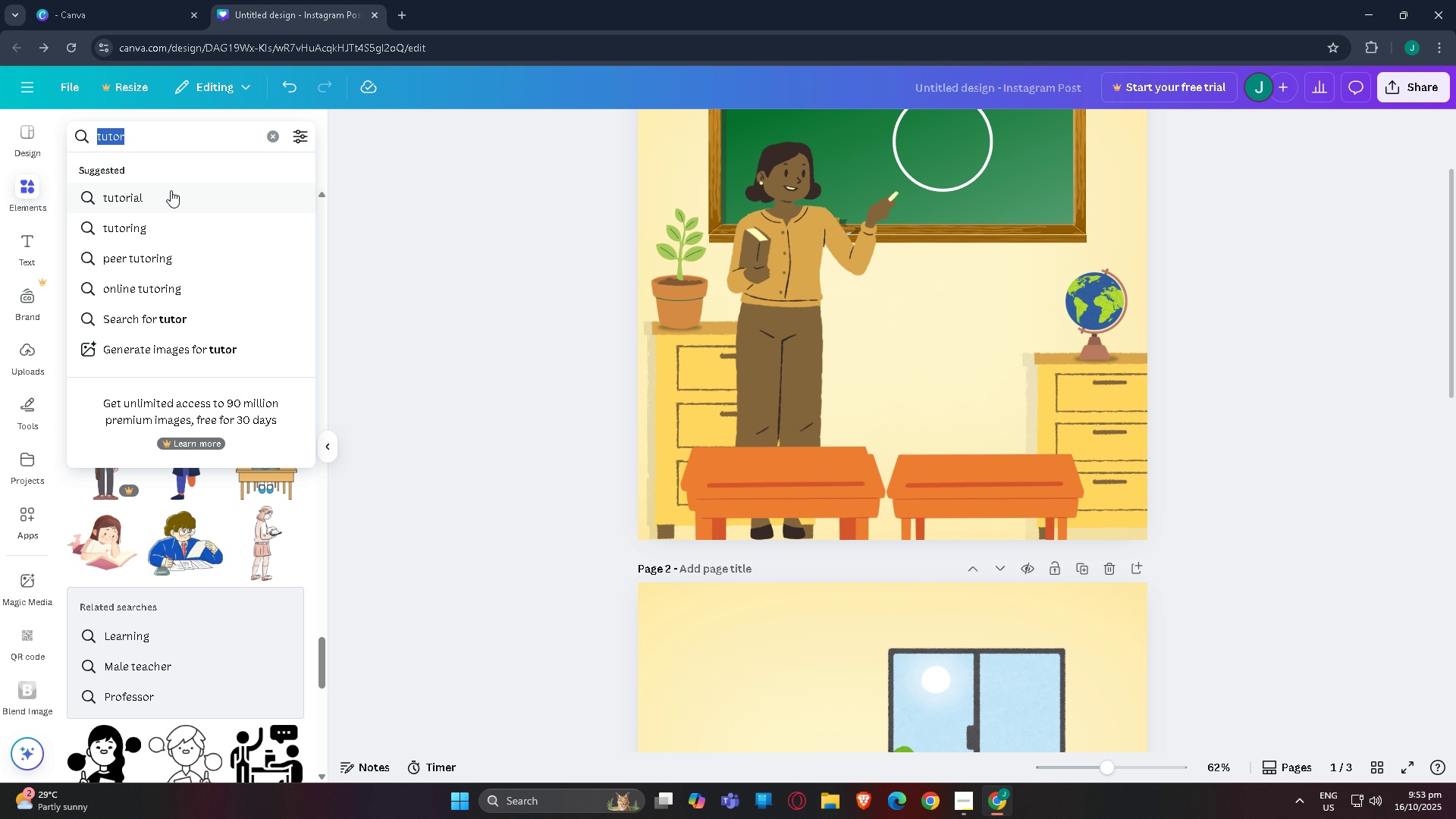 
type(b)
key(Backspace)
key(Backspace)
key(Backspace)
type(child)
 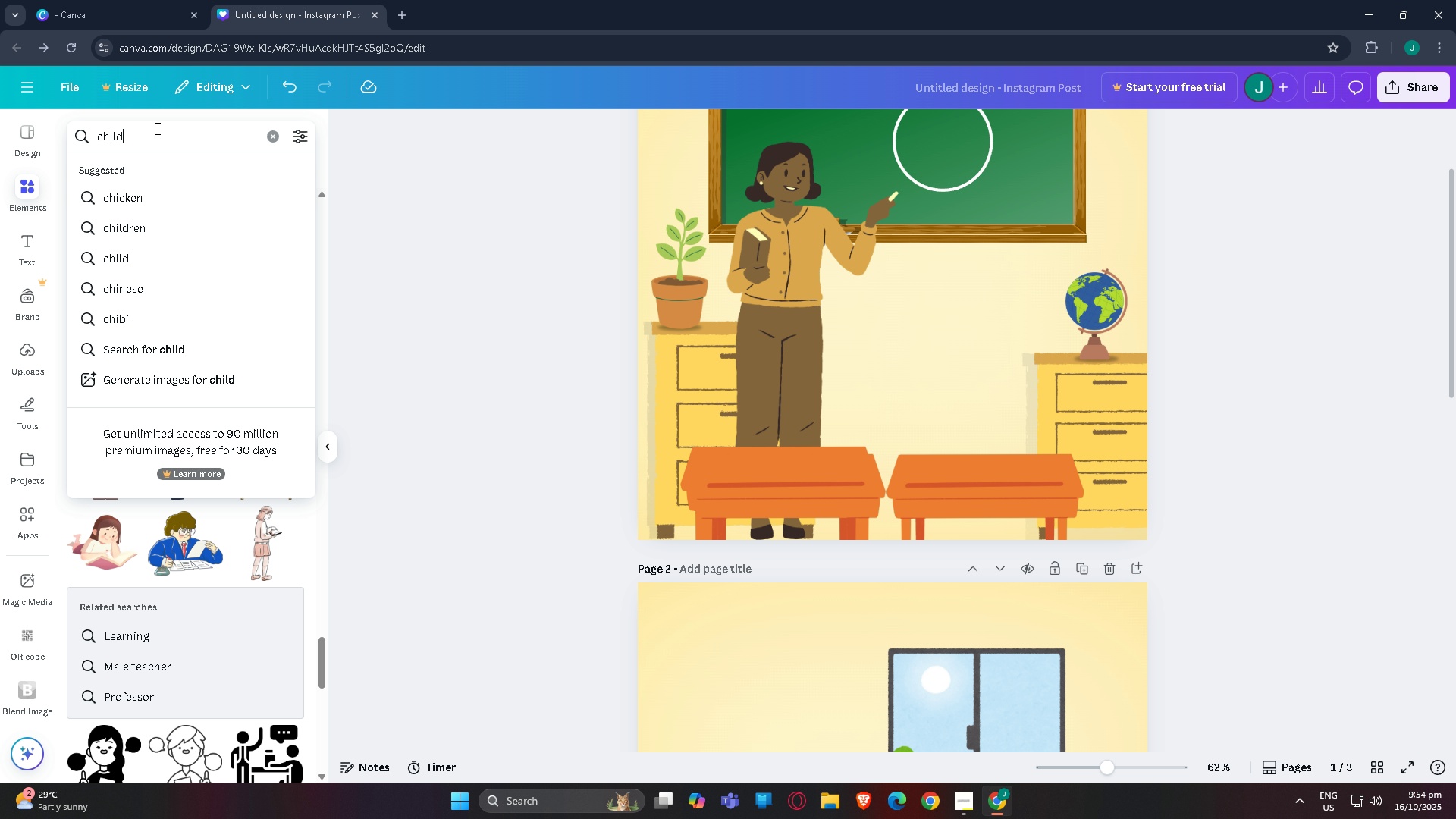 
key(Enter)
 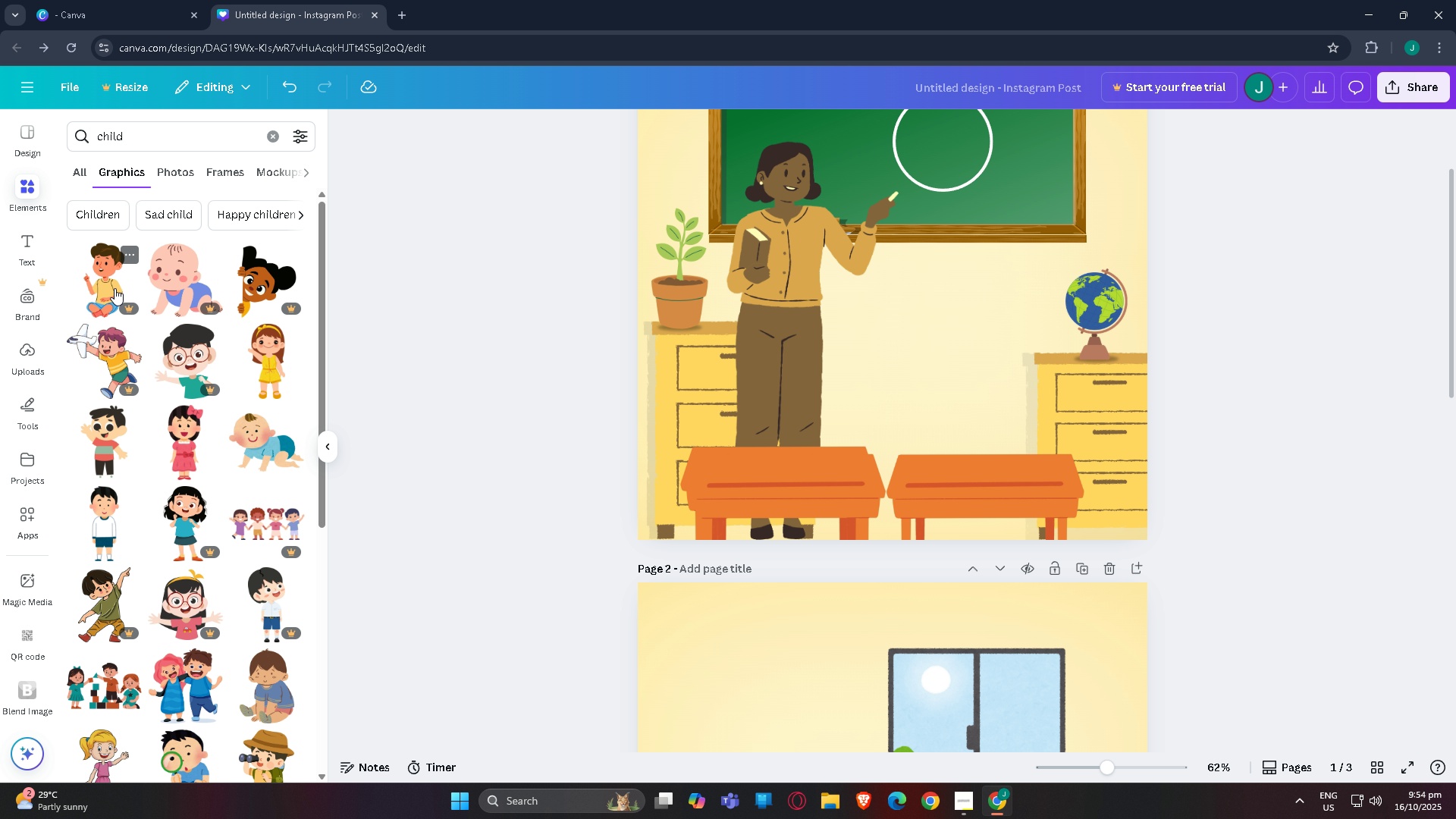 
scroll: coordinate [221, 459], scroll_direction: down, amount: 20.0
 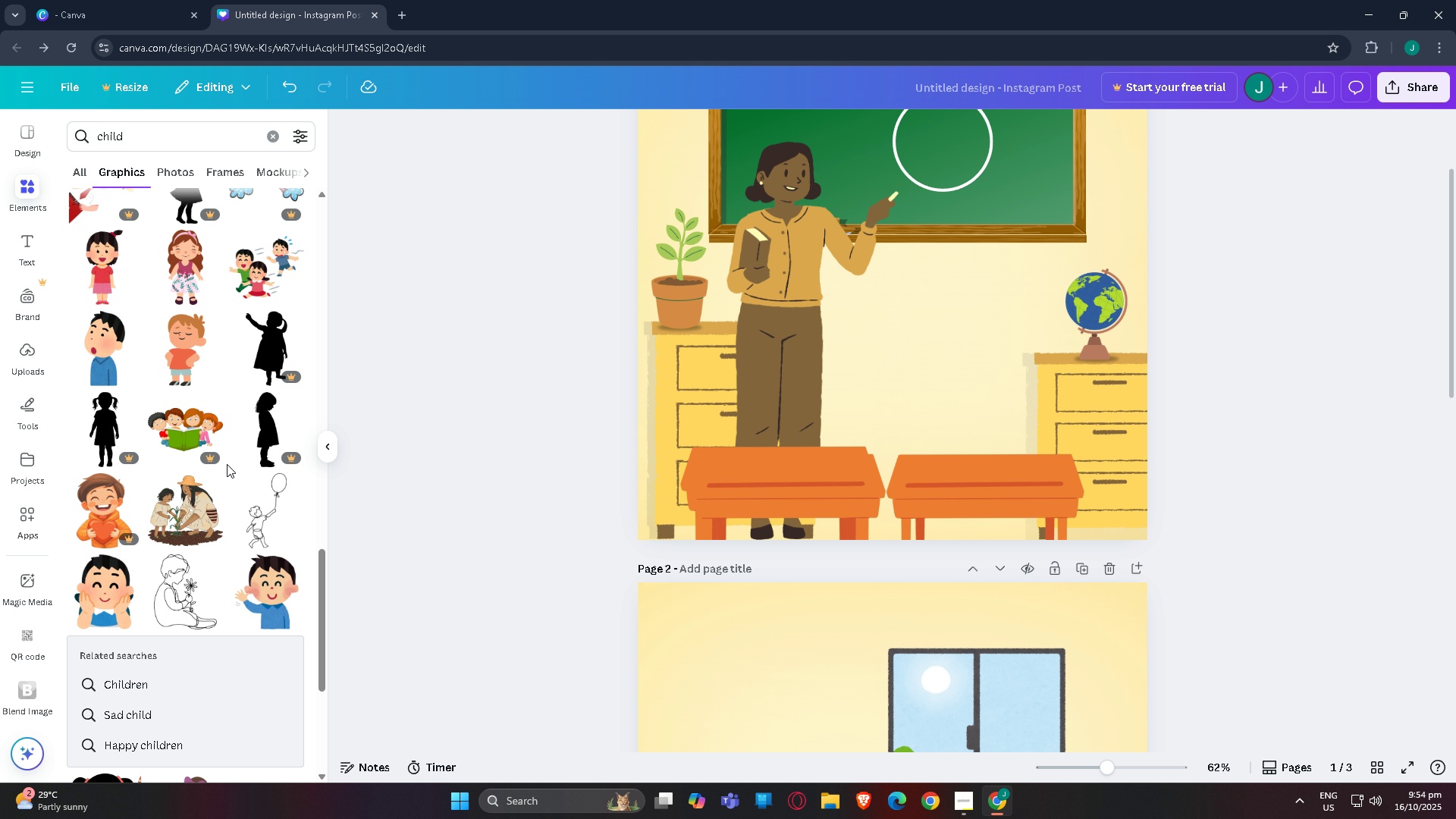 
scroll: coordinate [156, 464], scroll_direction: down, amount: 17.0
 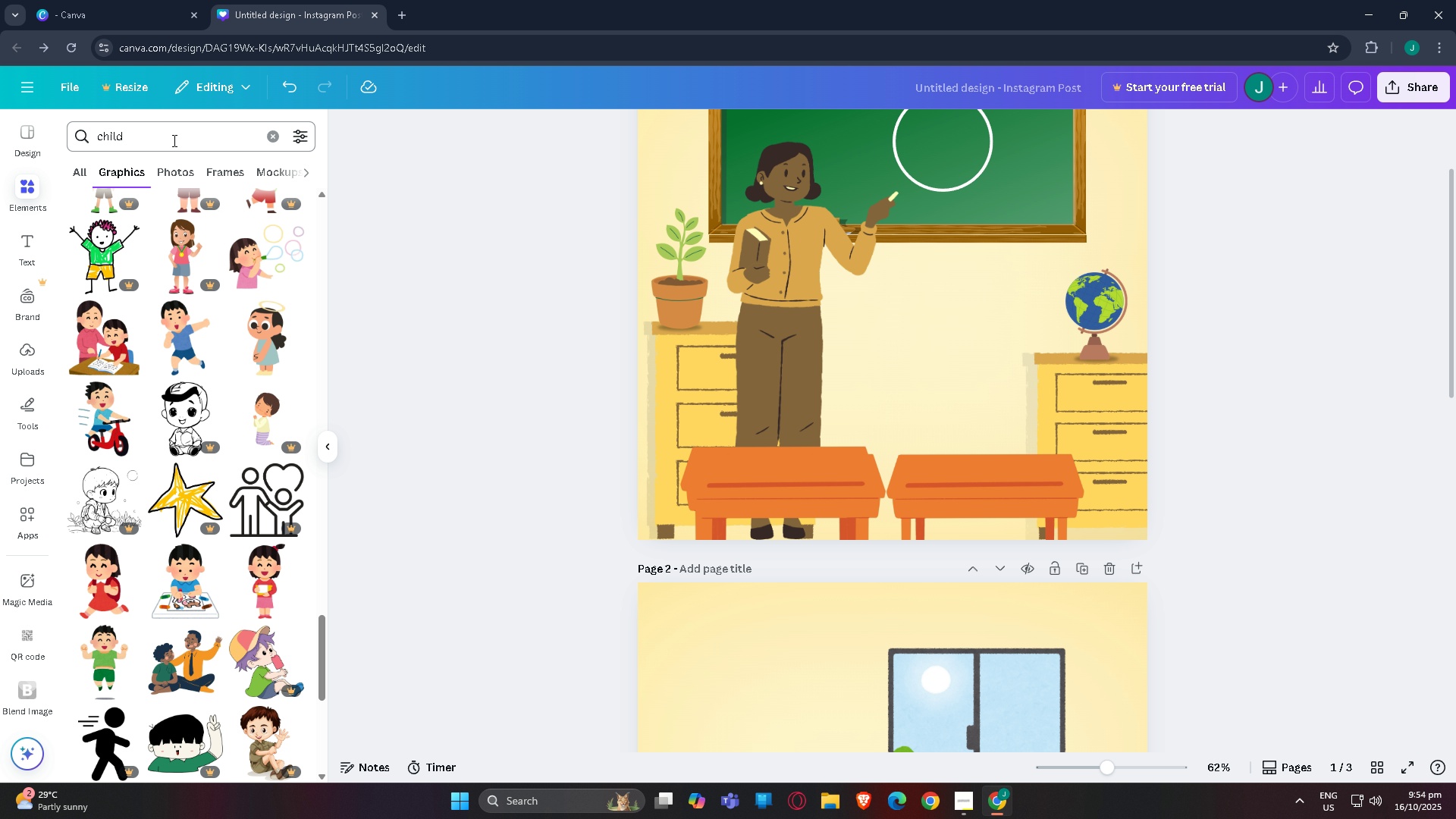 
left_click([162, 141])
 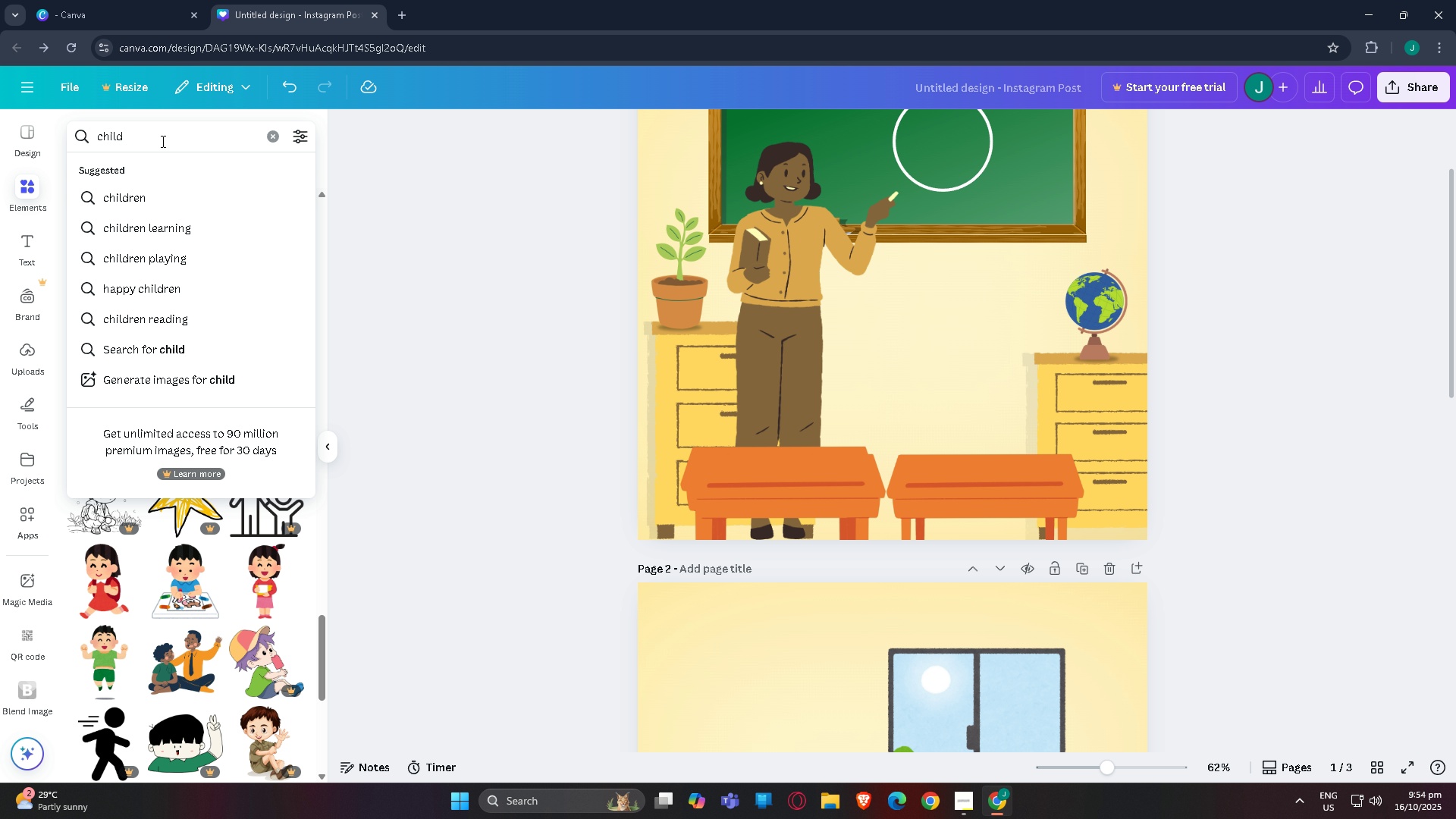 
type( facinnnng bakc)
 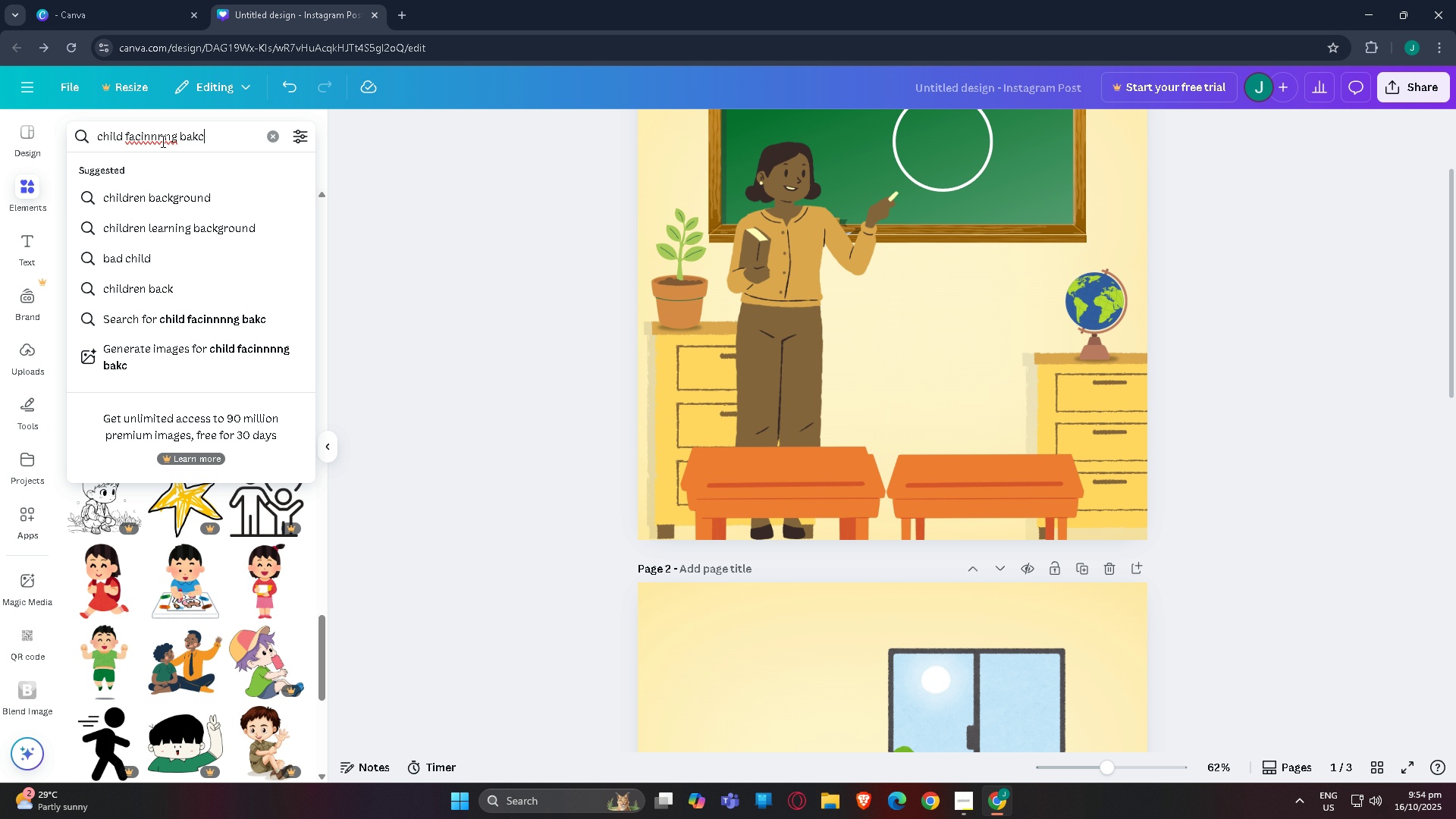 
key(Enter)
 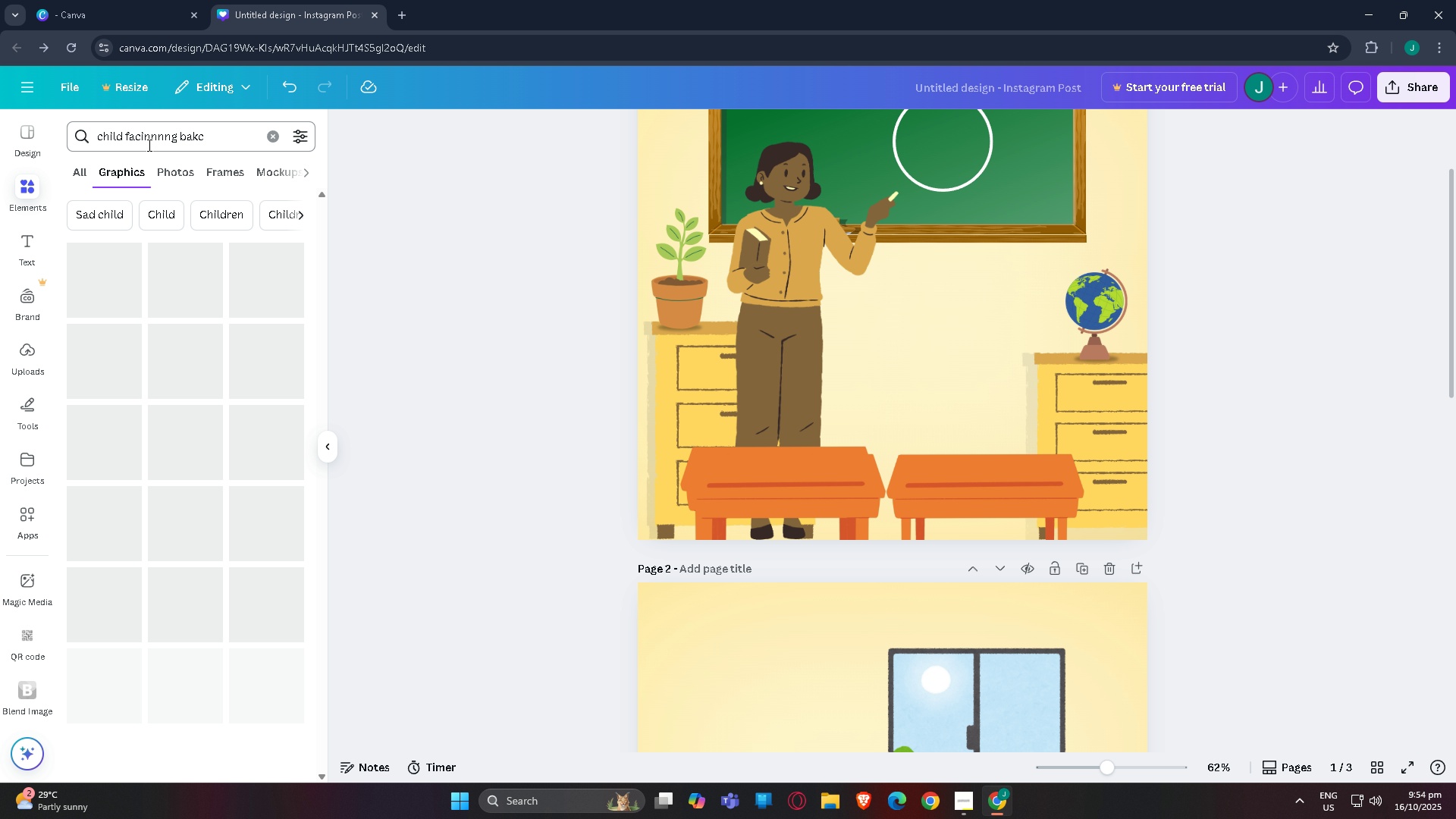 
left_click([148, 145])
 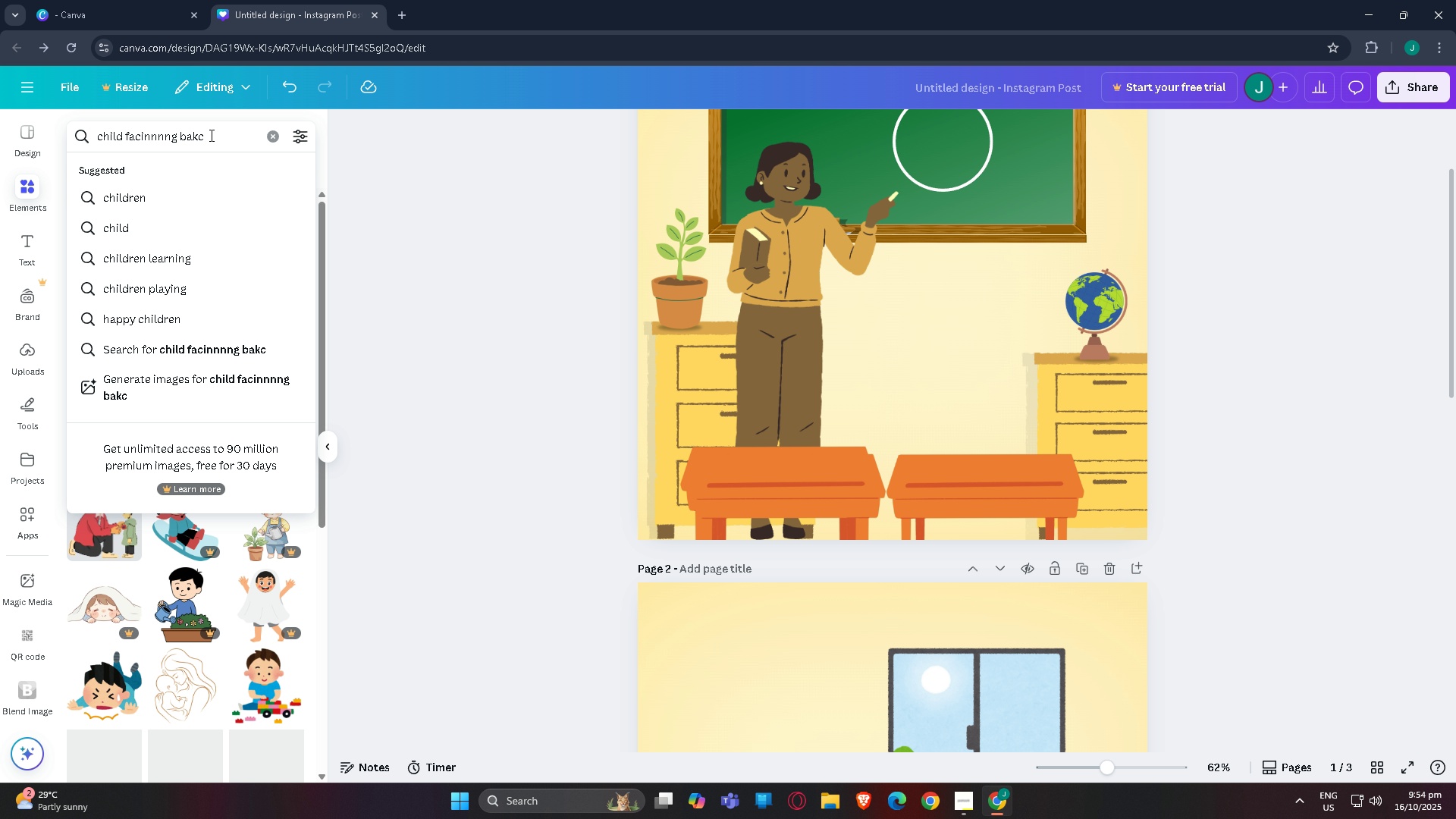 
left_click([210, 135])
 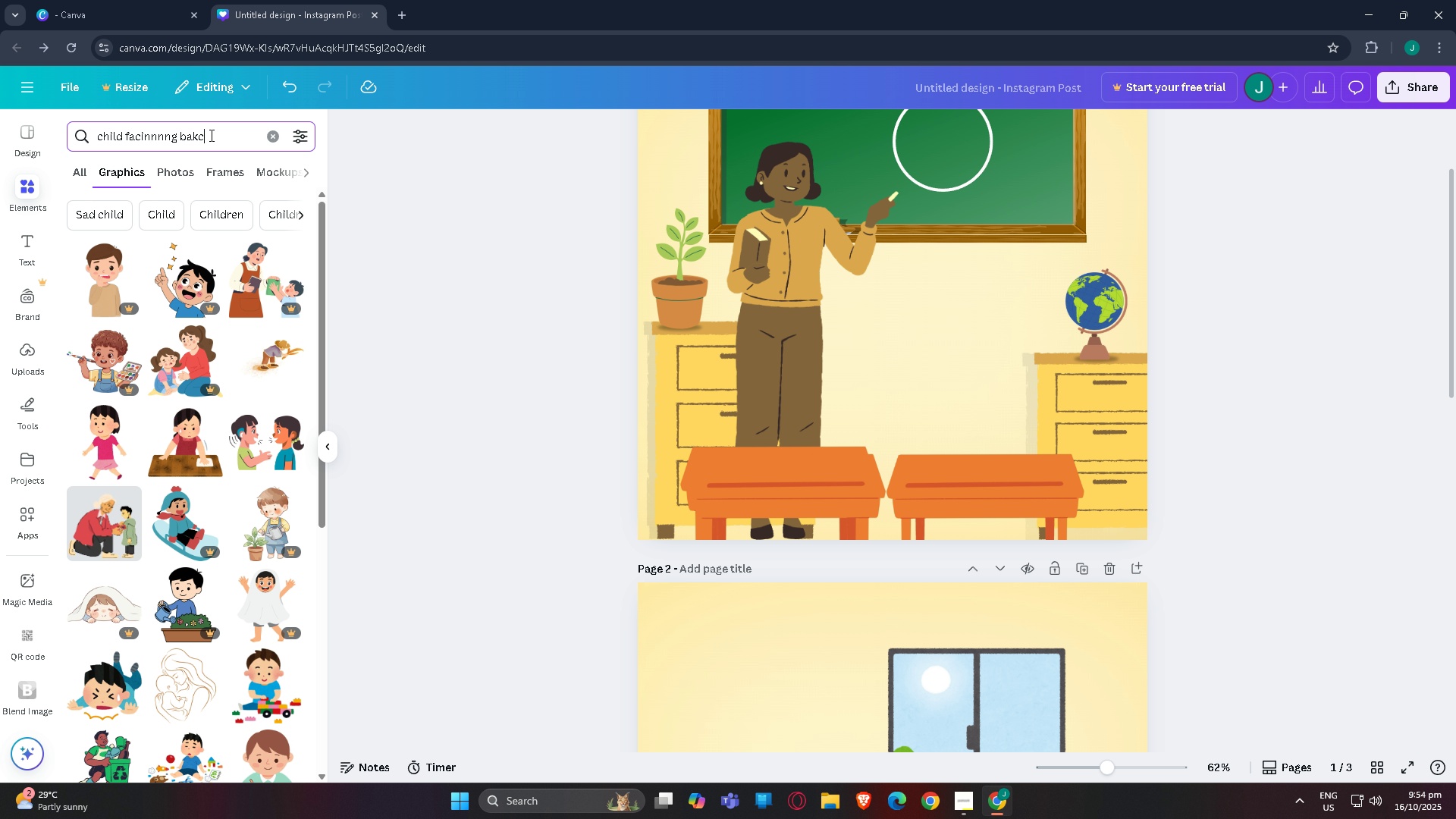 
key(Backspace)
key(Backspace)
type(ck)
 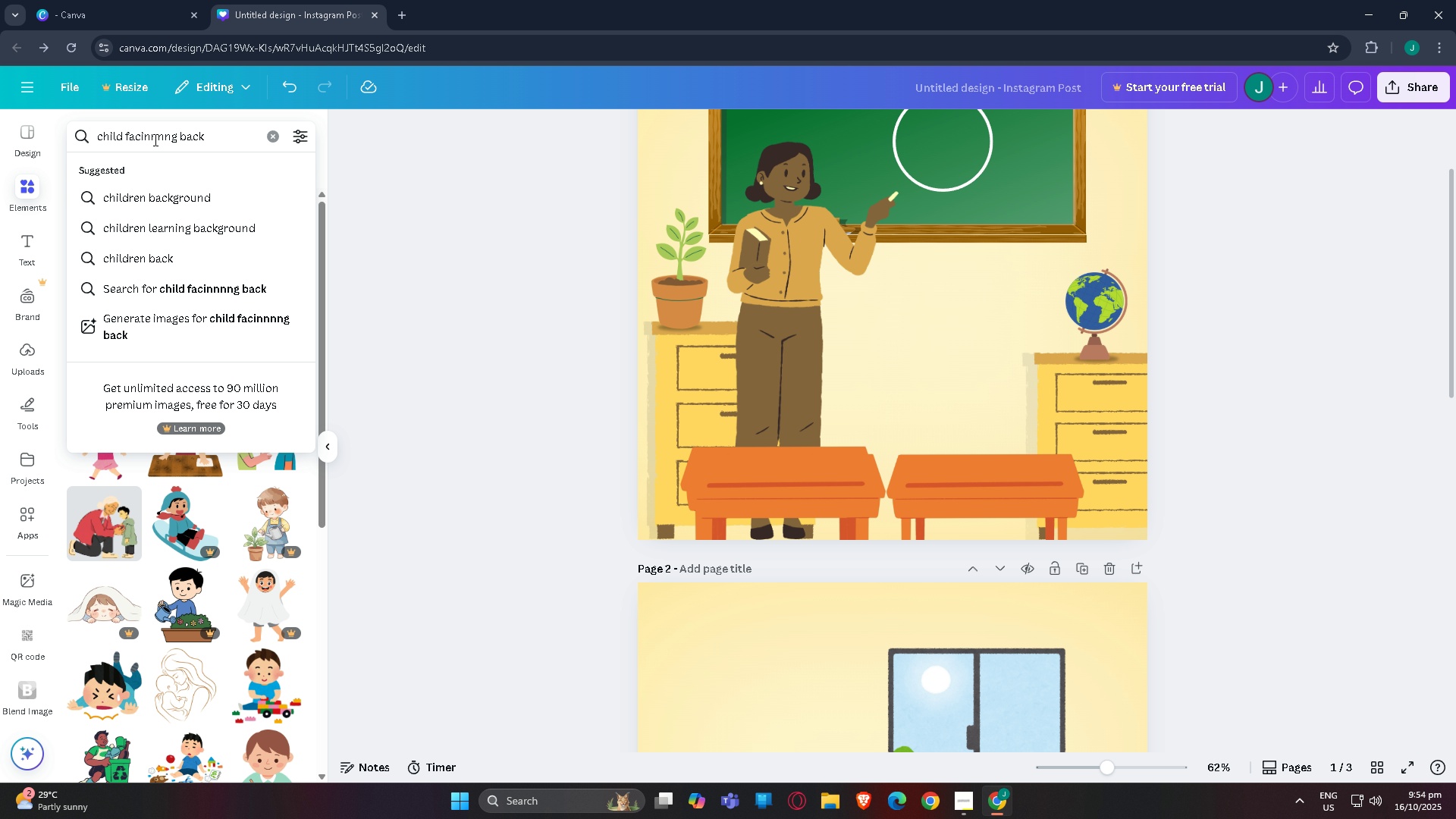 
left_click([149, 133])
 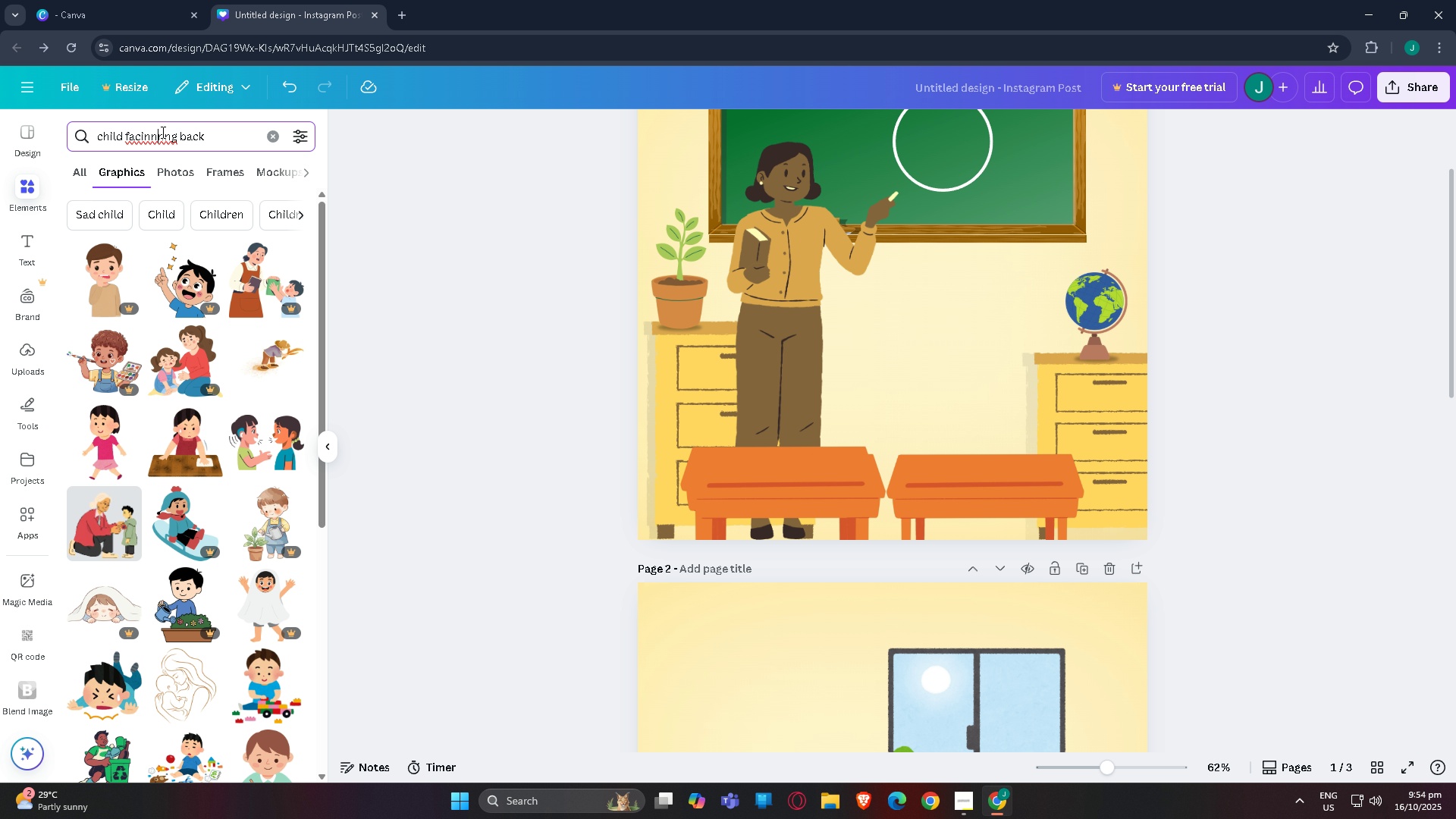 
left_click_drag(start_coordinate=[170, 131], to_coordinate=[143, 134])
 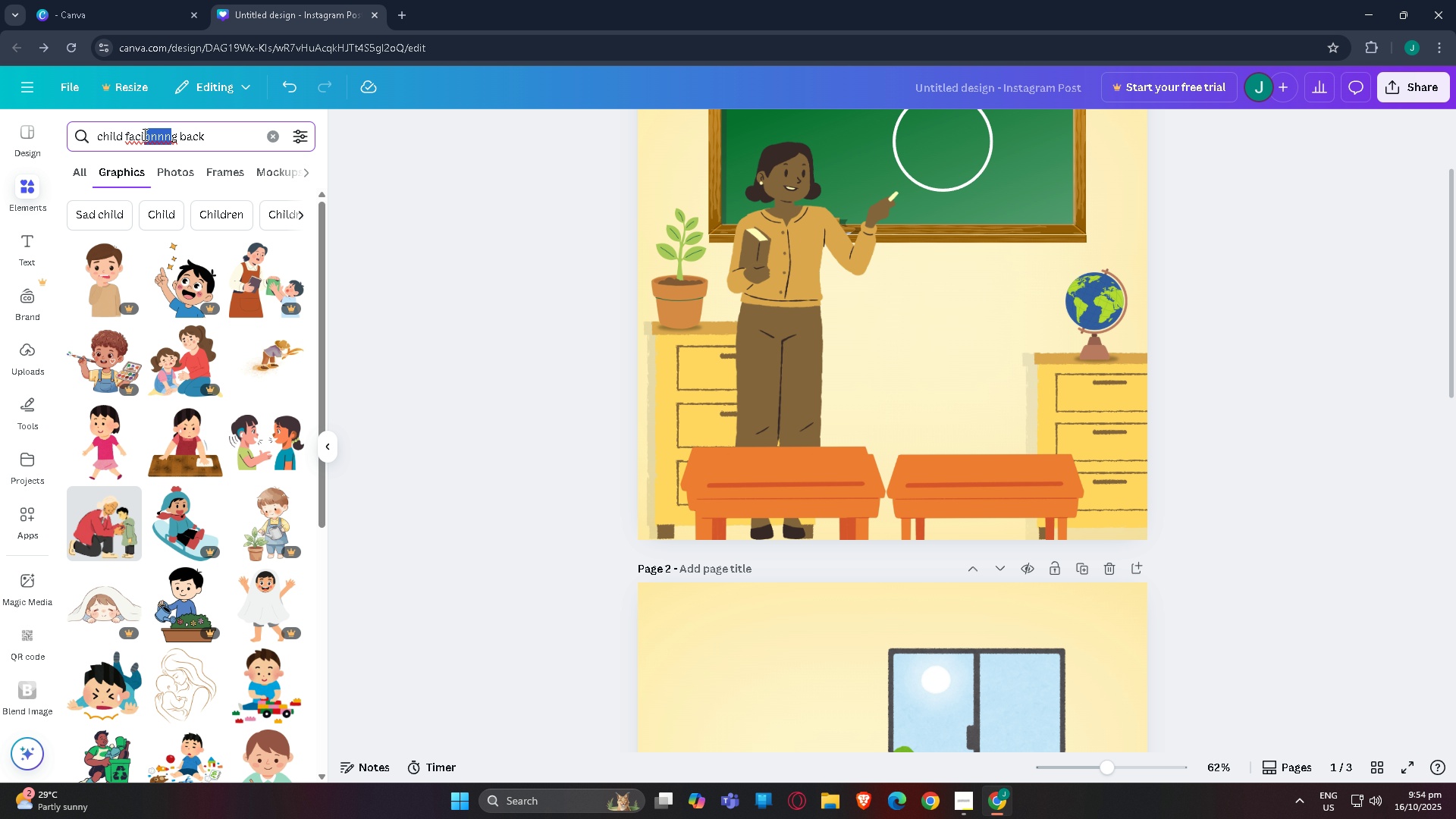 
key(Backspace)
type(nm)
key(Backspace)
 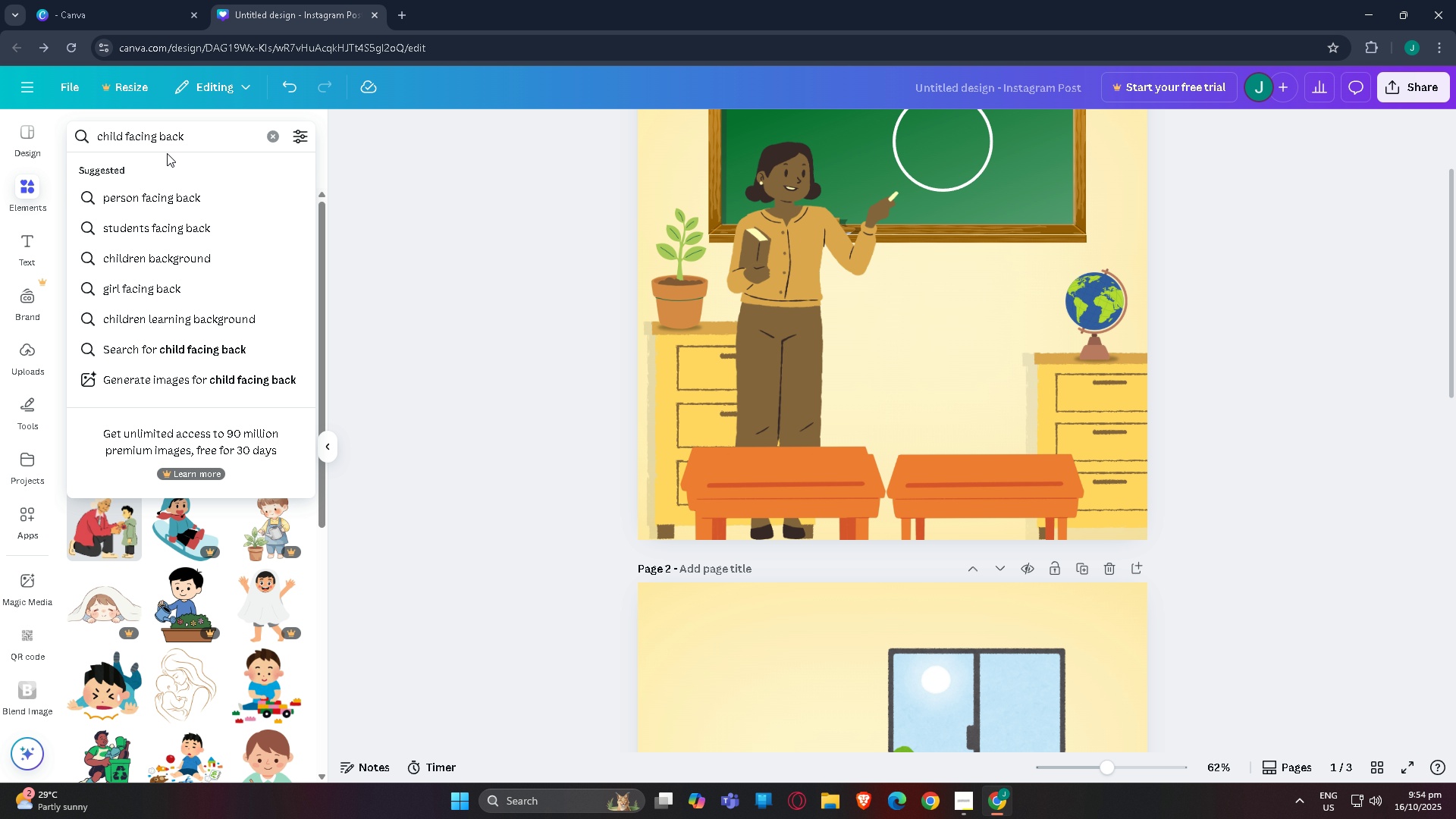 
key(Enter)
 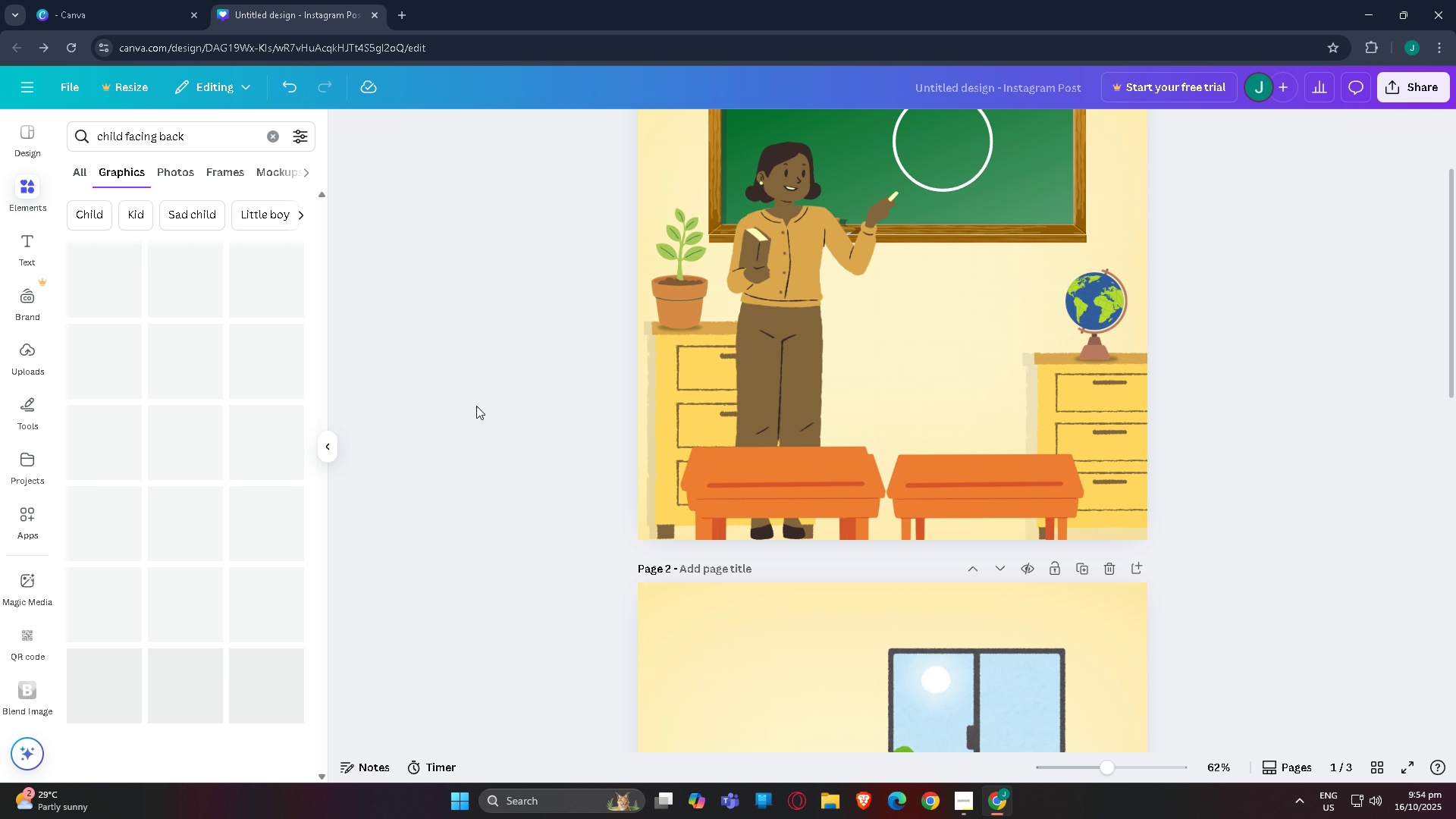 
scroll: coordinate [836, 509], scroll_direction: down, amount: 12.0
 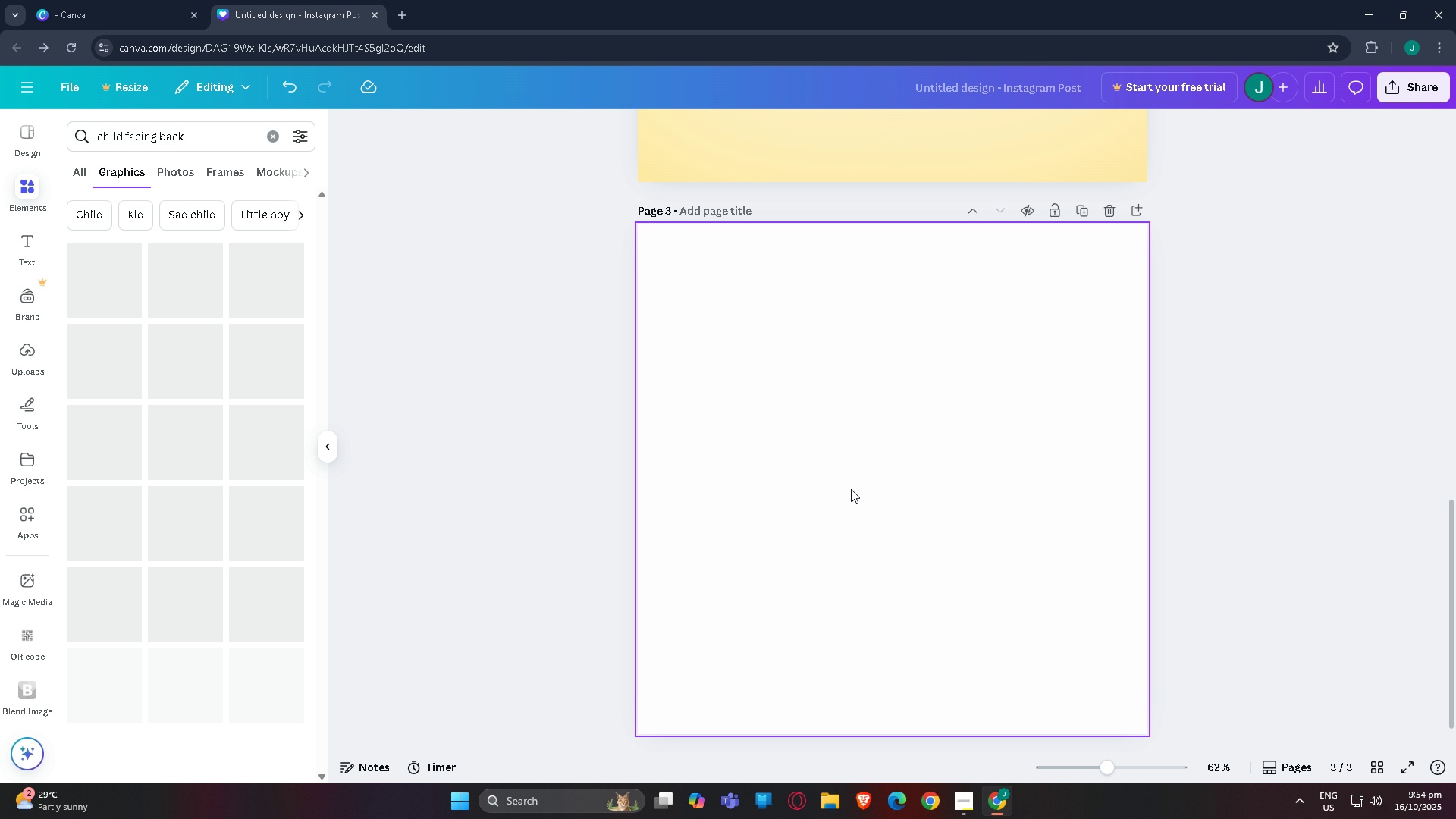 
left_click([851, 489])
 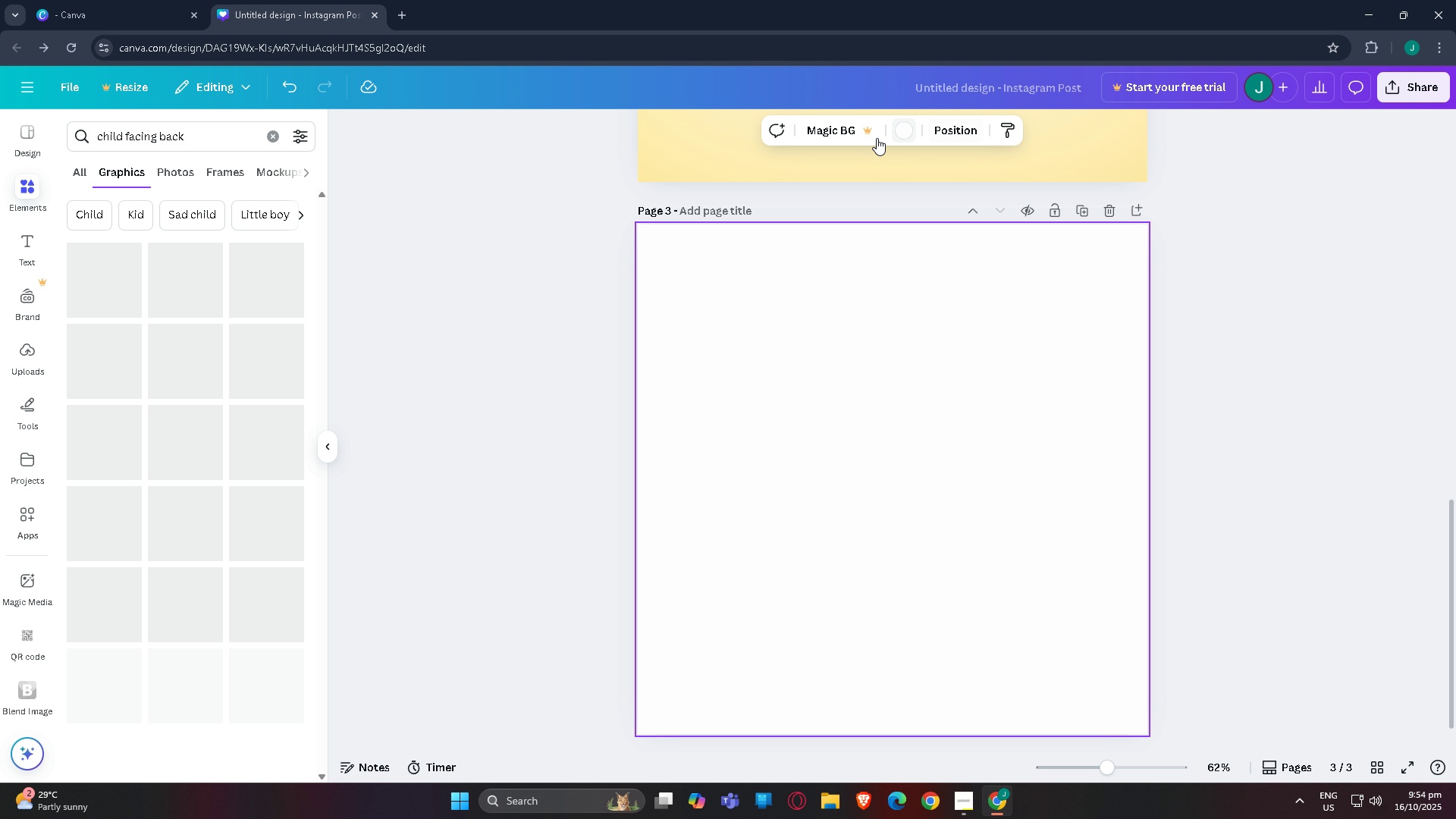 
left_click([905, 129])
 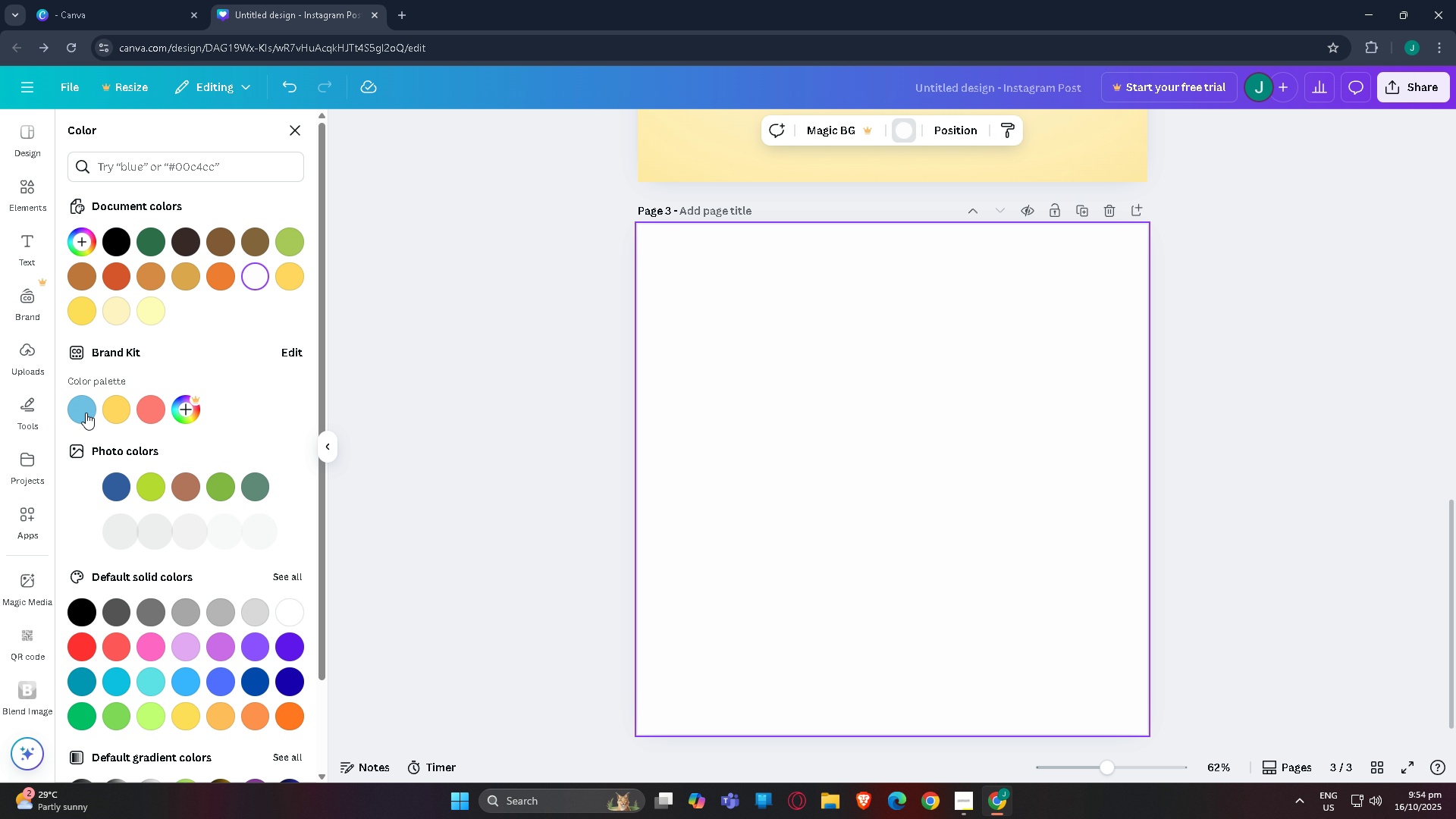 
left_click([84, 411])
 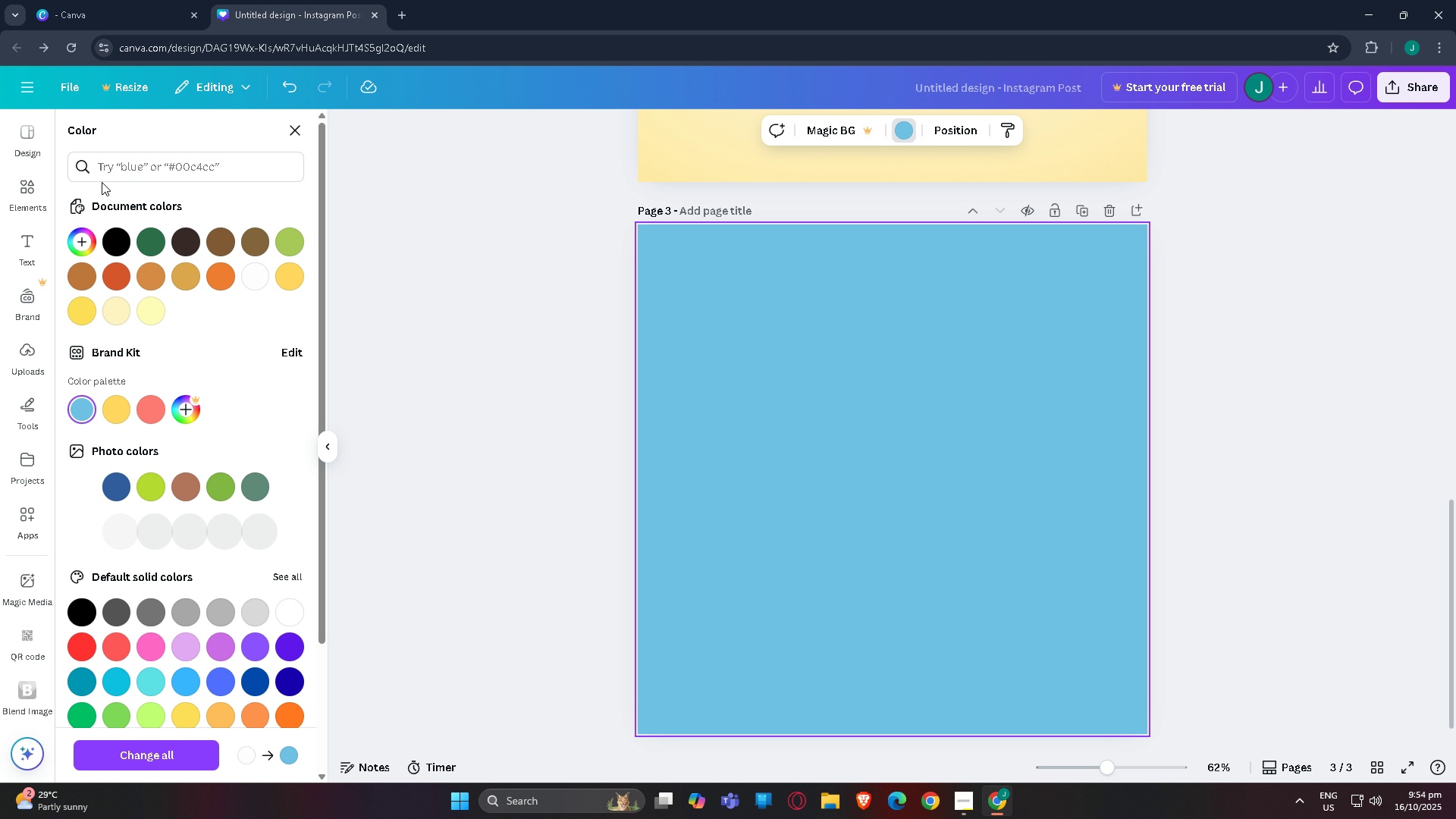 
left_click([206, 172])
 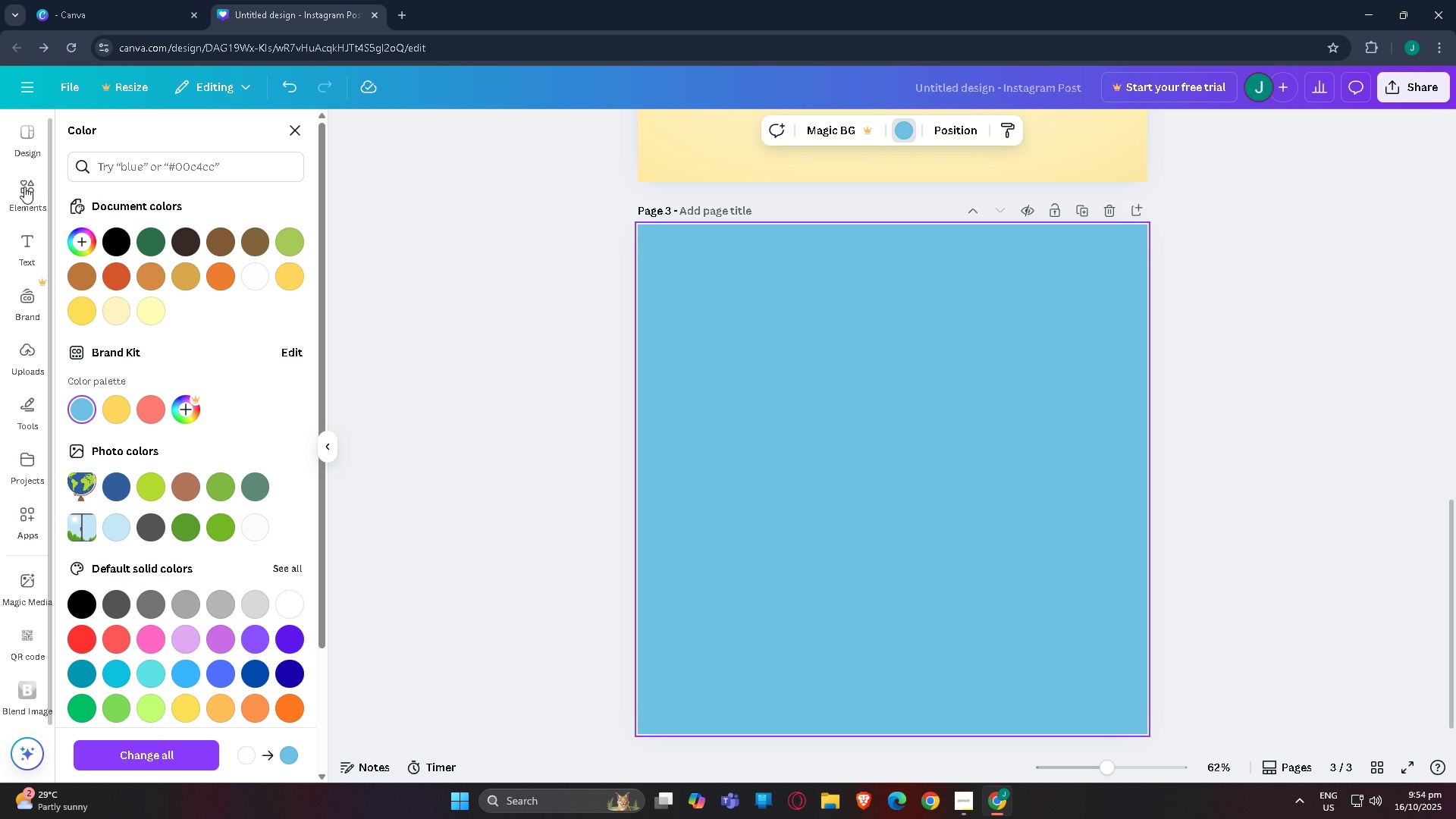 
left_click([24, 187])
 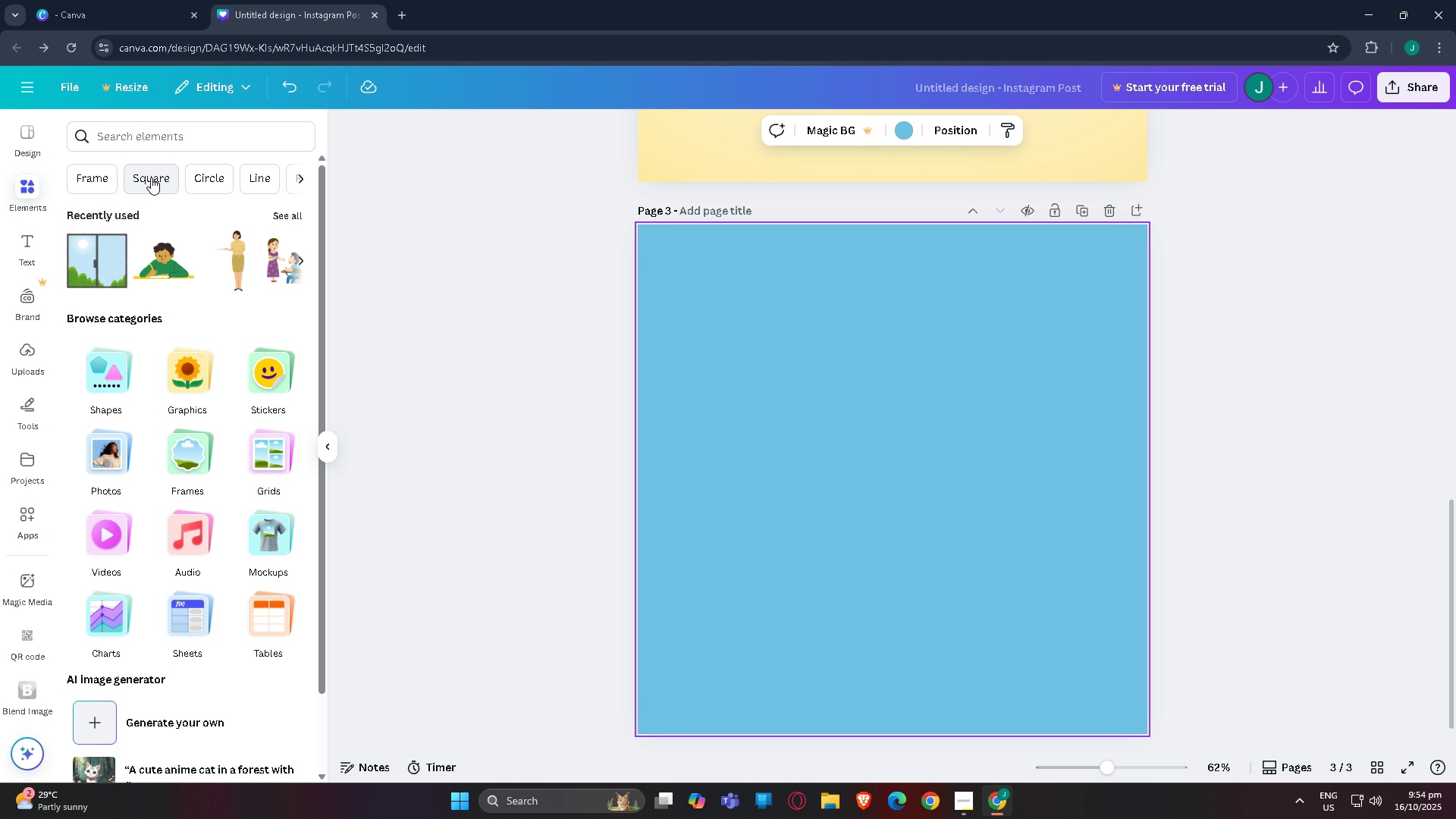 
left_click([170, 139])
 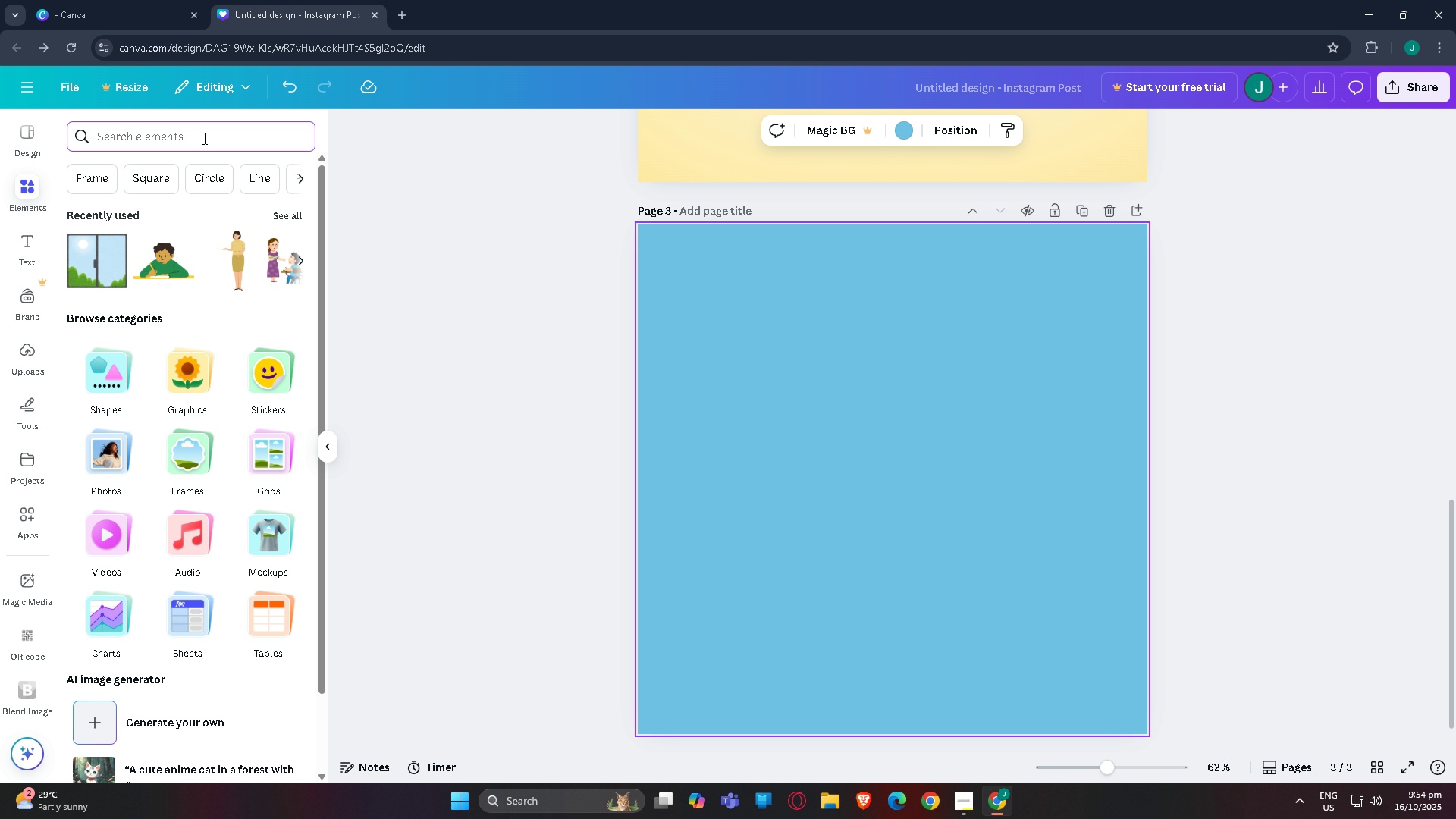 
left_click([203, 138])
 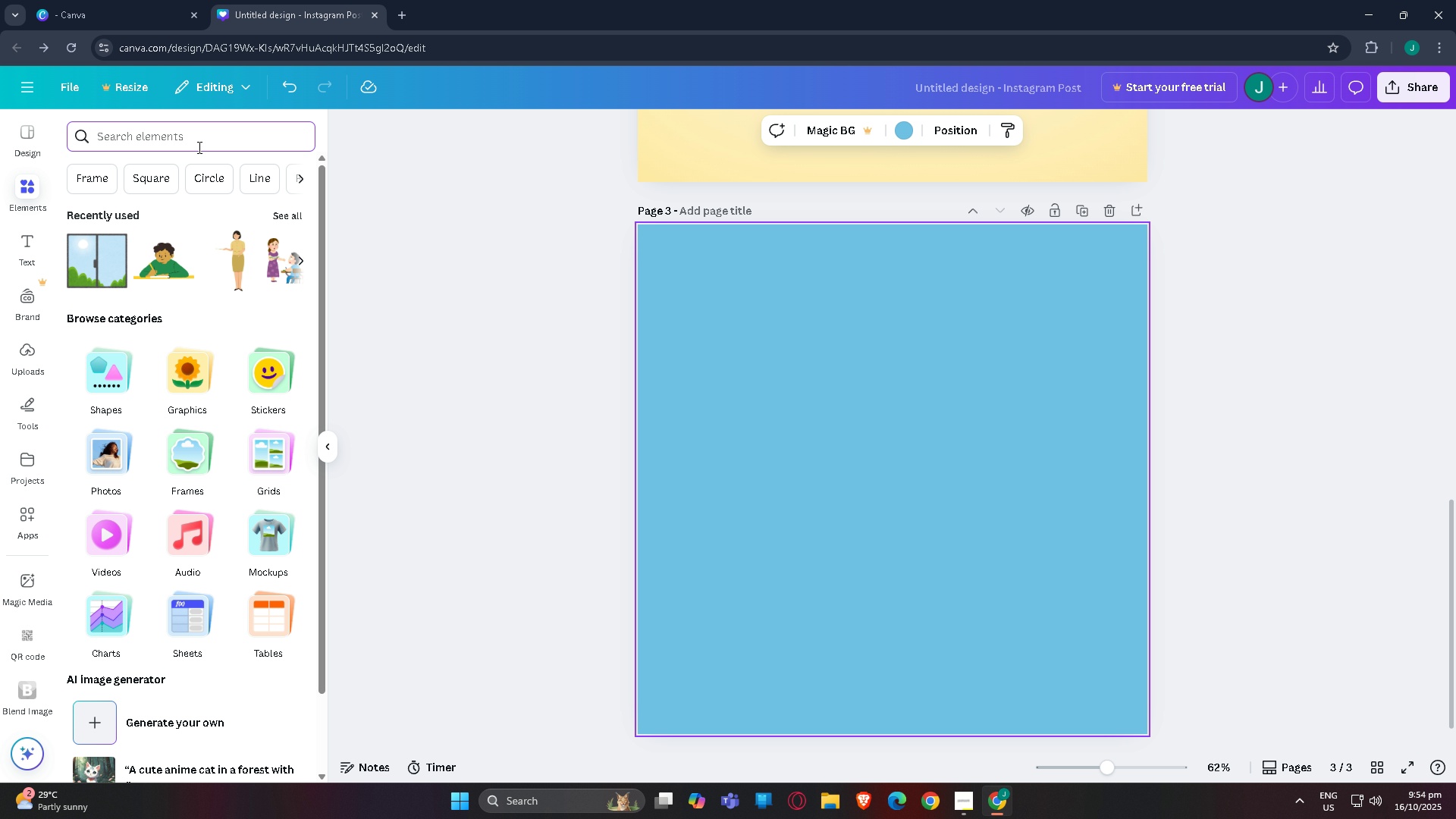 
type(oval)
 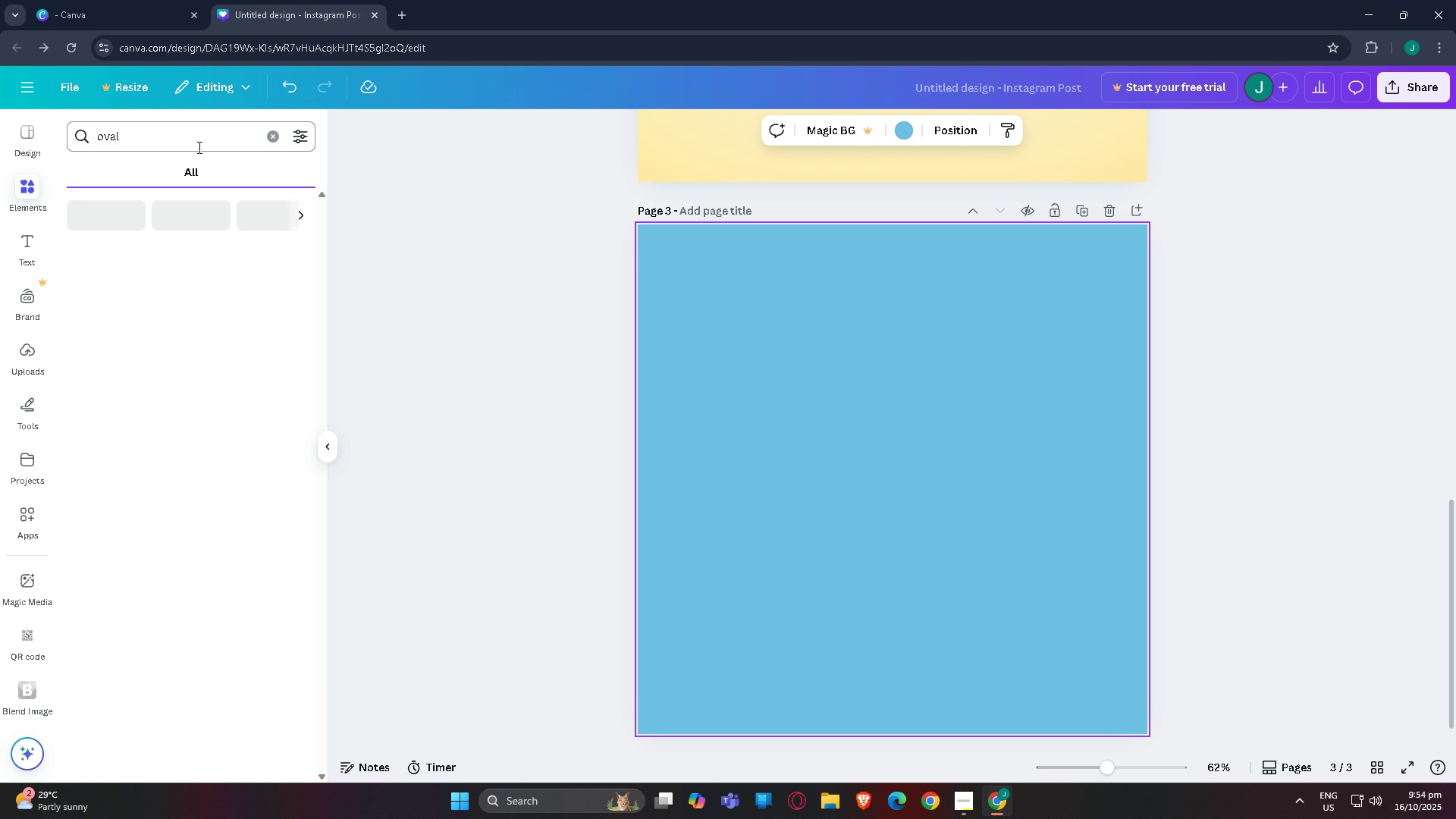 
key(Enter)
 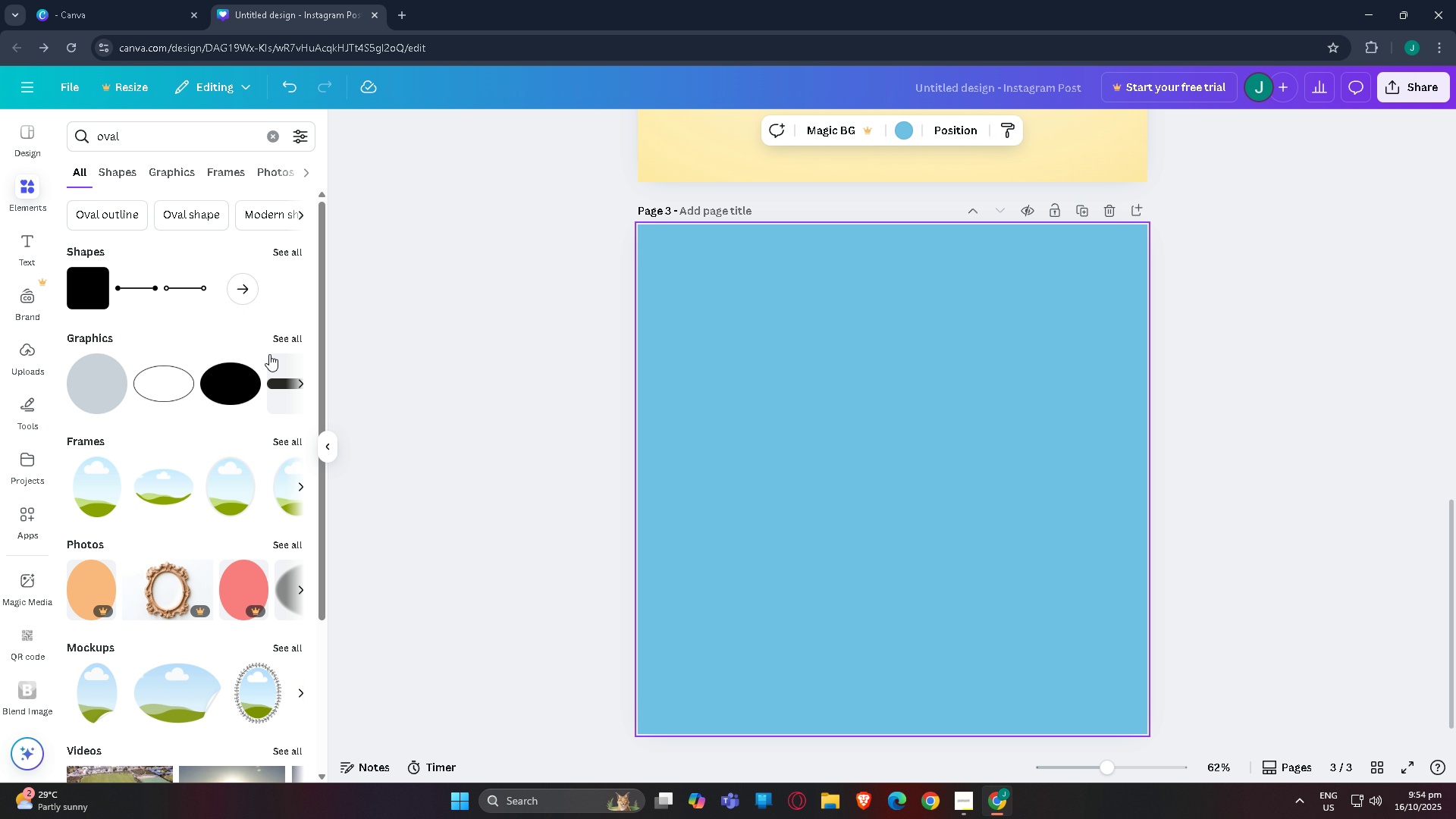 
left_click([230, 378])
 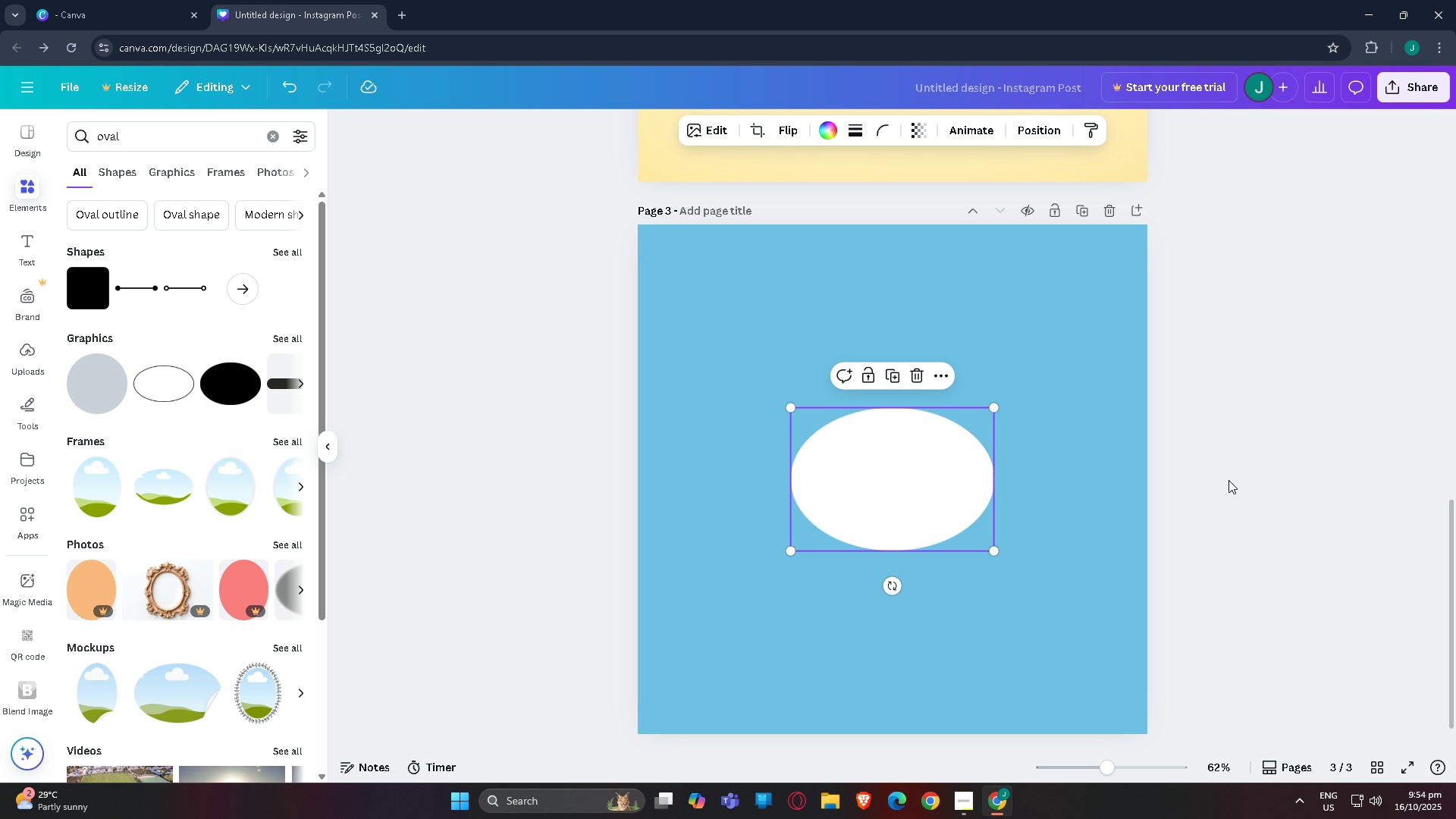 
left_click([1234, 480])
 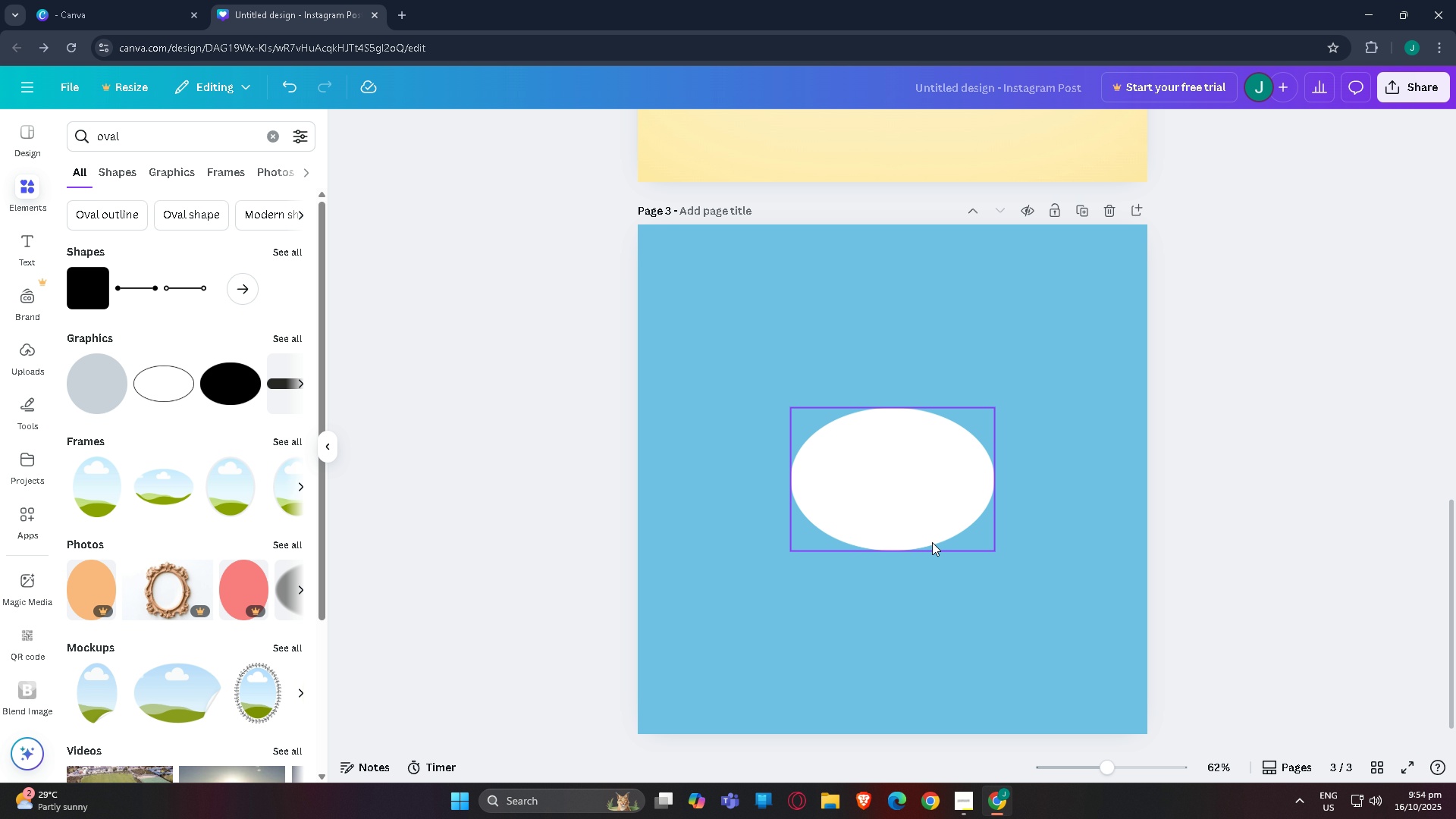 
left_click_drag(start_coordinate=[893, 520], to_coordinate=[694, 468])
 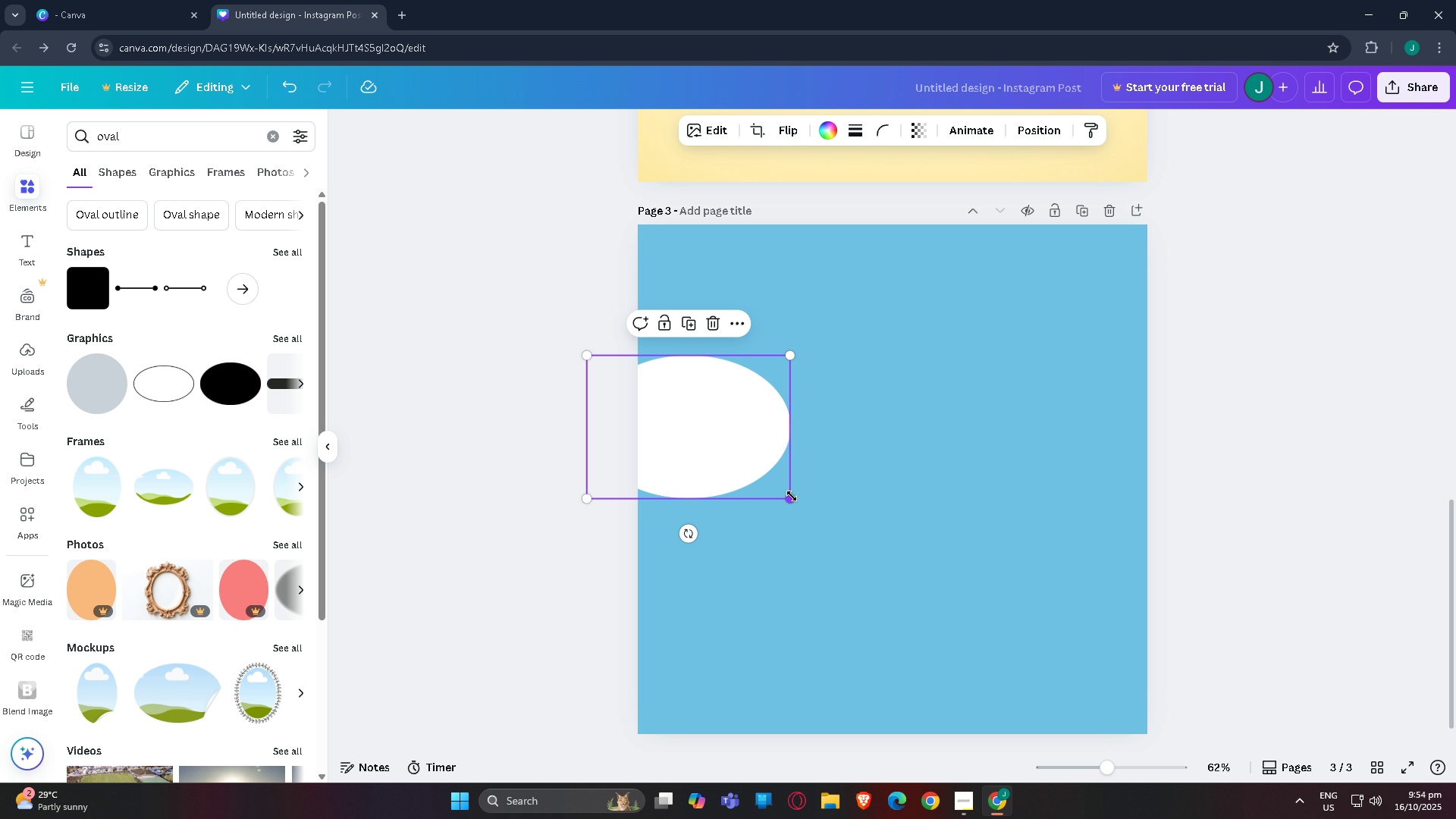 
left_click_drag(start_coordinate=[792, 497], to_coordinate=[1109, 702])
 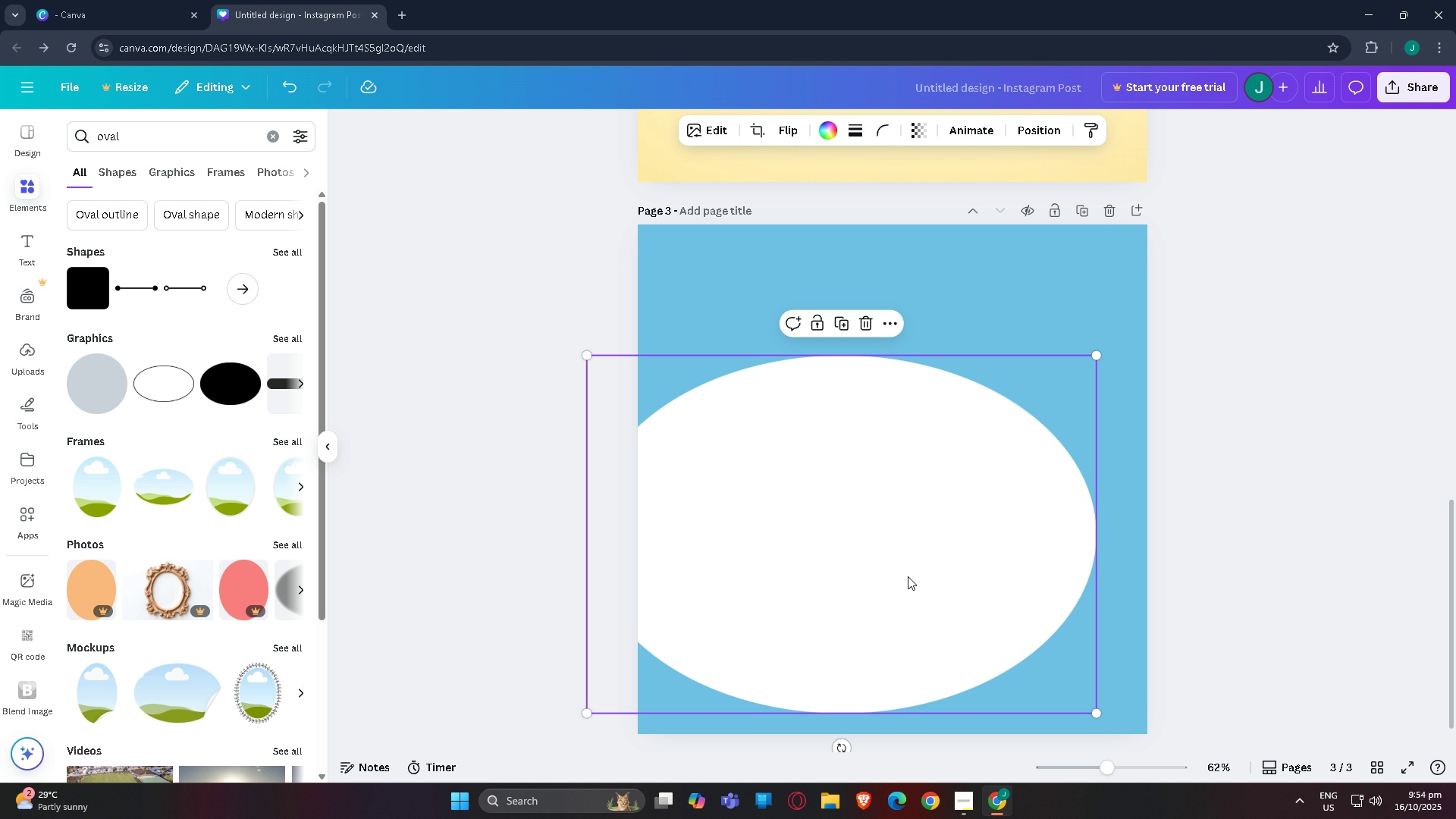 
left_click_drag(start_coordinate=[905, 576], to_coordinate=[737, 624])
 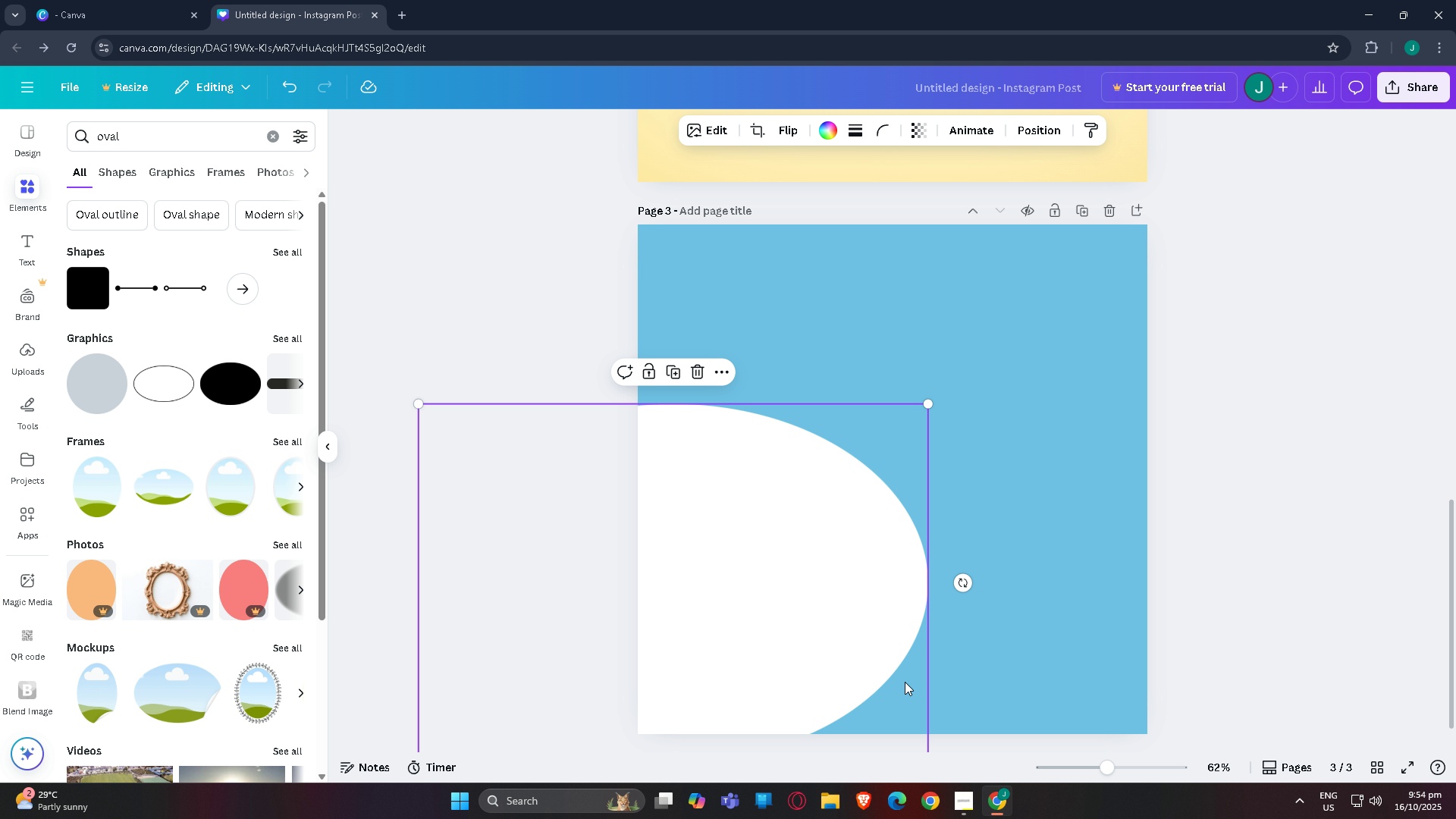 
left_click_drag(start_coordinate=[901, 673], to_coordinate=[922, 664])
 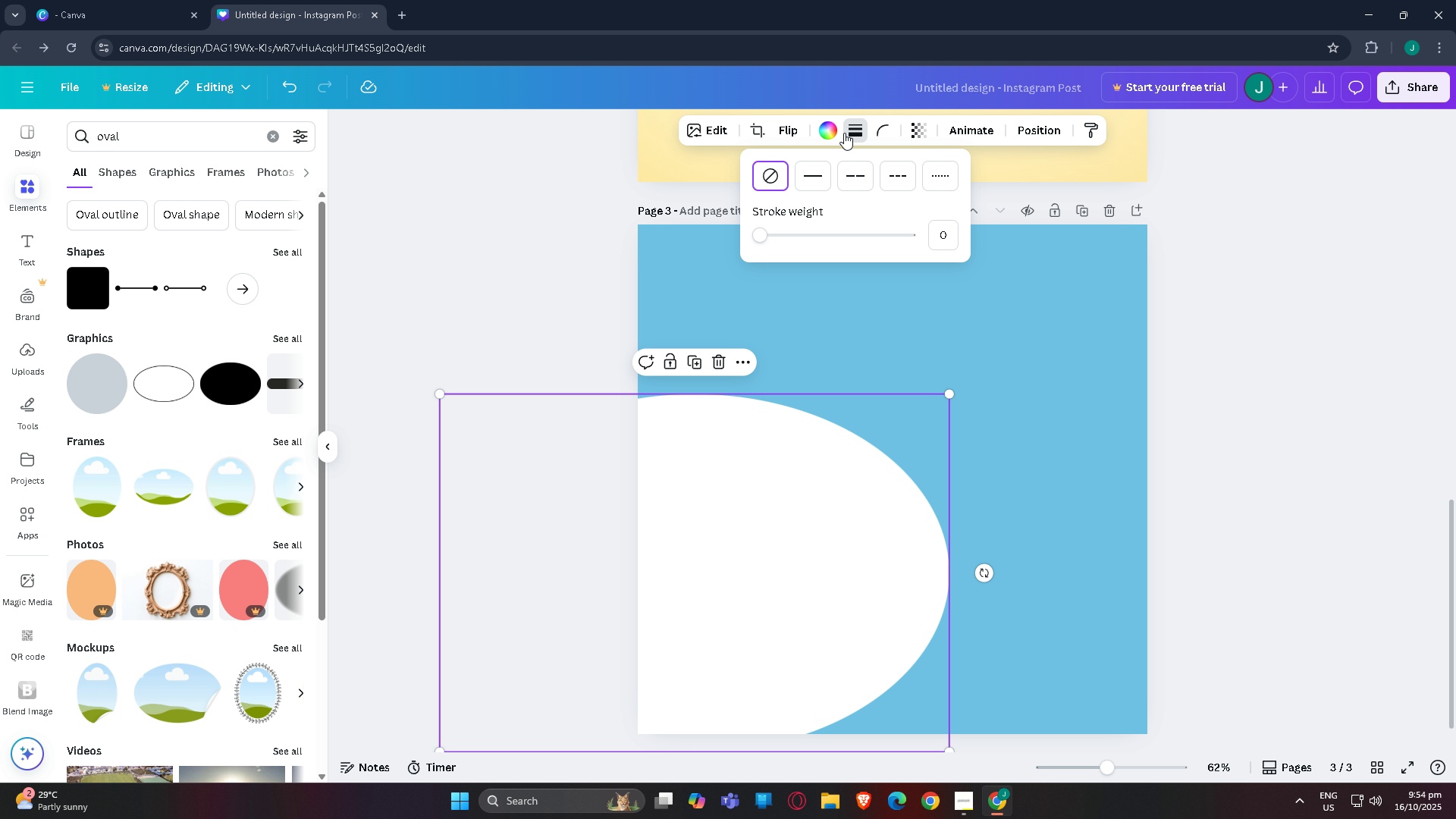 
double_click([827, 133])
 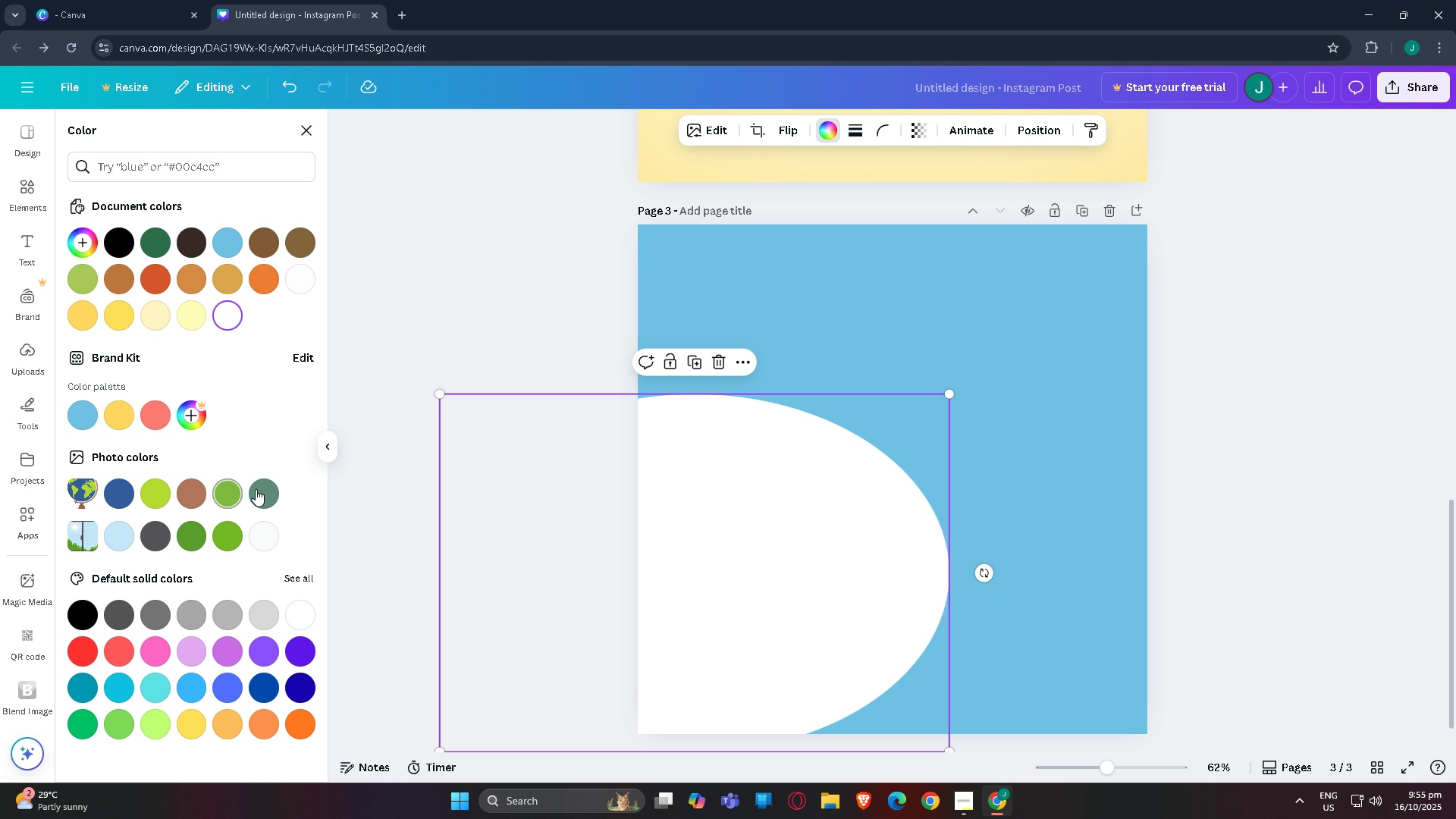 
left_click([272, 499])
 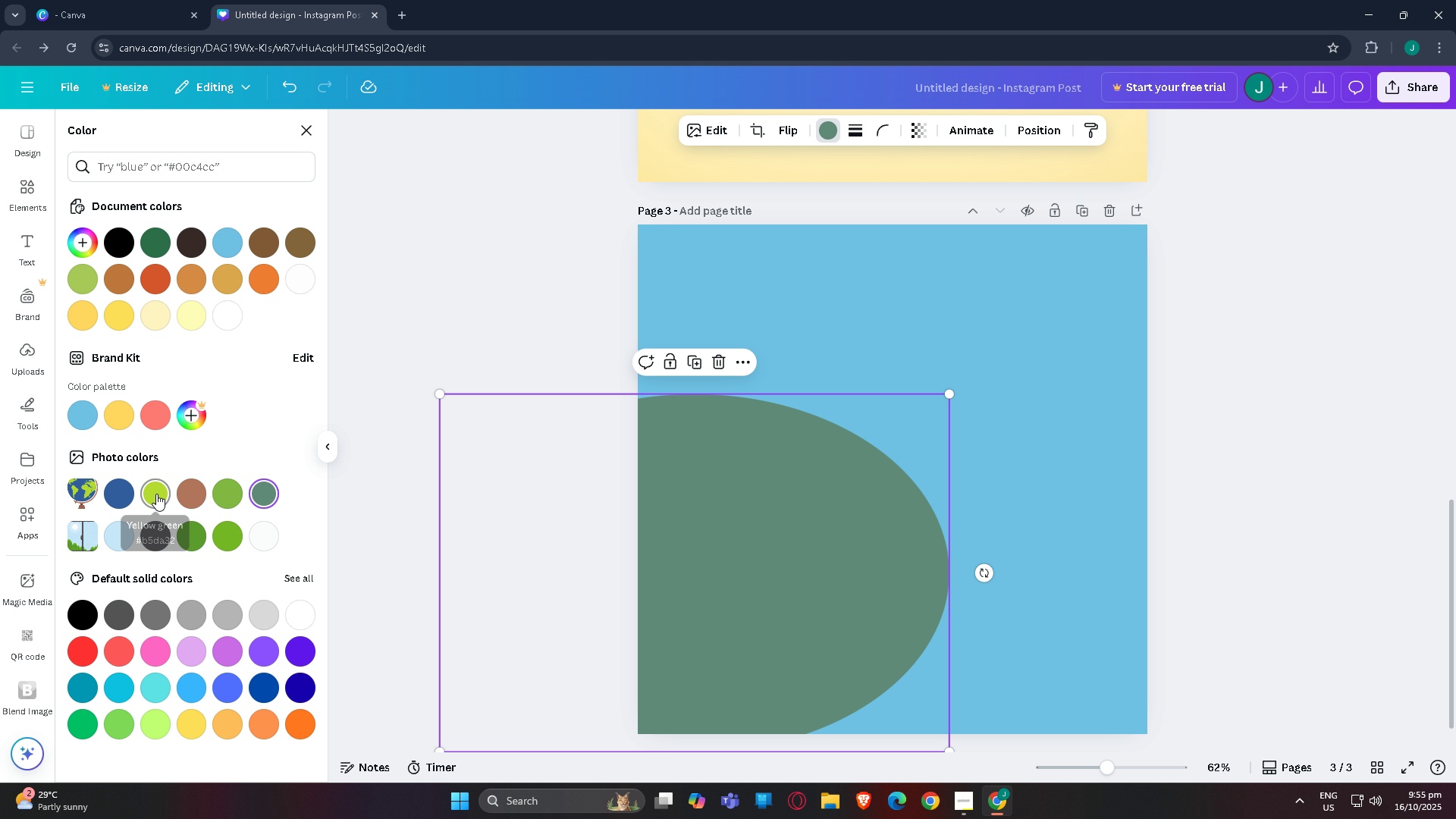 
left_click([156, 494])
 